 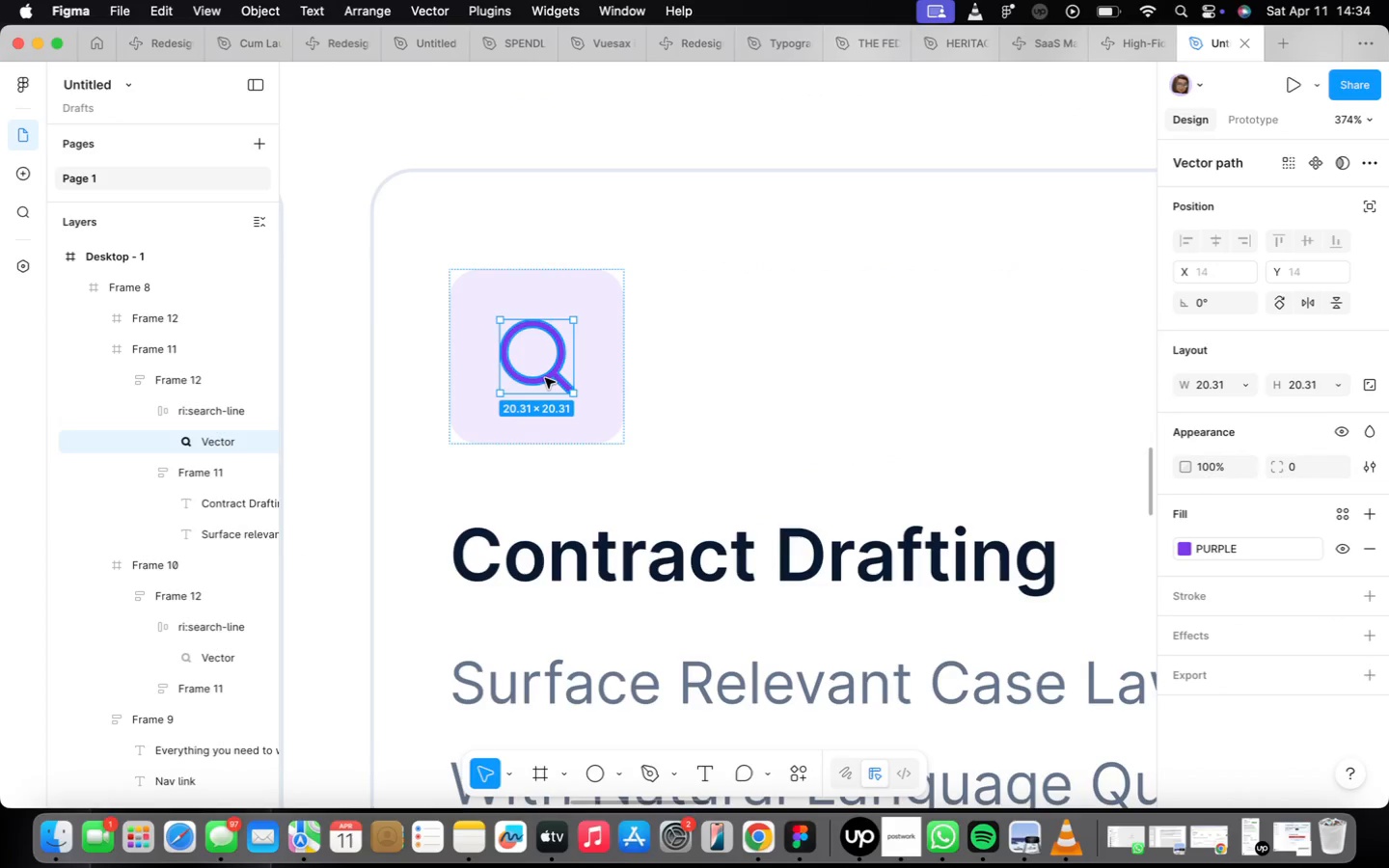 
scroll: coordinate [564, 439], scroll_direction: up, amount: 10.0
 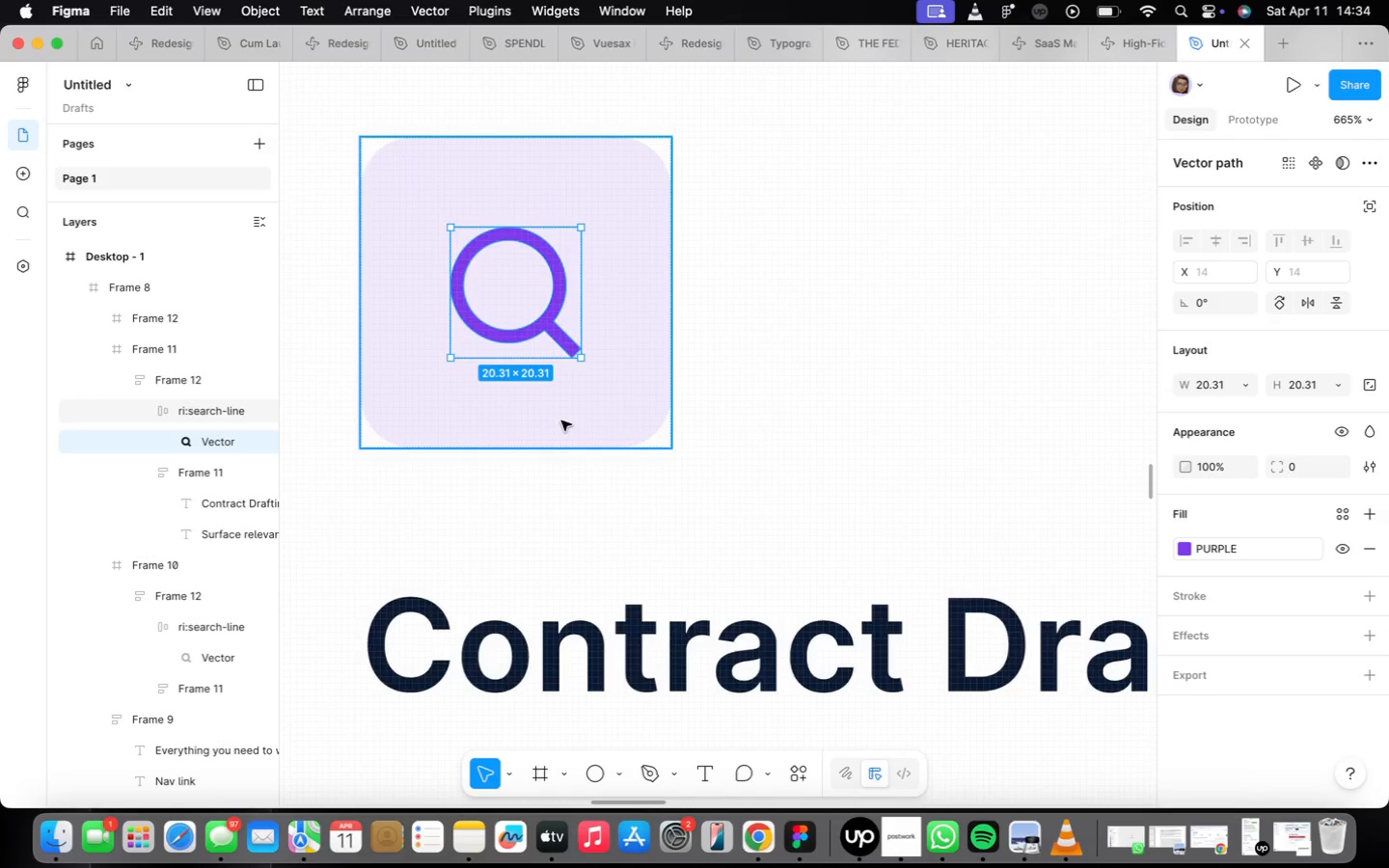 
scroll: coordinate [557, 342], scroll_direction: down, amount: 9.0
 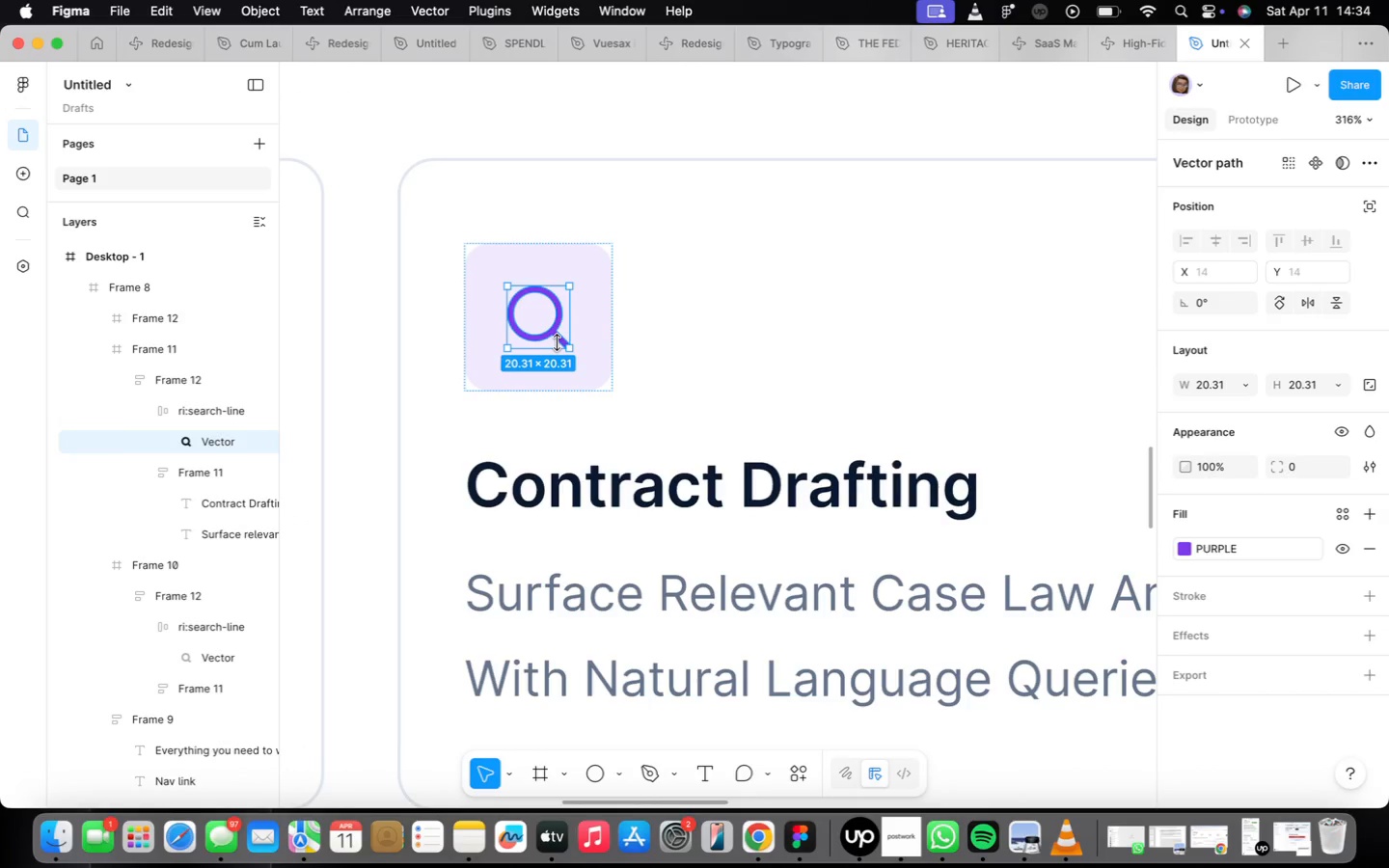 
right_click([557, 343])
 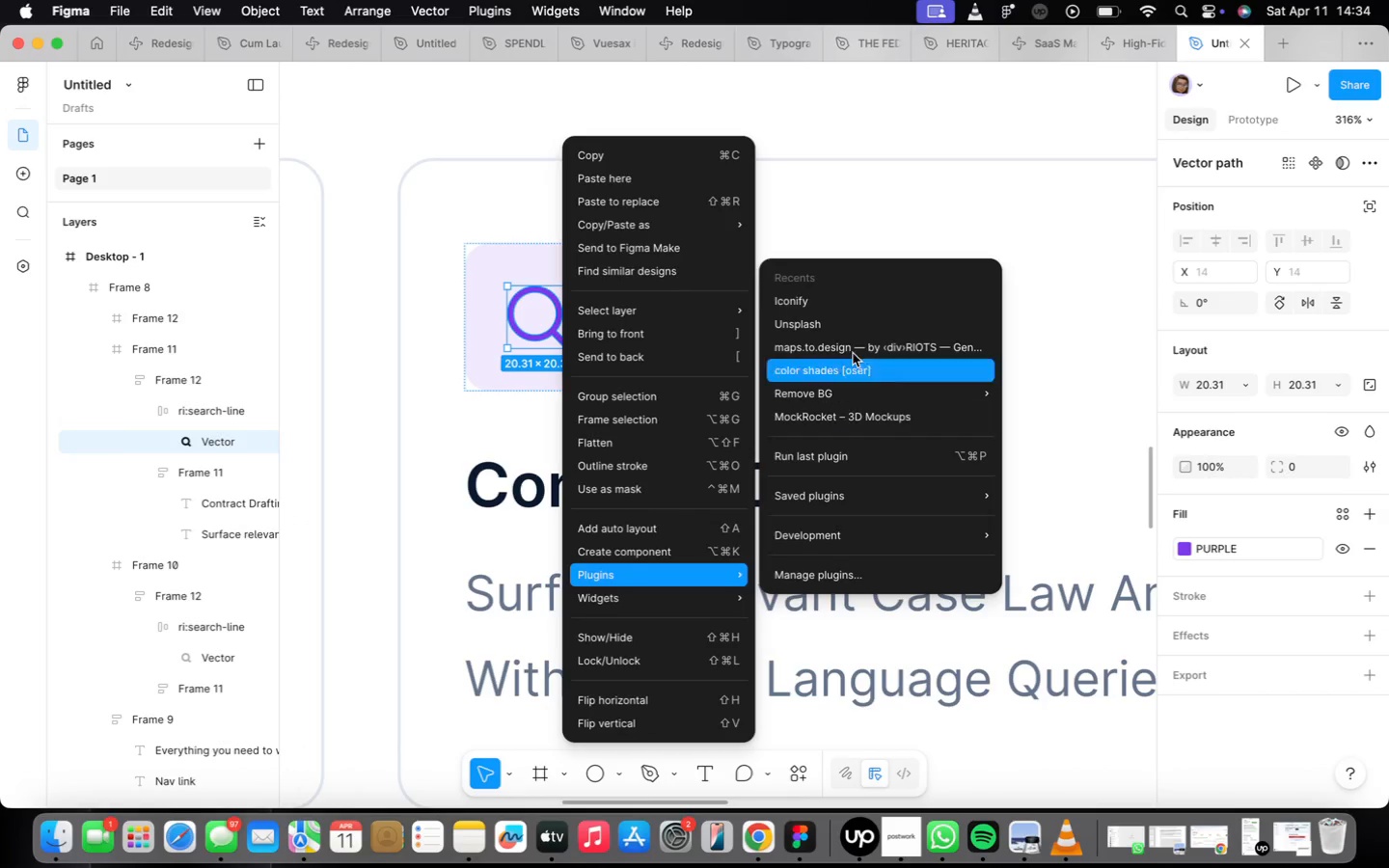 
left_click([847, 297])
 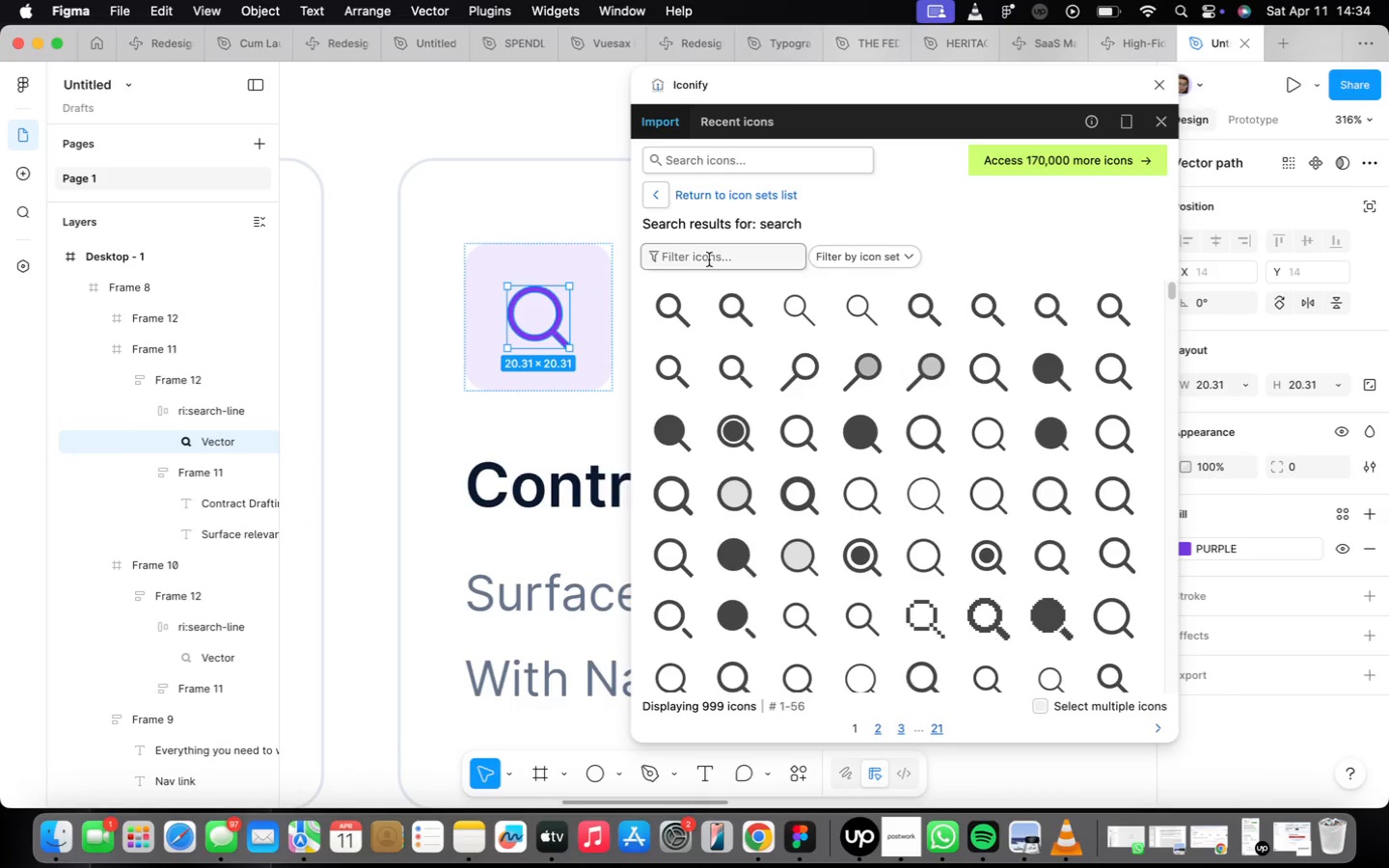 
left_click([726, 159])
 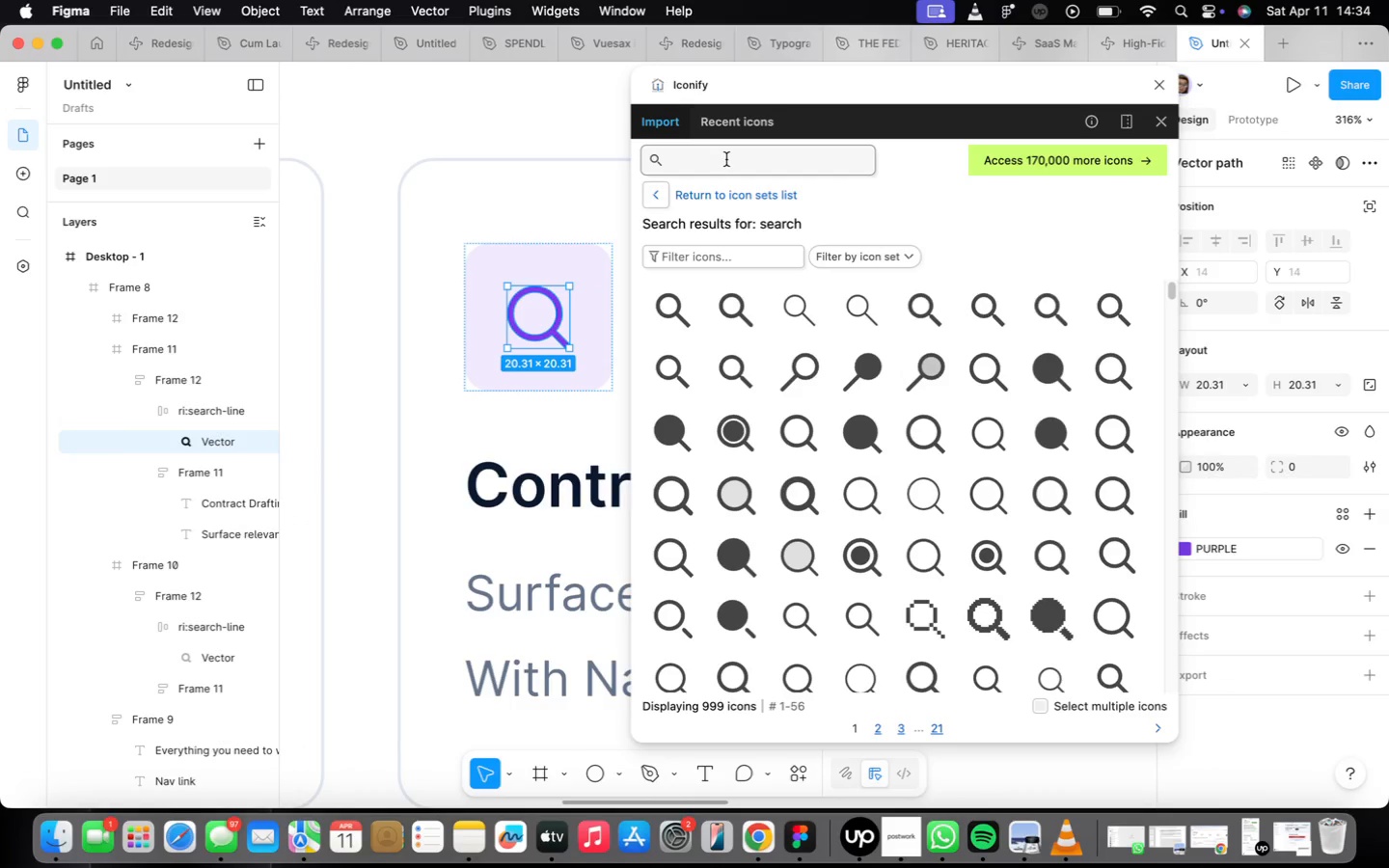 
type(ddocument)
 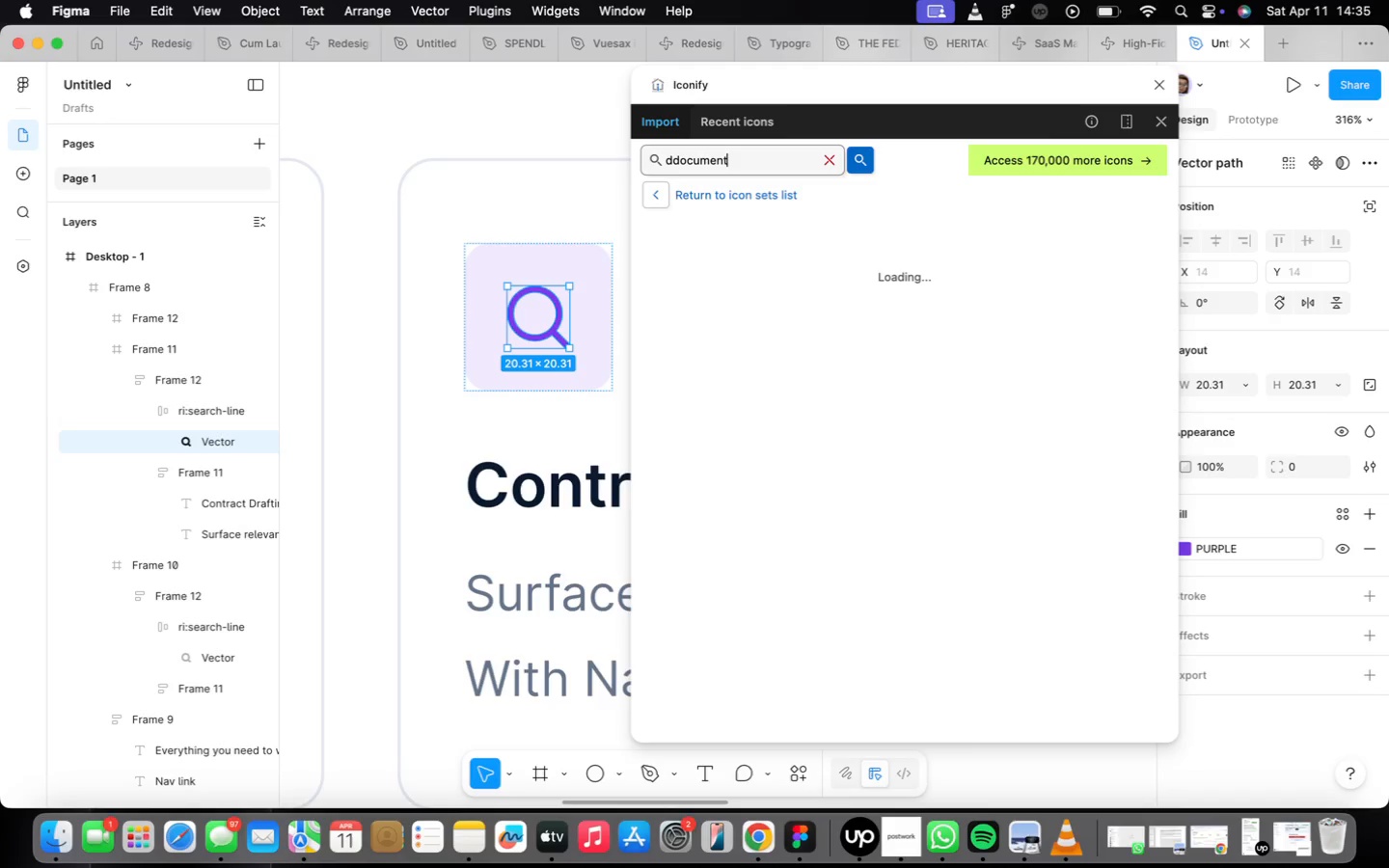 
key(Enter)
 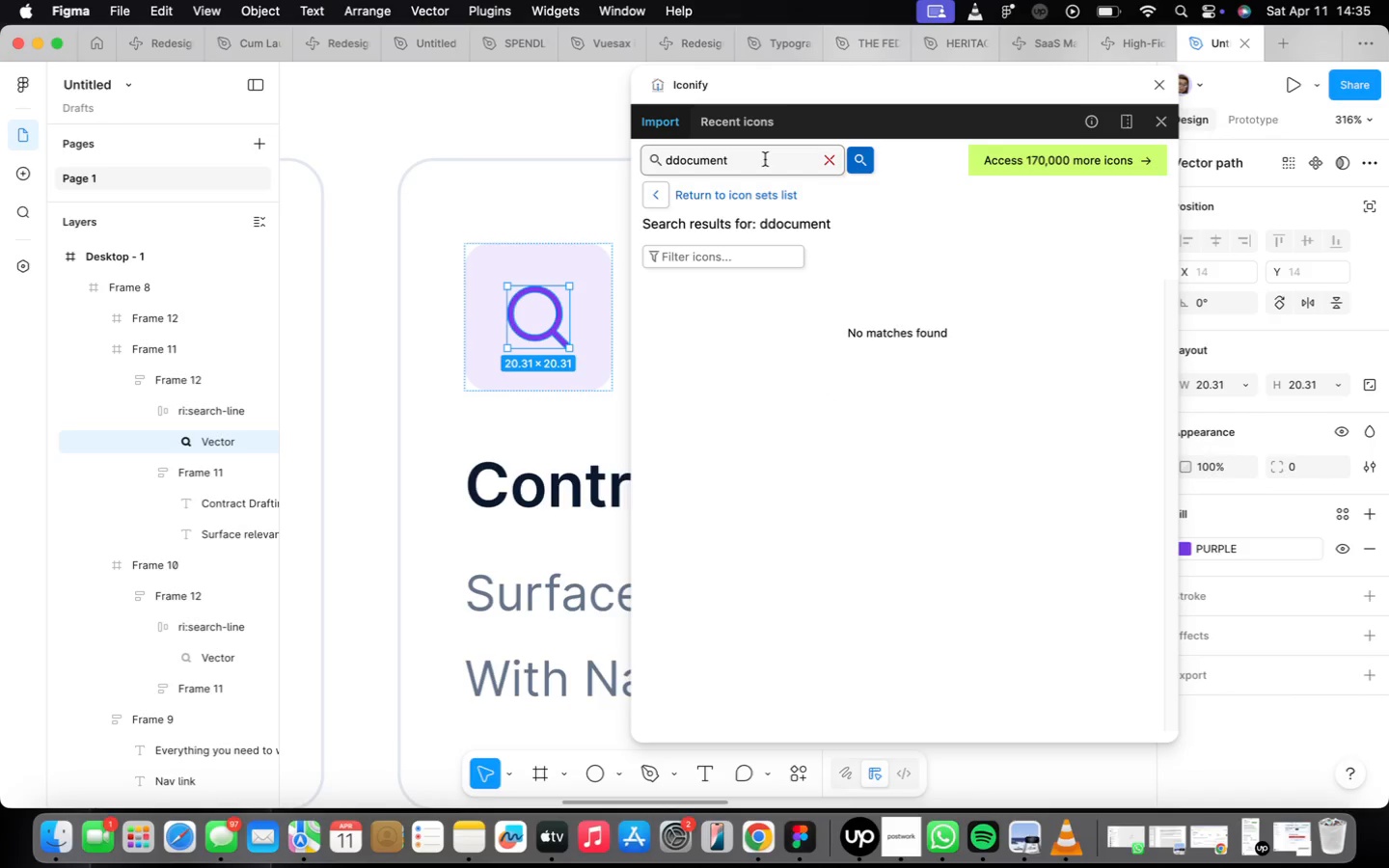 
key(Backspace)
key(Backspace)
key(Backspace)
key(Backspace)
key(Backspace)
key(Backspace)
key(Backspace)
key(Backspace)
type(ocument)
 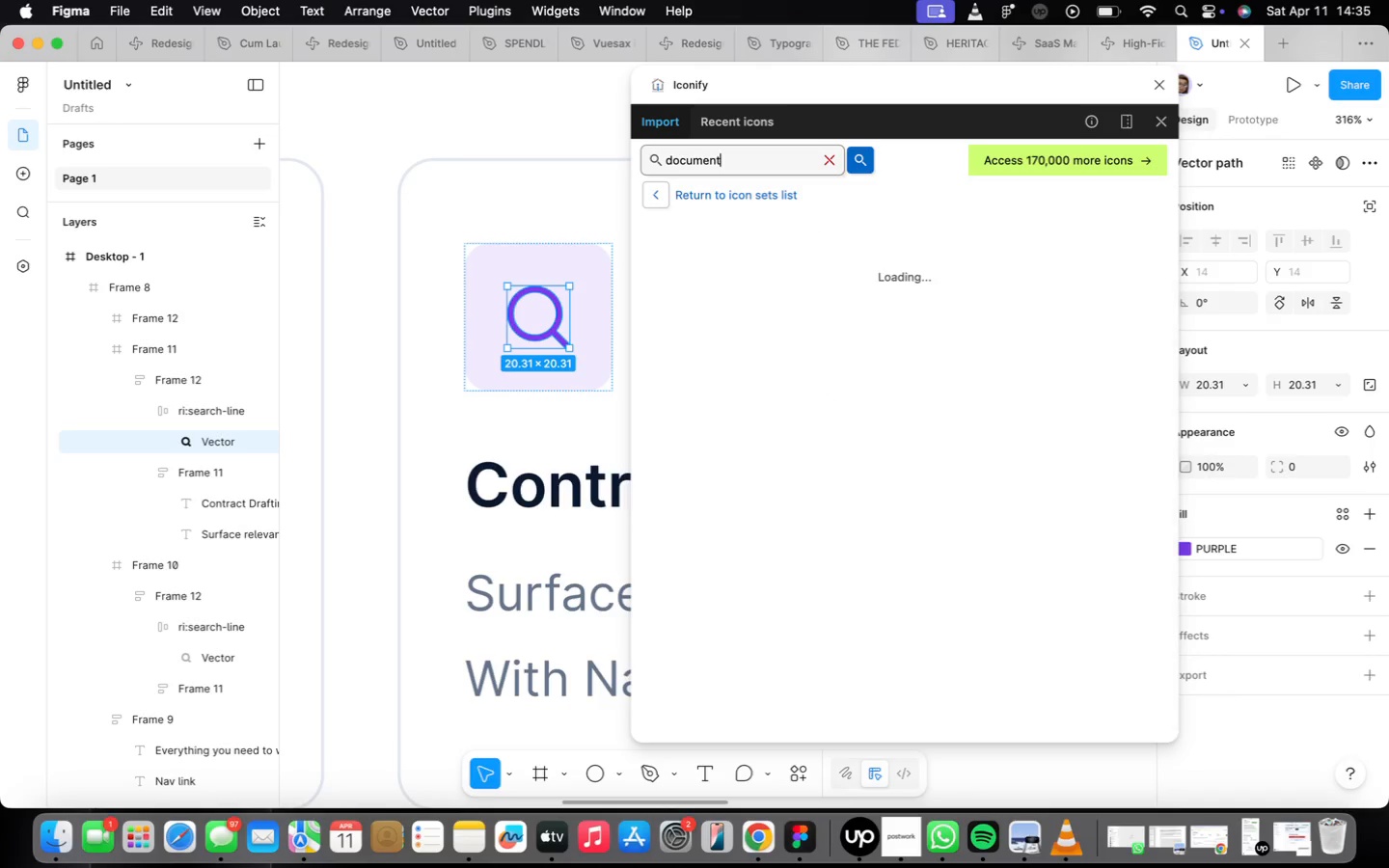 
key(Enter)
 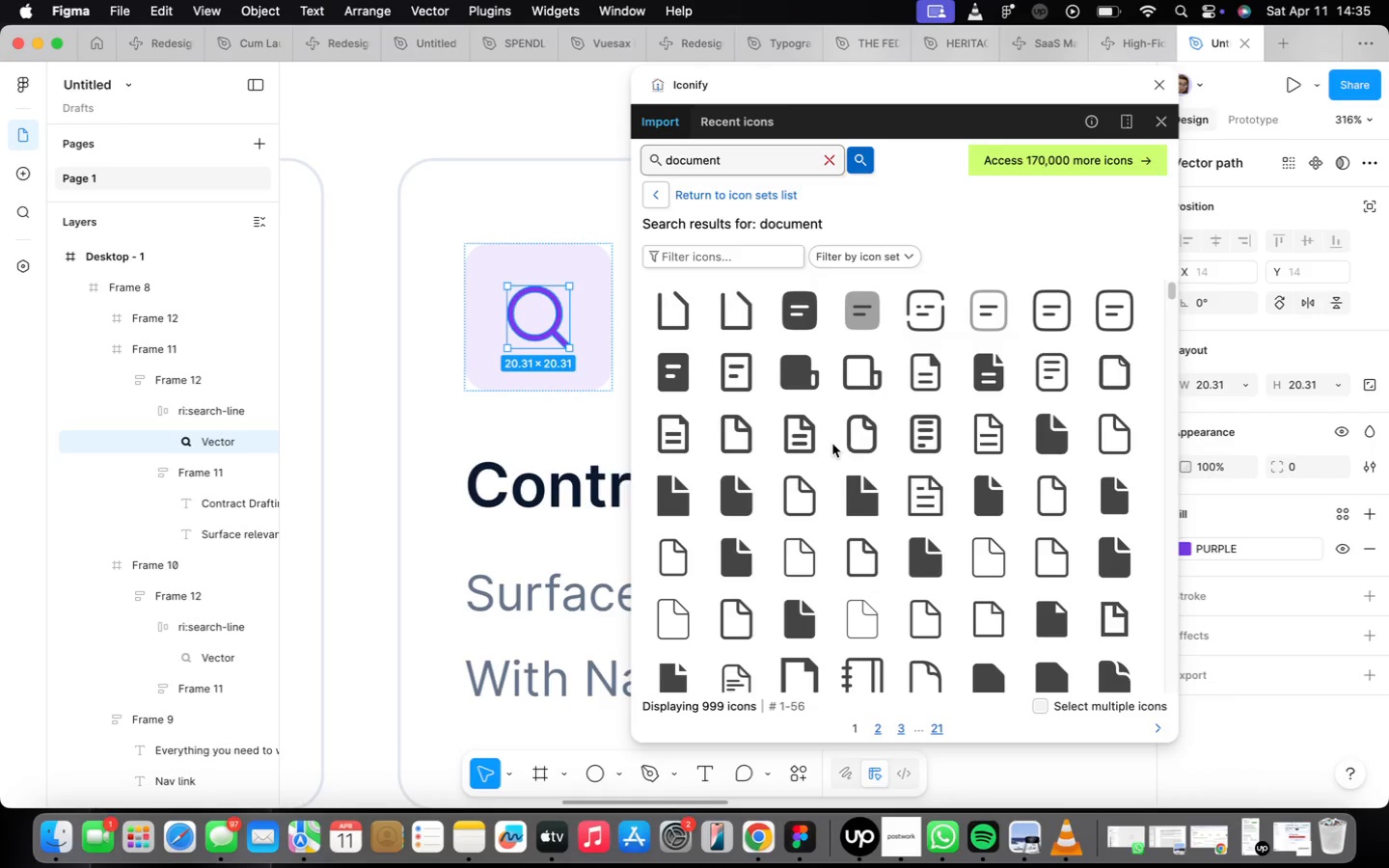 
mouse_move([940, 464])
 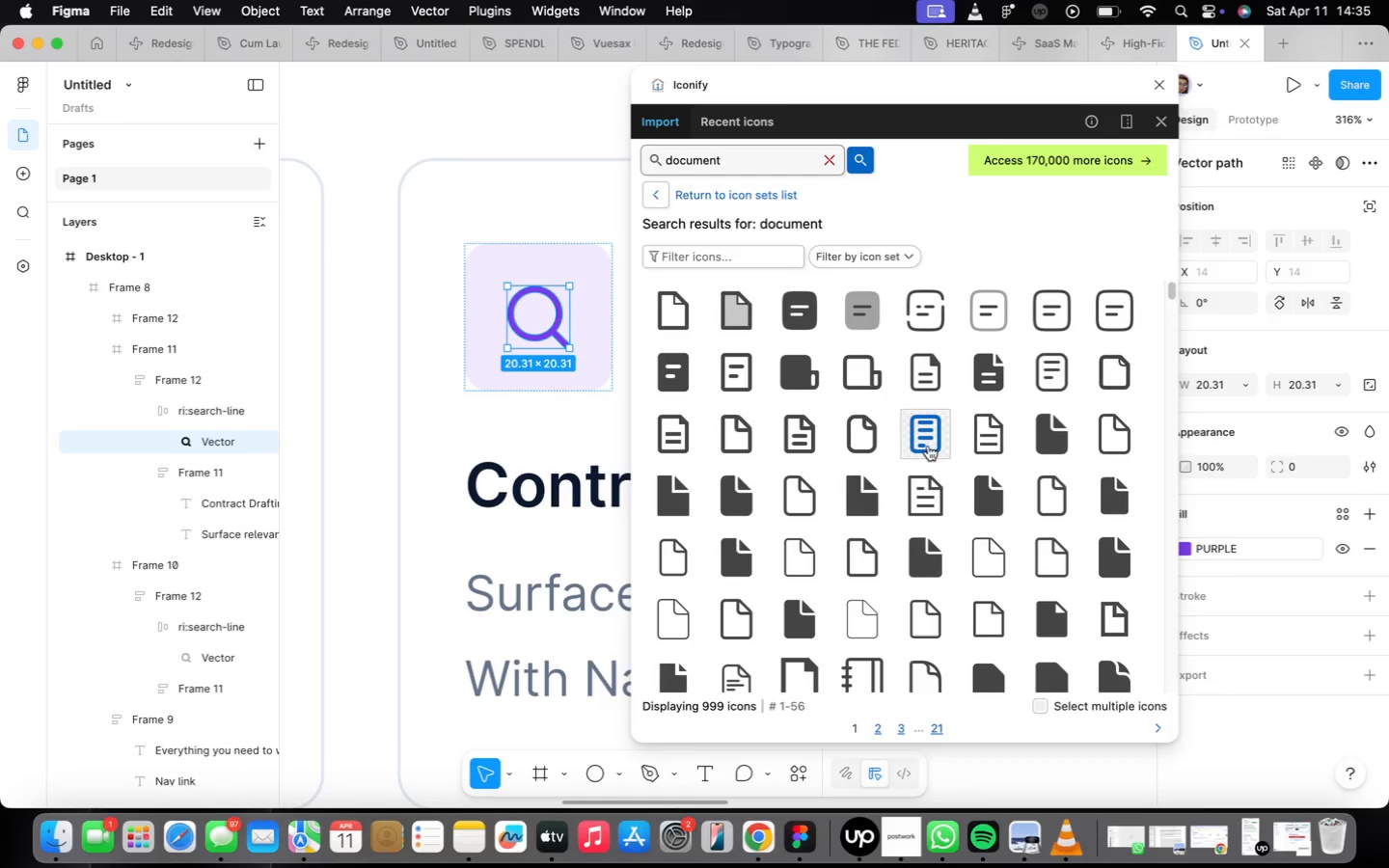 
wait(5.95)
 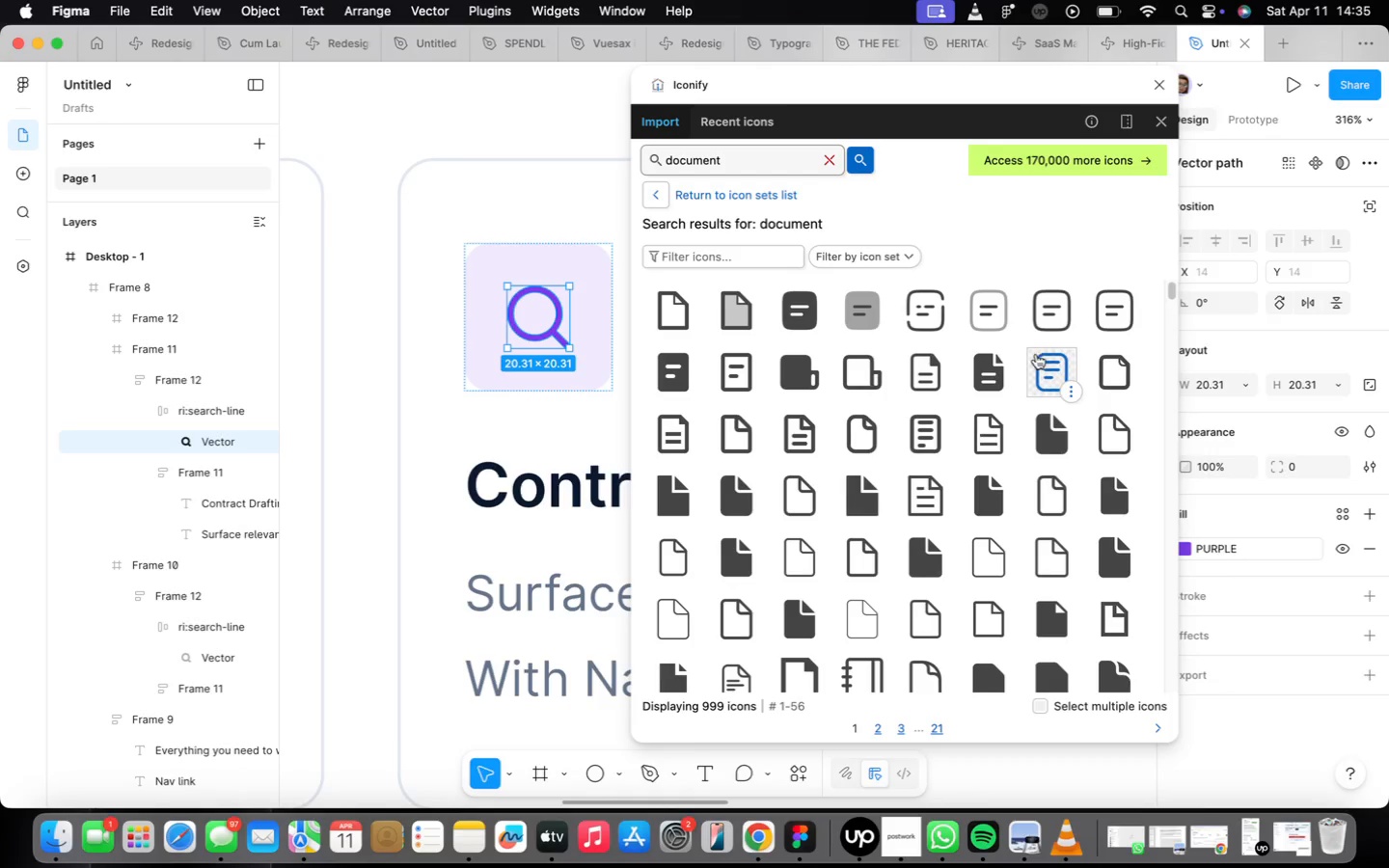 
left_click([996, 433])
 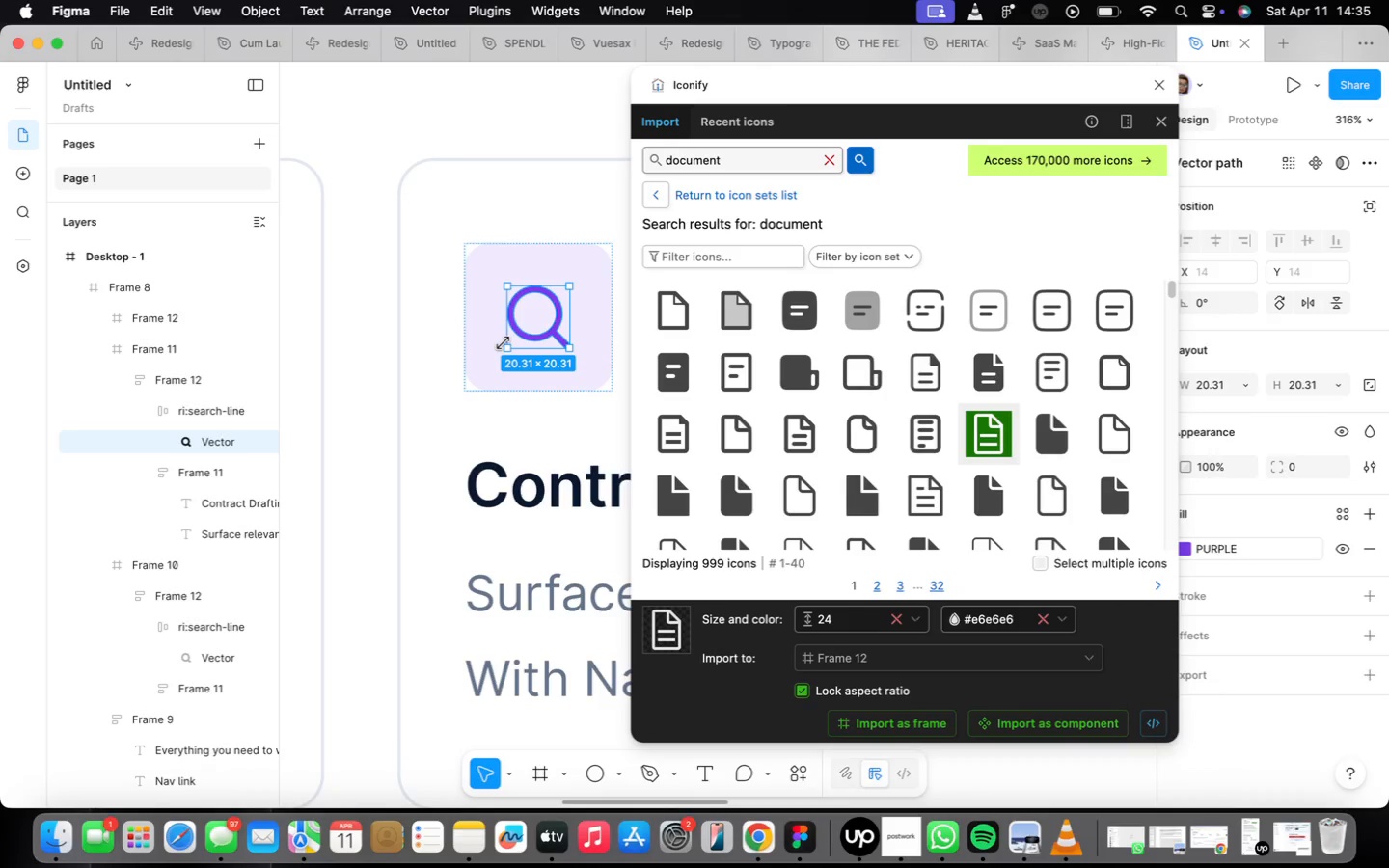 
scroll: coordinate [539, 342], scroll_direction: up, amount: 6.0
 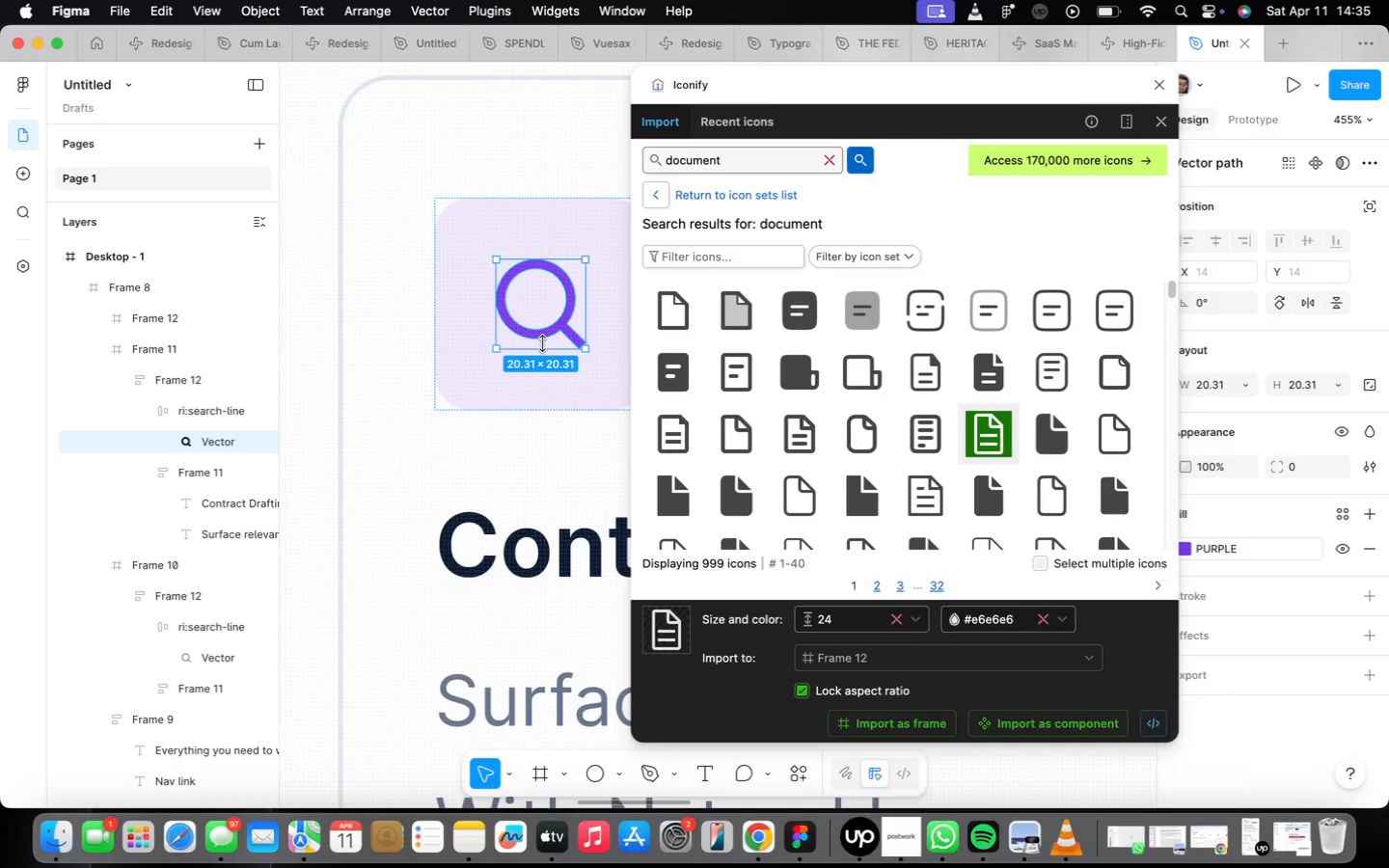 
scroll: coordinate [549, 346], scroll_direction: down, amount: 5.0
 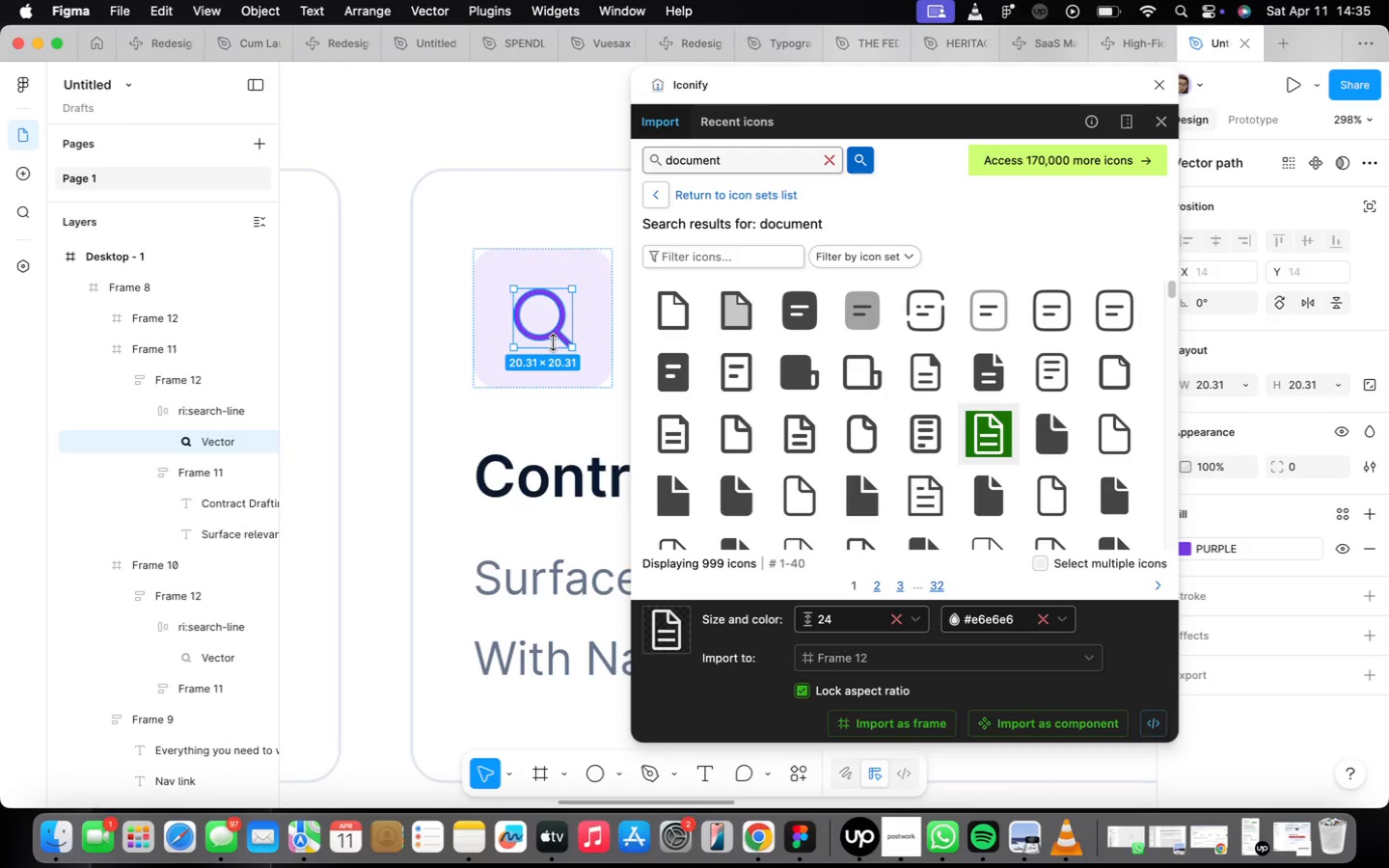 
wait(6.51)
 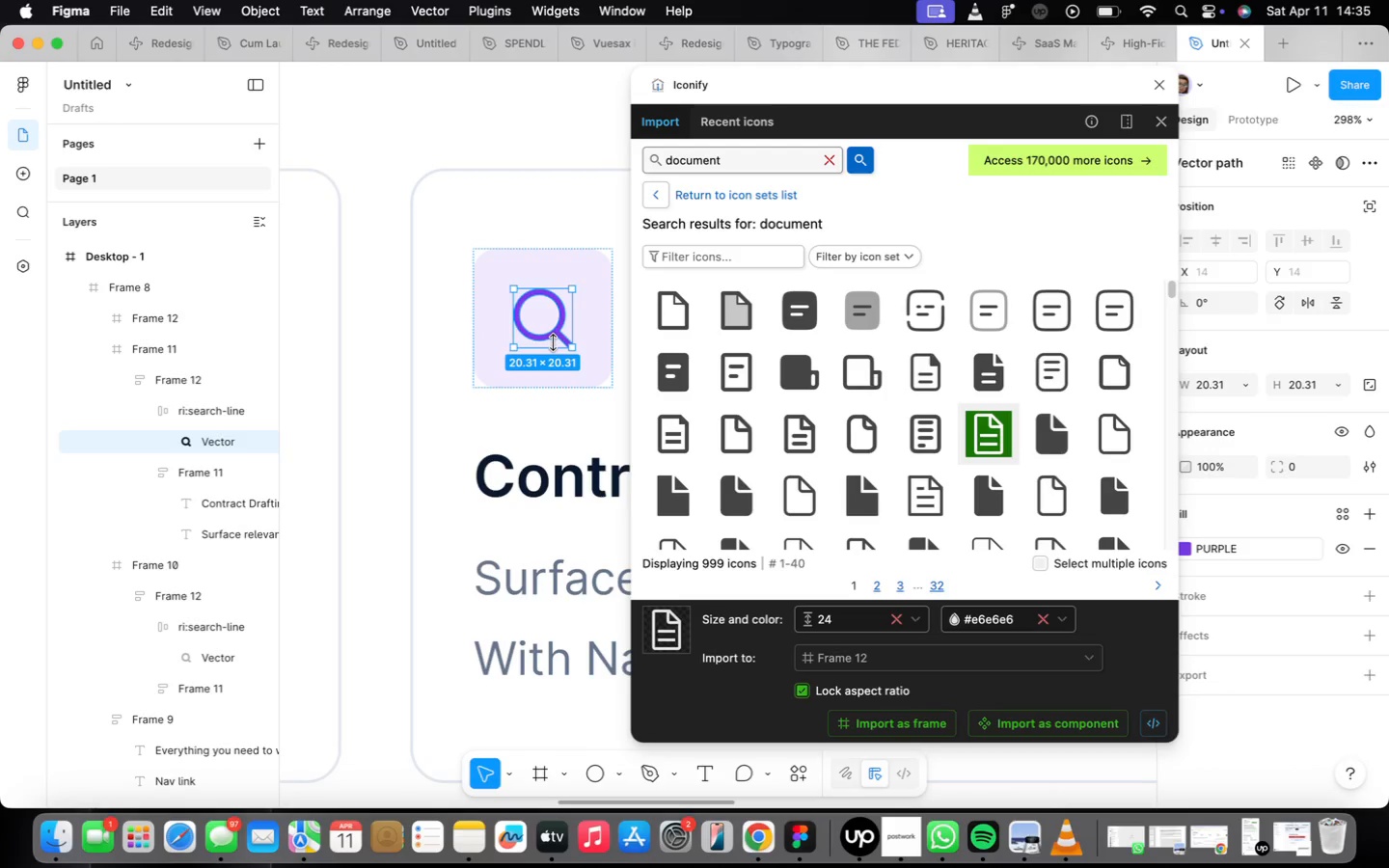 
key(Shift+ShiftLeft)
 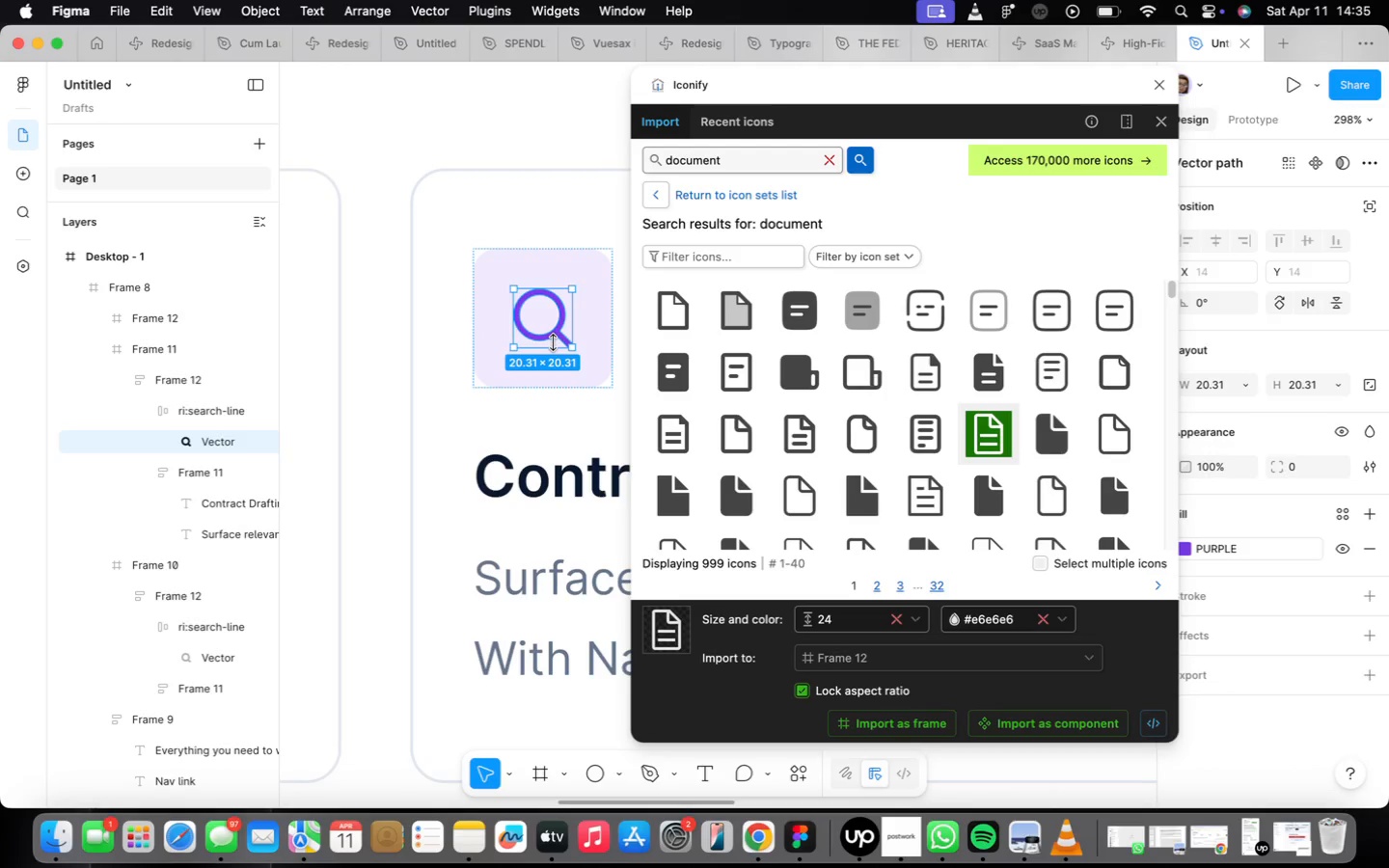 
key(Shift+A)
 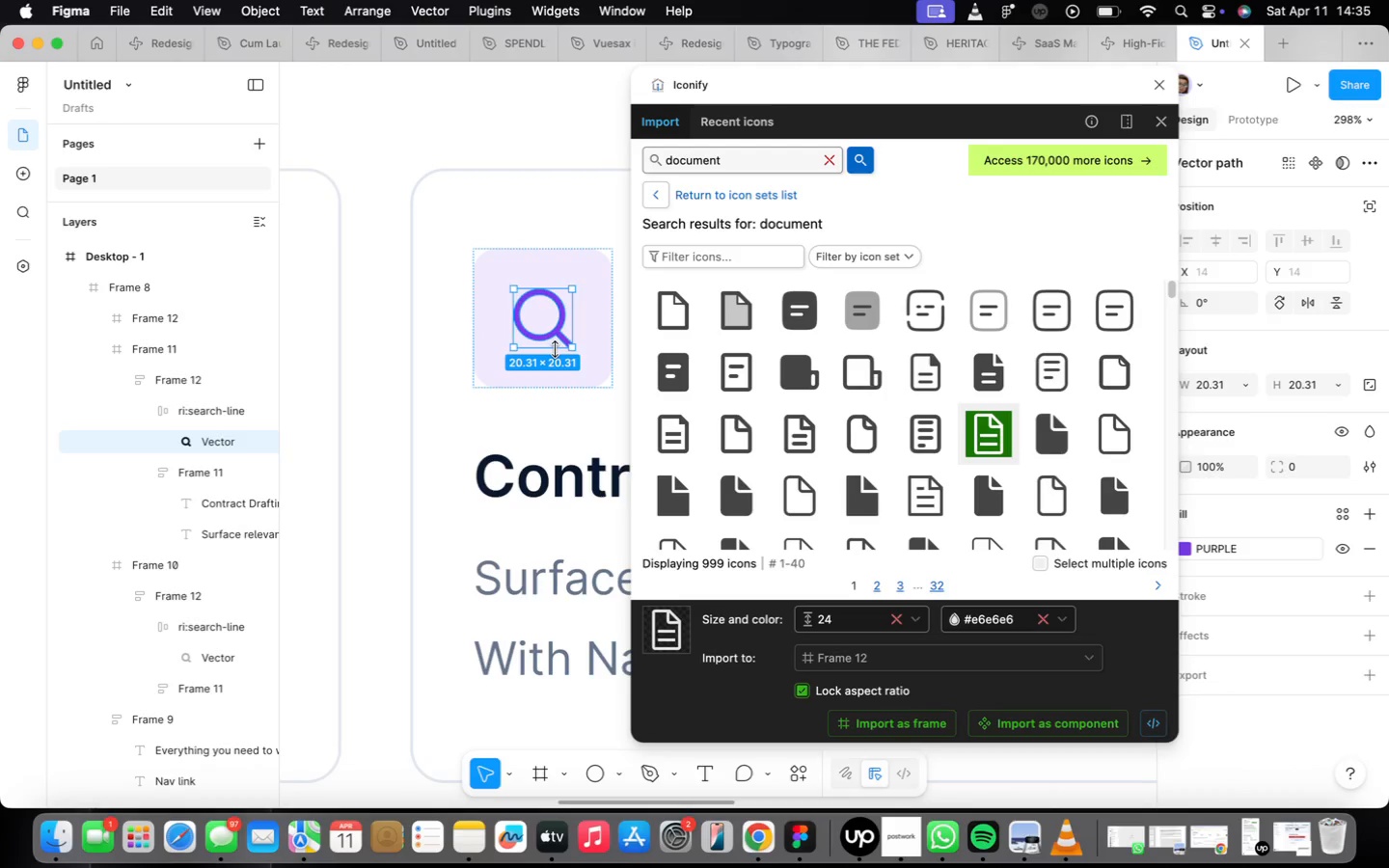 
scroll: coordinate [531, 316], scroll_direction: down, amount: 12.0
 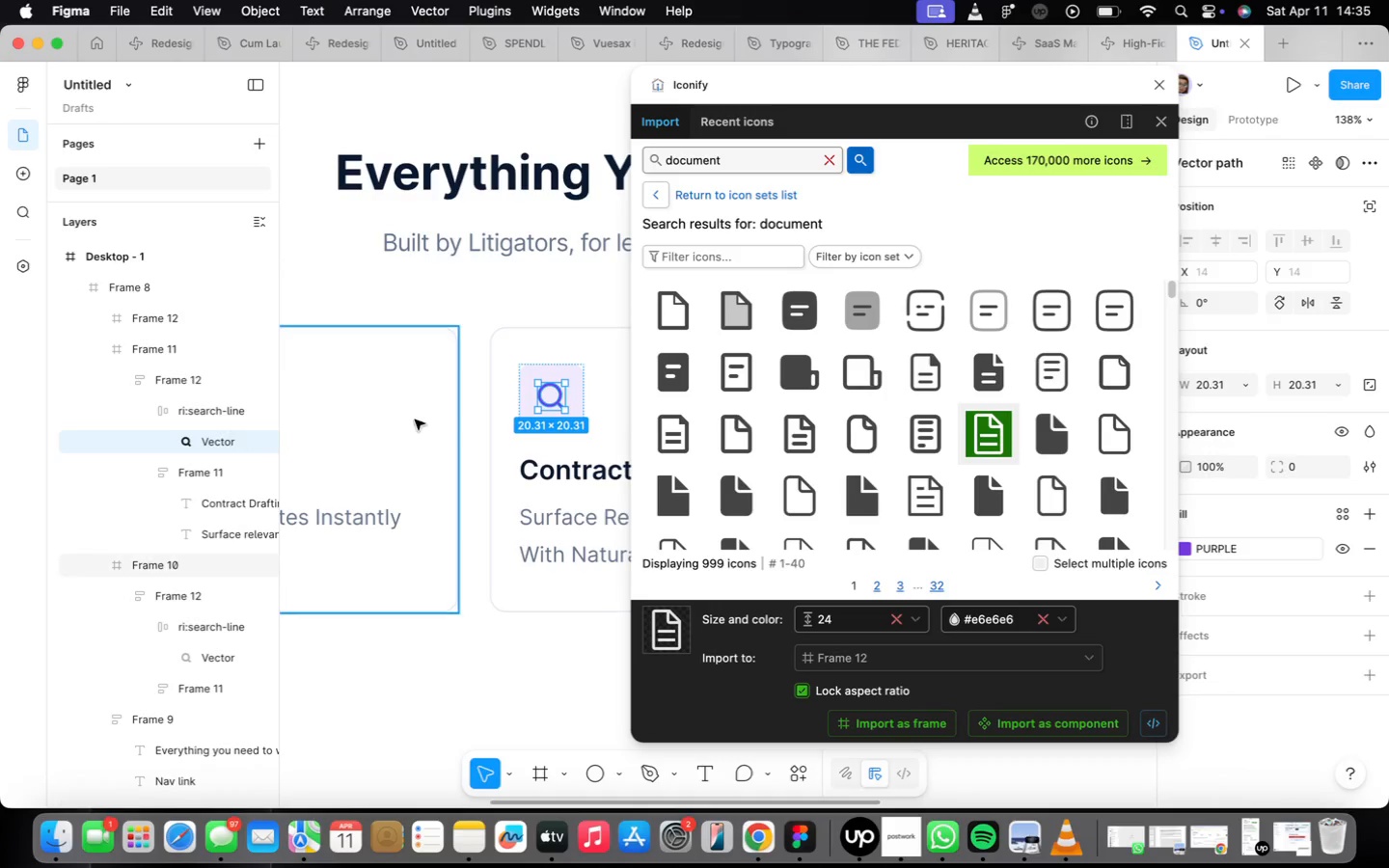 
scroll: coordinate [483, 415], scroll_direction: up, amount: 16.0
 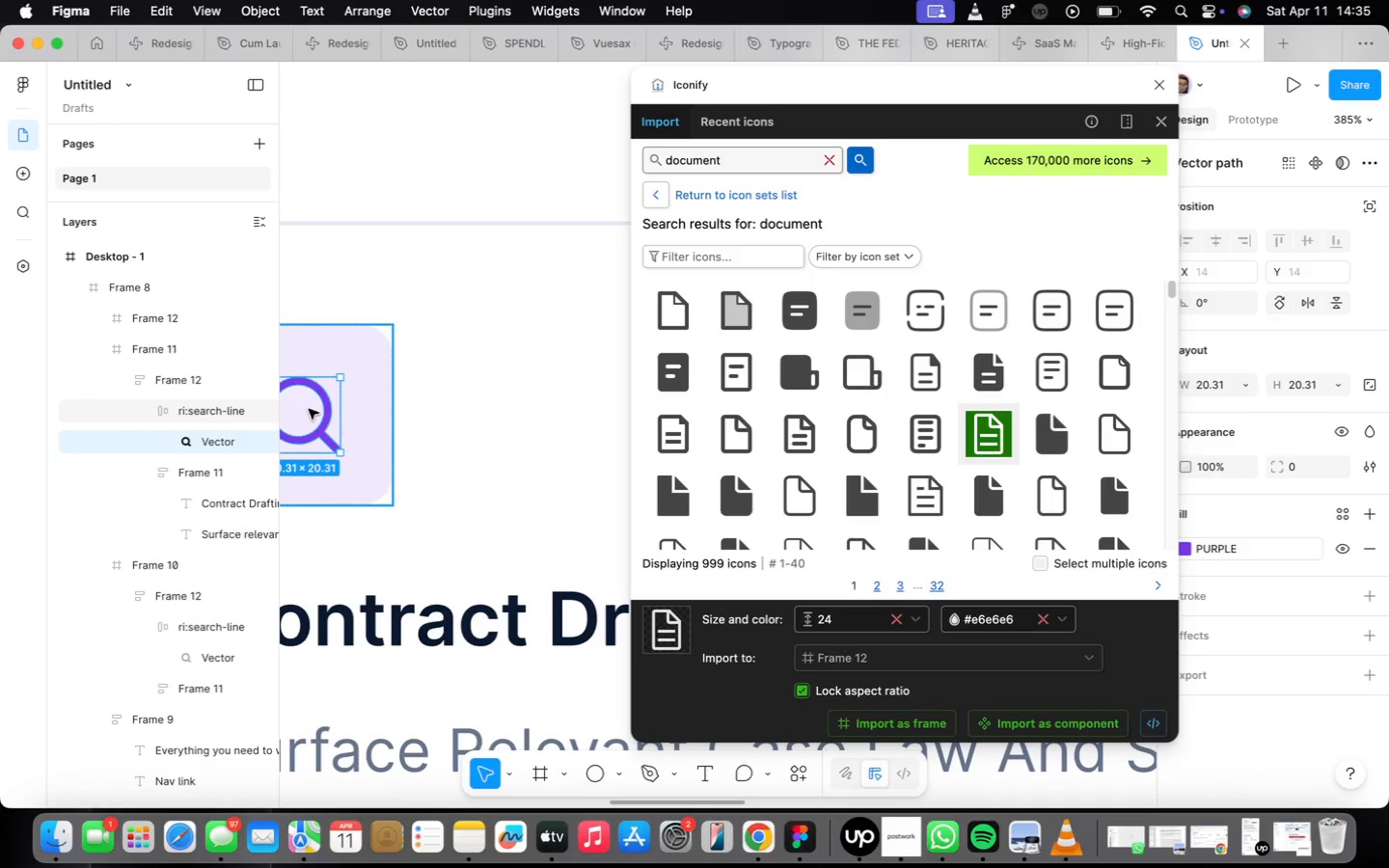 
hold_key(key=OptionLeft, duration=2.03)
left_click_drag(start_coordinate=[312, 410], to_coordinate=[467, 144])
 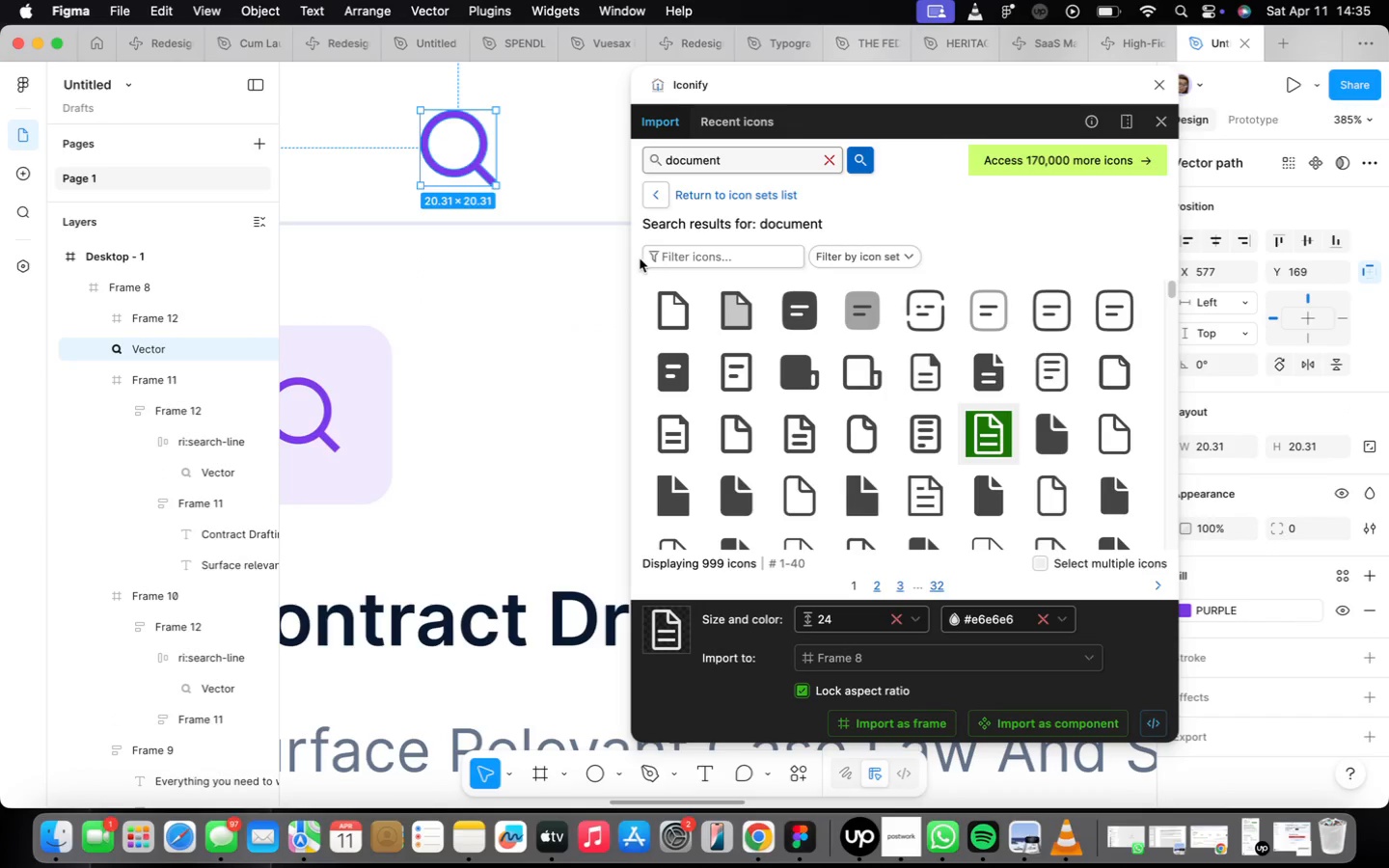 
scroll: coordinate [518, 318], scroll_direction: down, amount: 27.0
 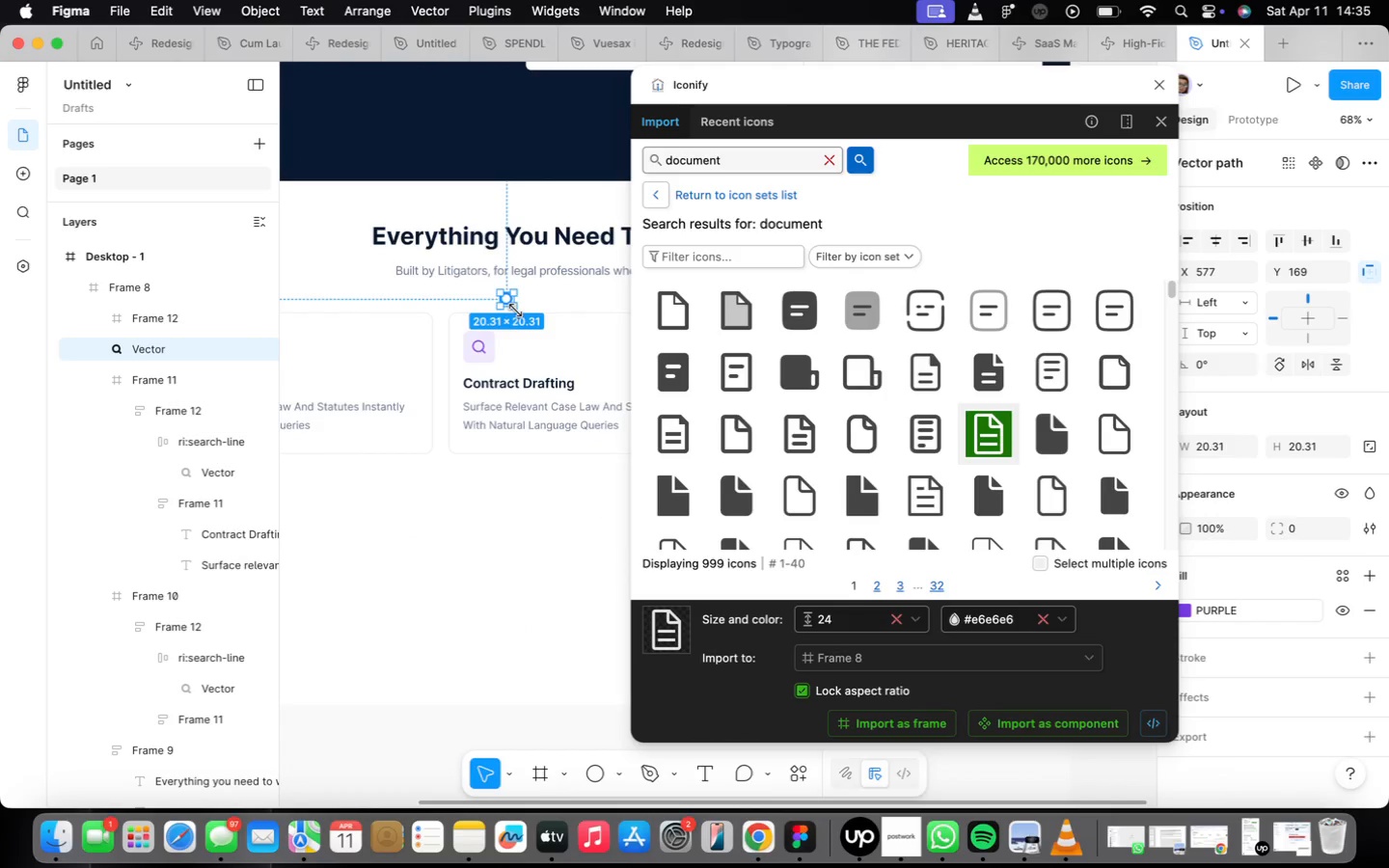 
scroll: coordinate [514, 313], scroll_direction: up, amount: 14.0
 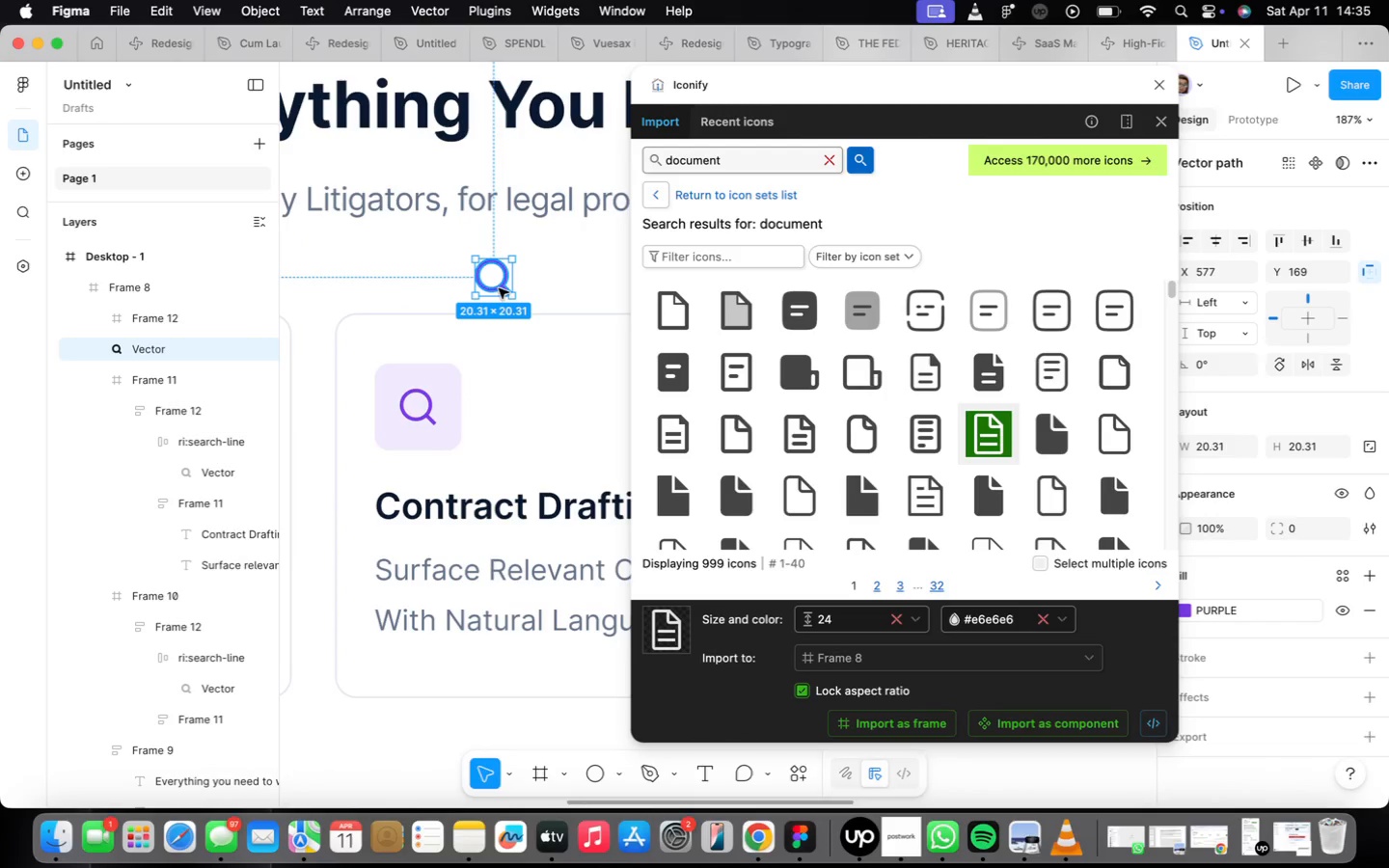 
left_click_drag(start_coordinate=[499, 288], to_coordinate=[486, 287])
 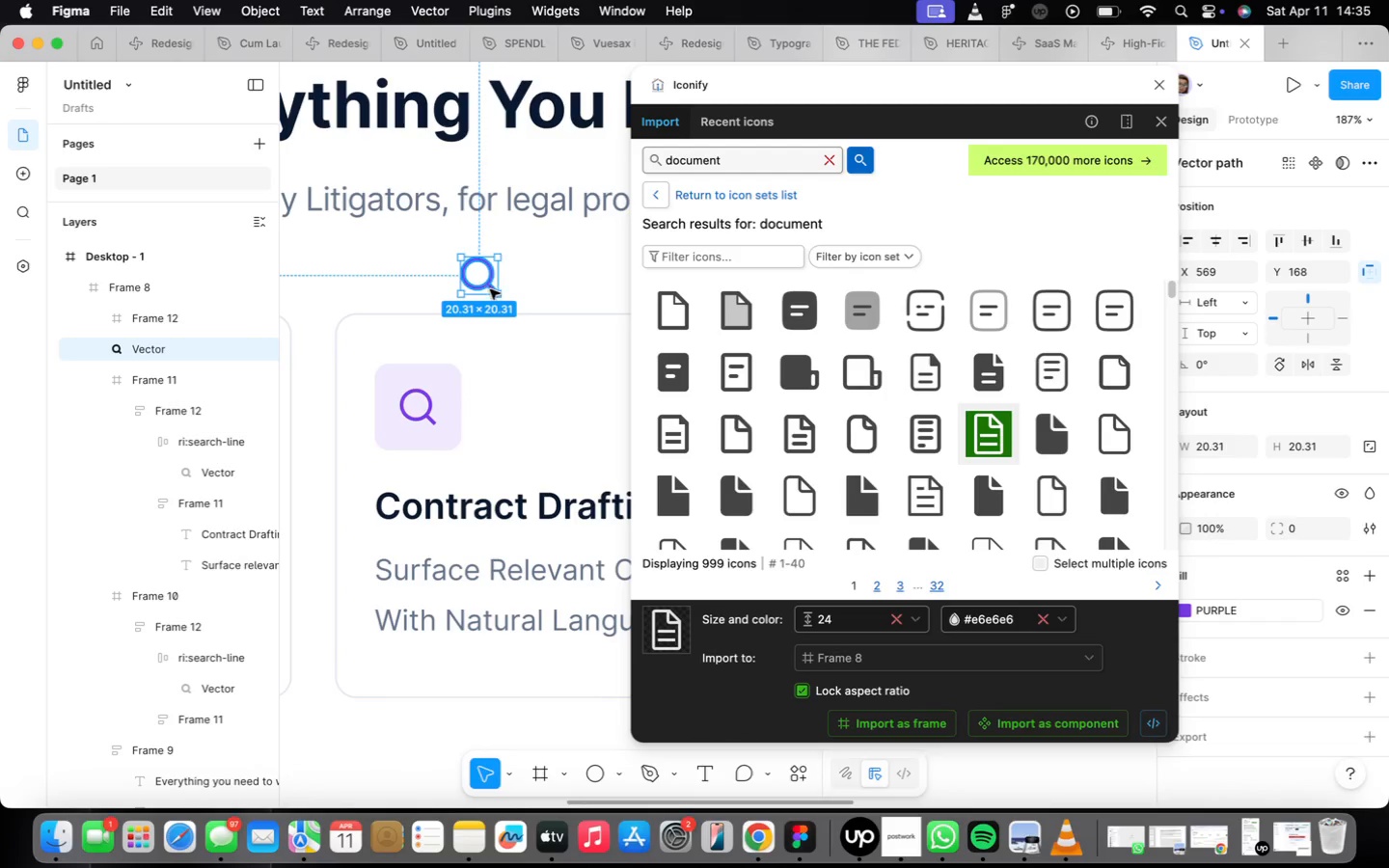 
scroll: coordinate [491, 290], scroll_direction: up, amount: 10.0
 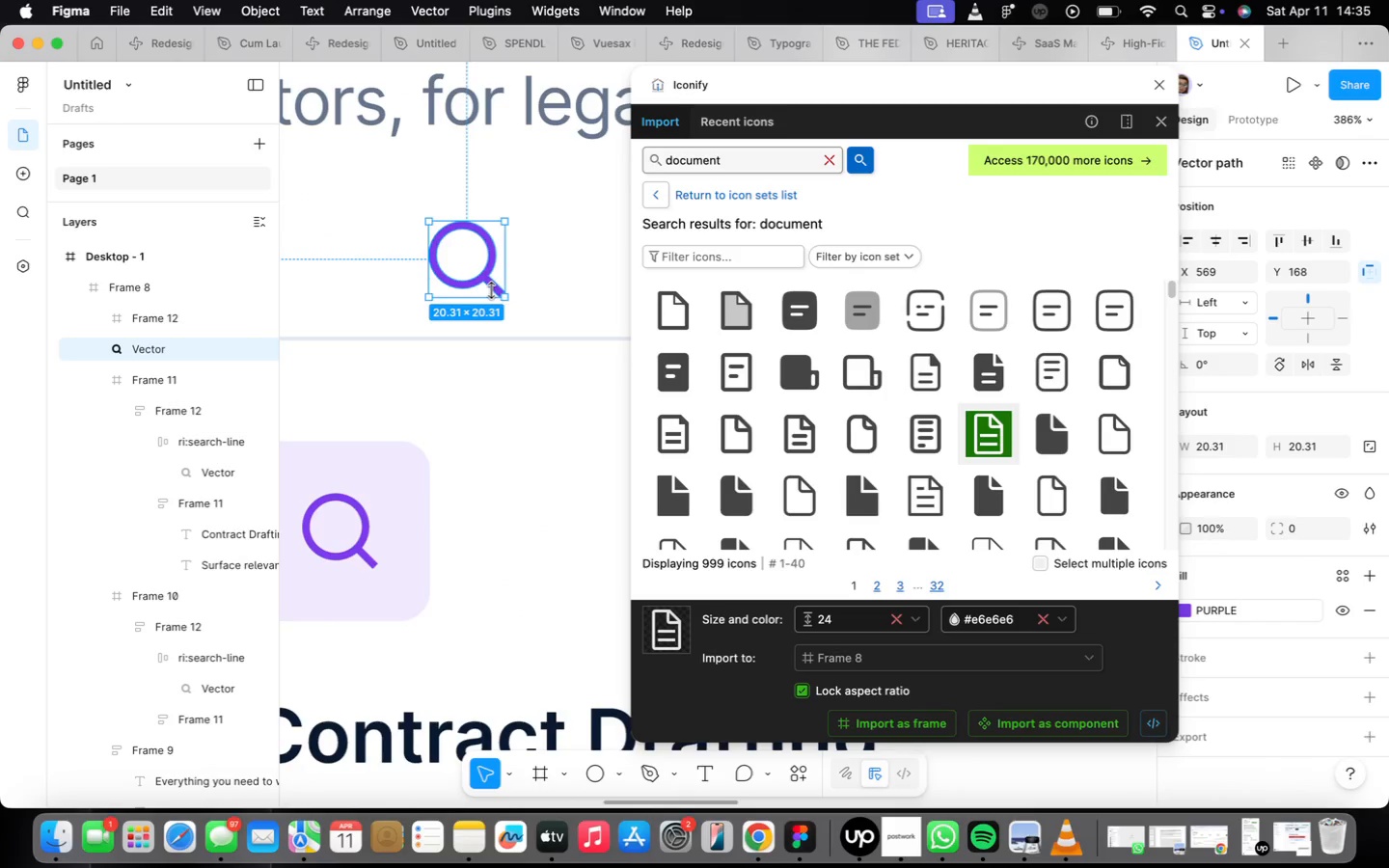 
scroll: coordinate [493, 291], scroll_direction: down, amount: 5.0
 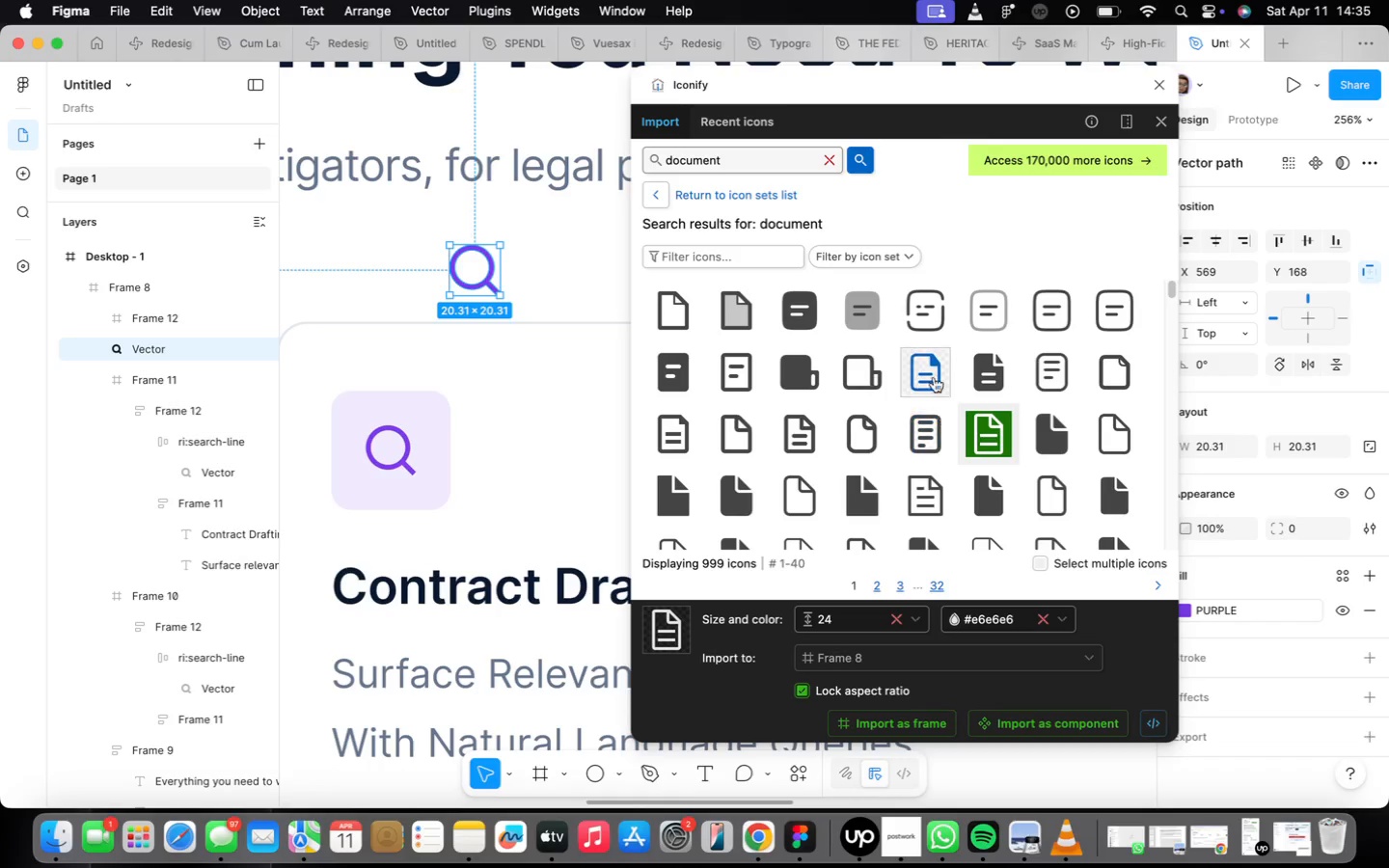 
wait(5.42)
 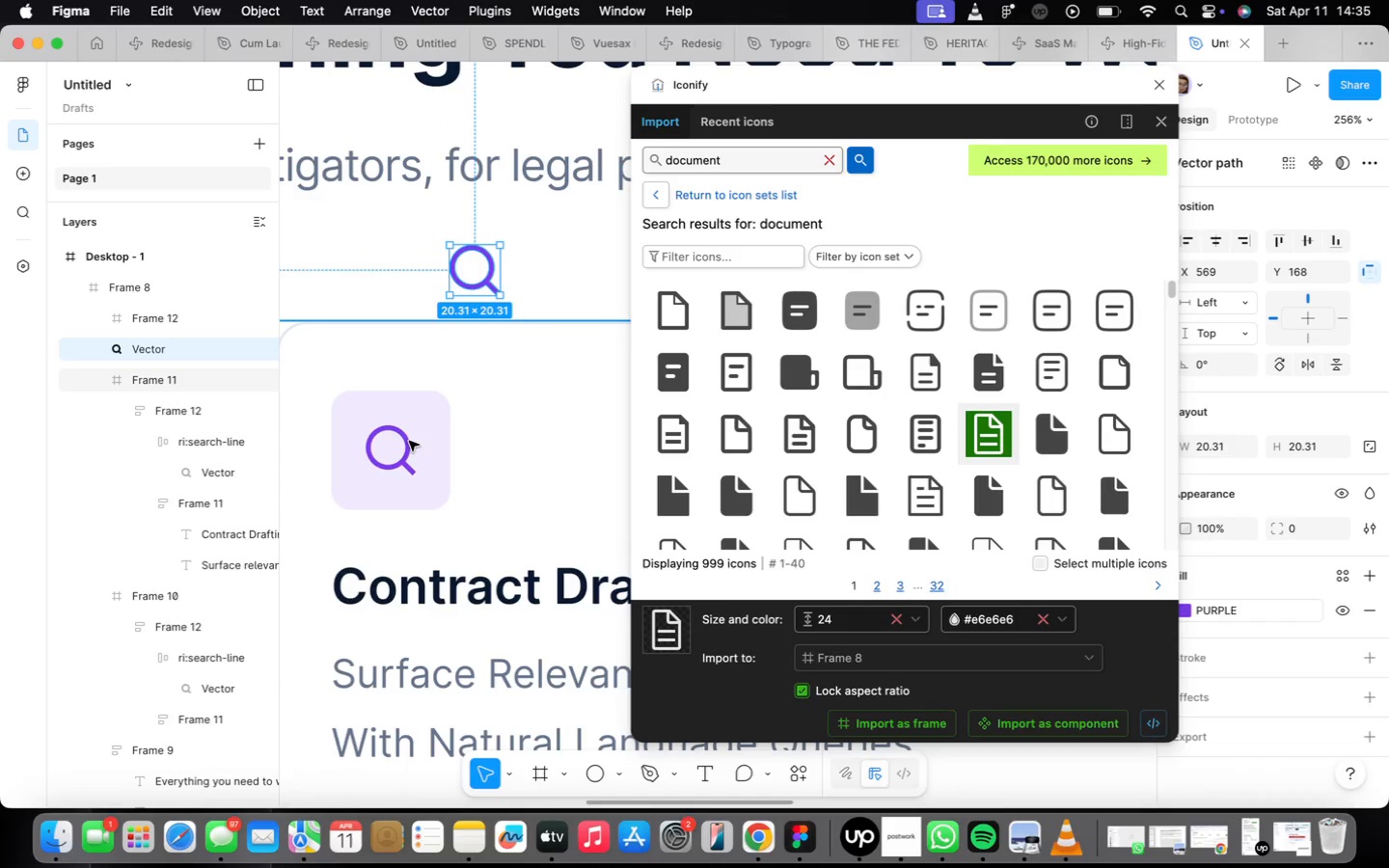 
left_click([926, 352])
 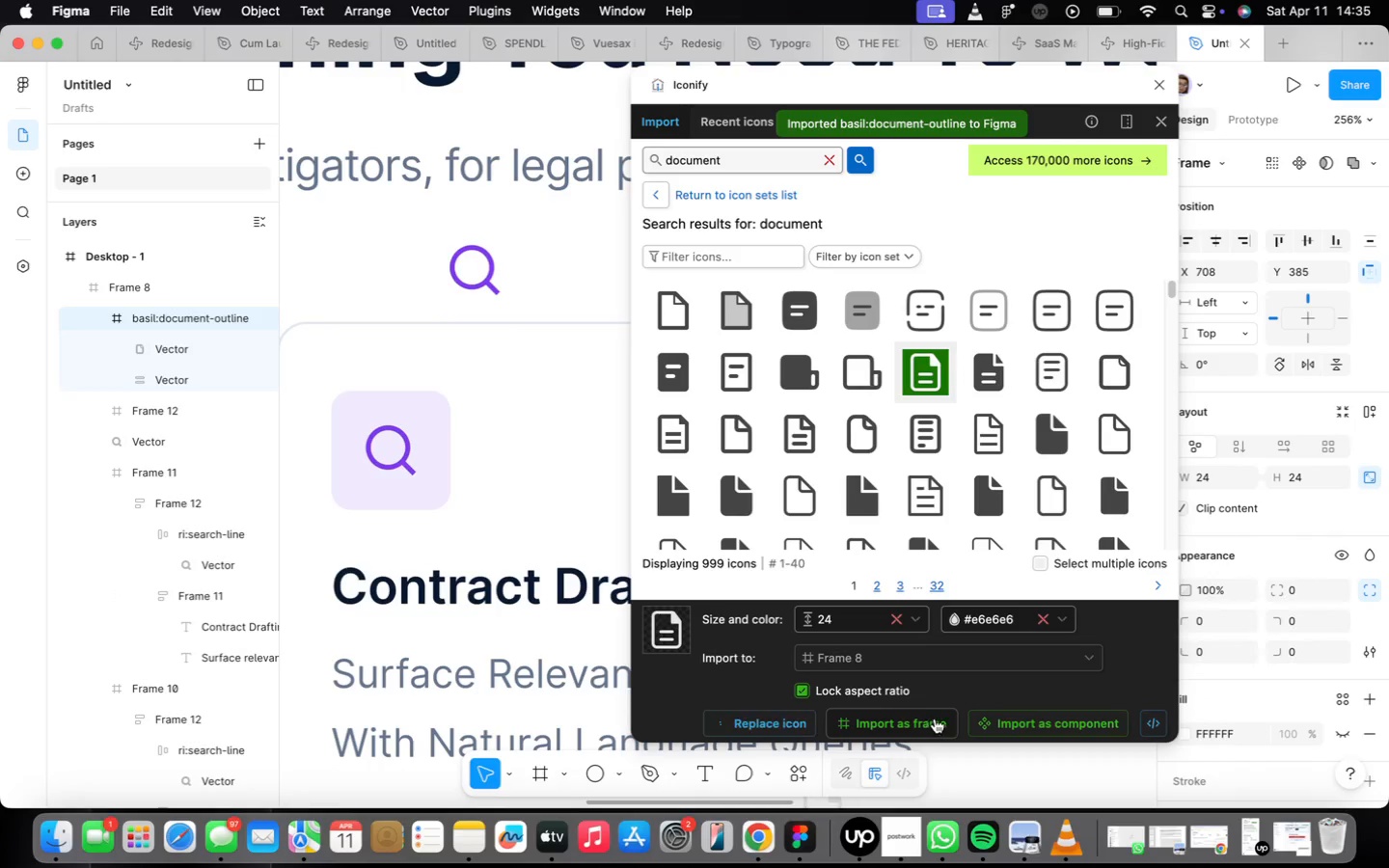 
scroll: coordinate [503, 328], scroll_direction: down, amount: 31.0
 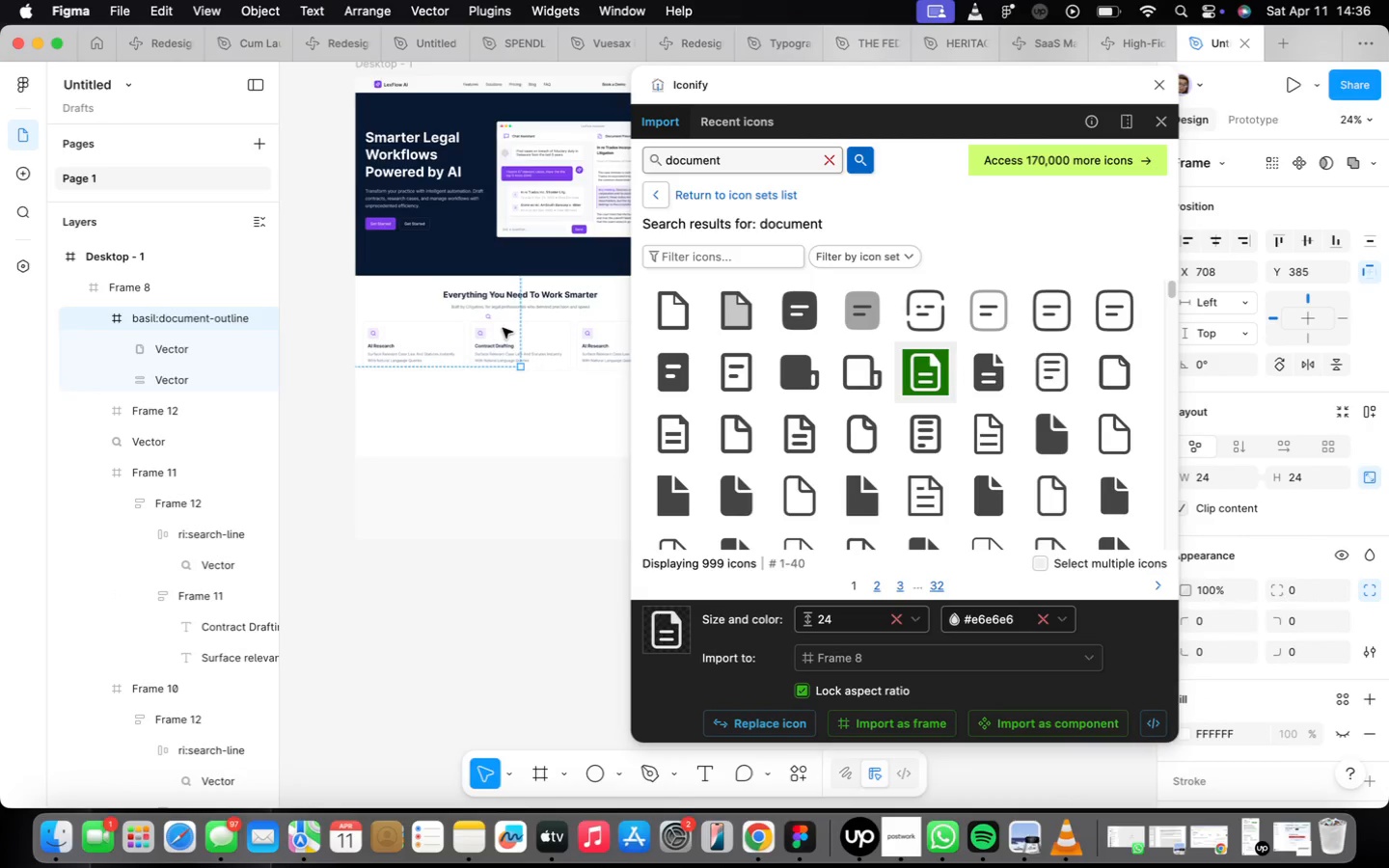 
scroll: coordinate [505, 331], scroll_direction: up, amount: 20.0
 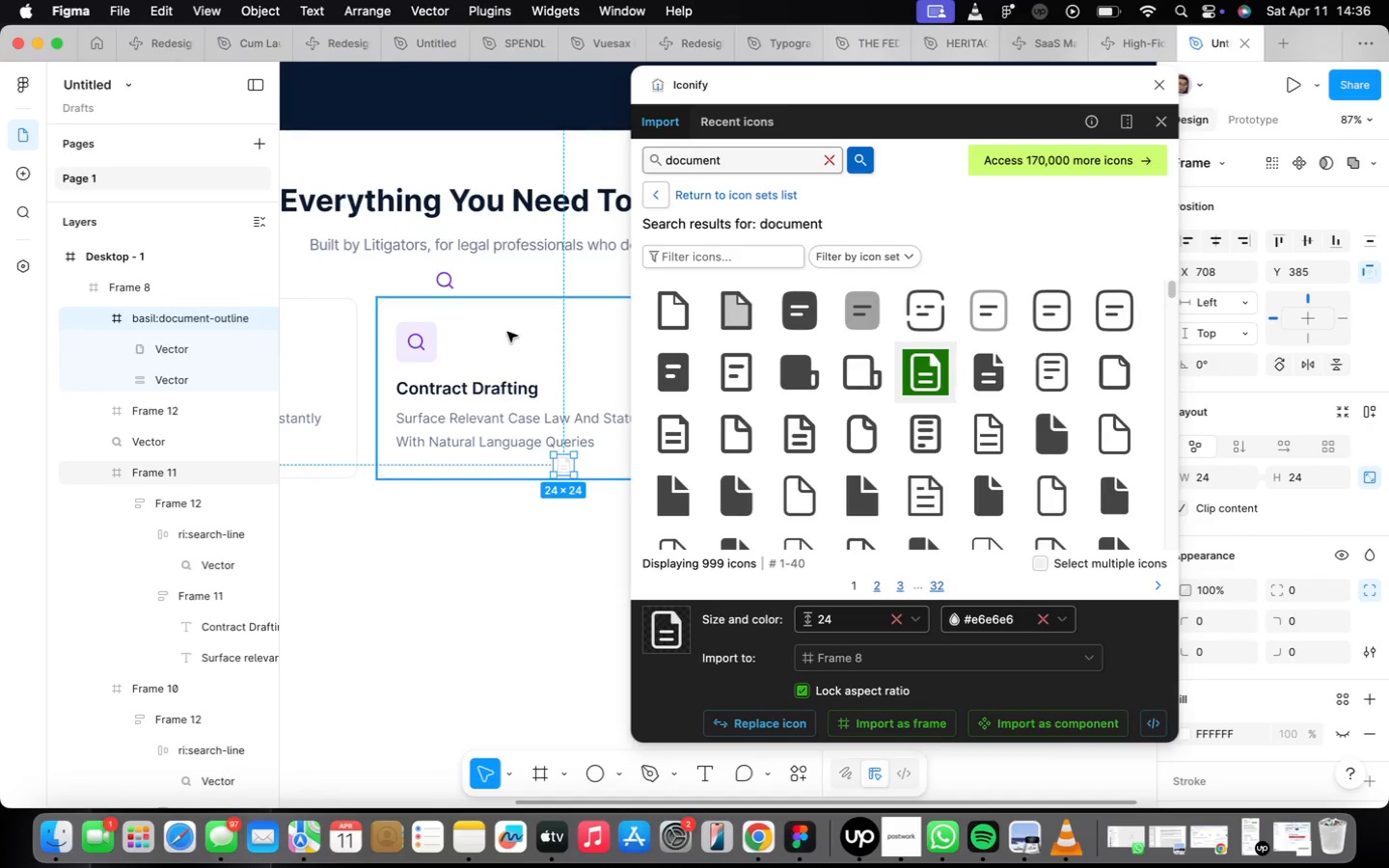 
scroll: coordinate [516, 324], scroll_direction: down, amount: 16.0
 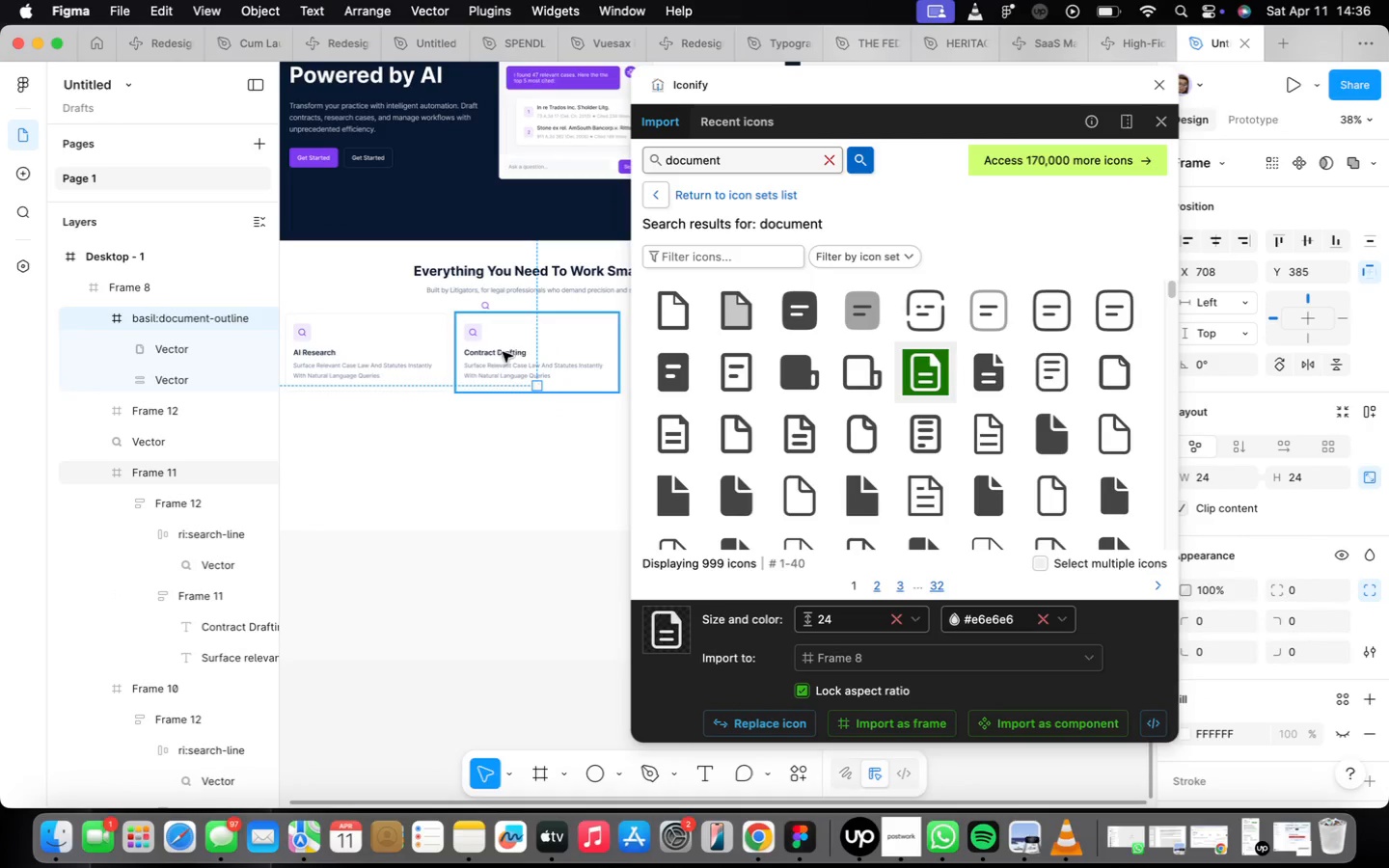 
scroll: coordinate [496, 372], scroll_direction: up, amount: 16.0
 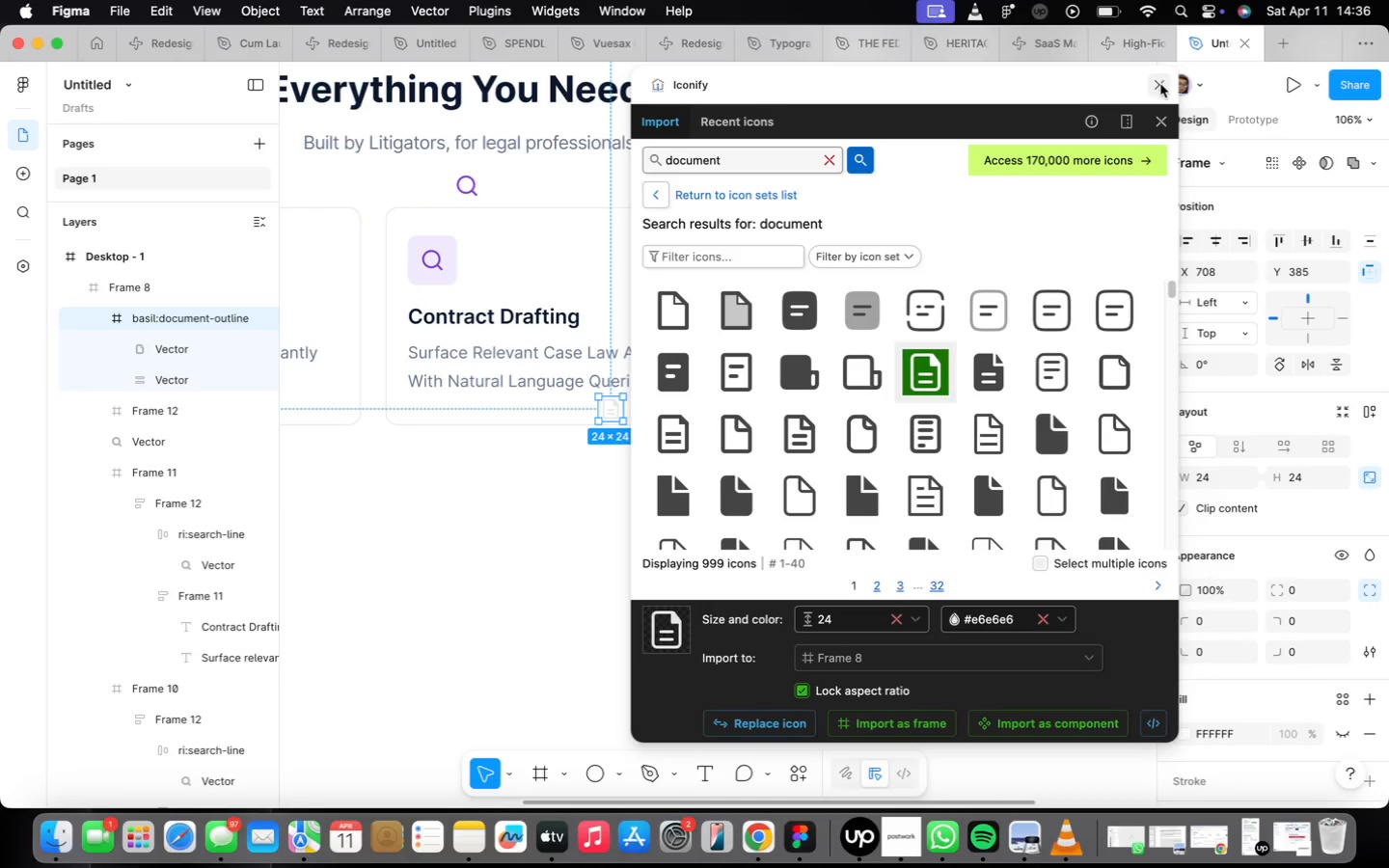 
left_click([1158, 86])
 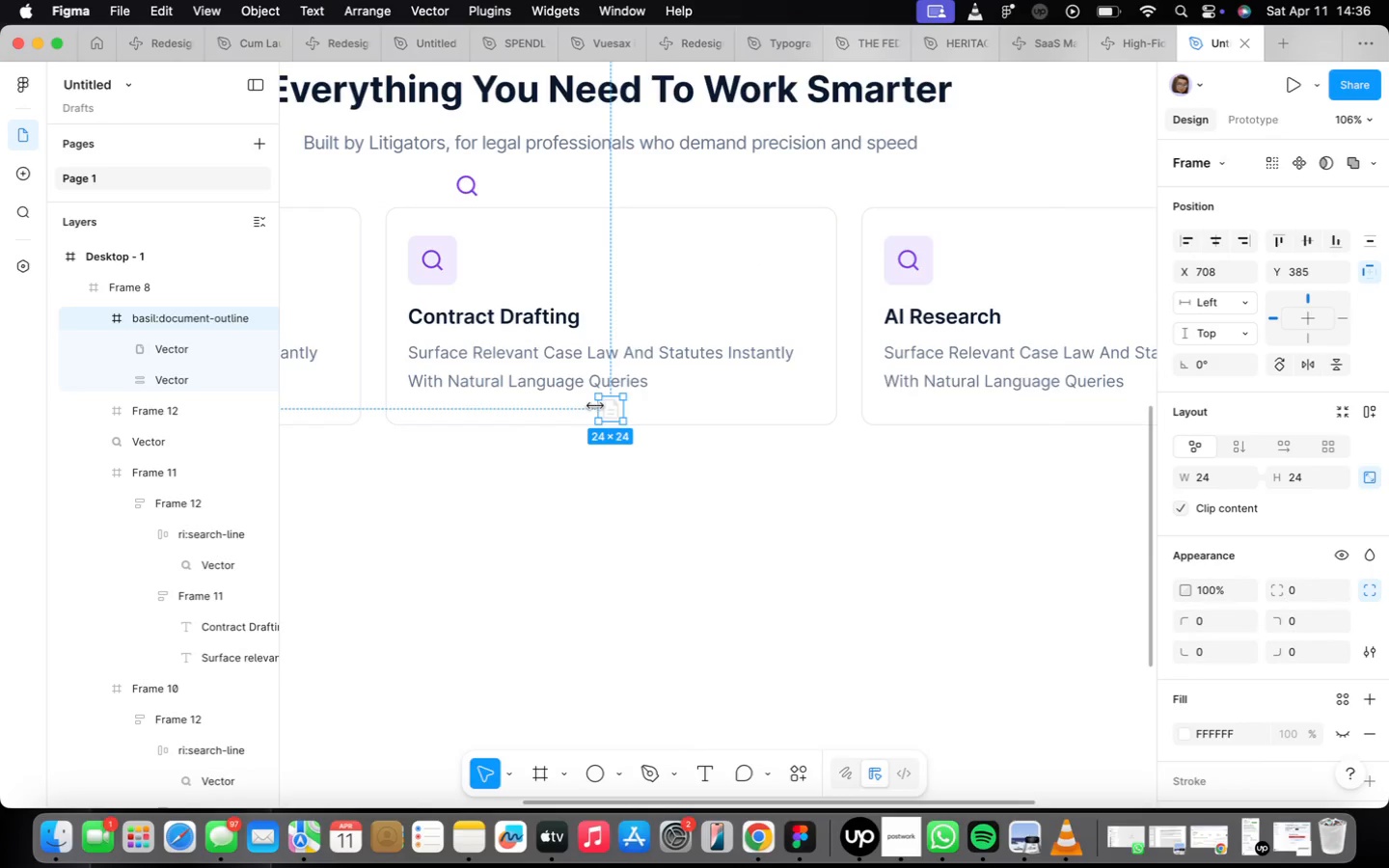 
left_click_drag(start_coordinate=[611, 406], to_coordinate=[599, 499])
 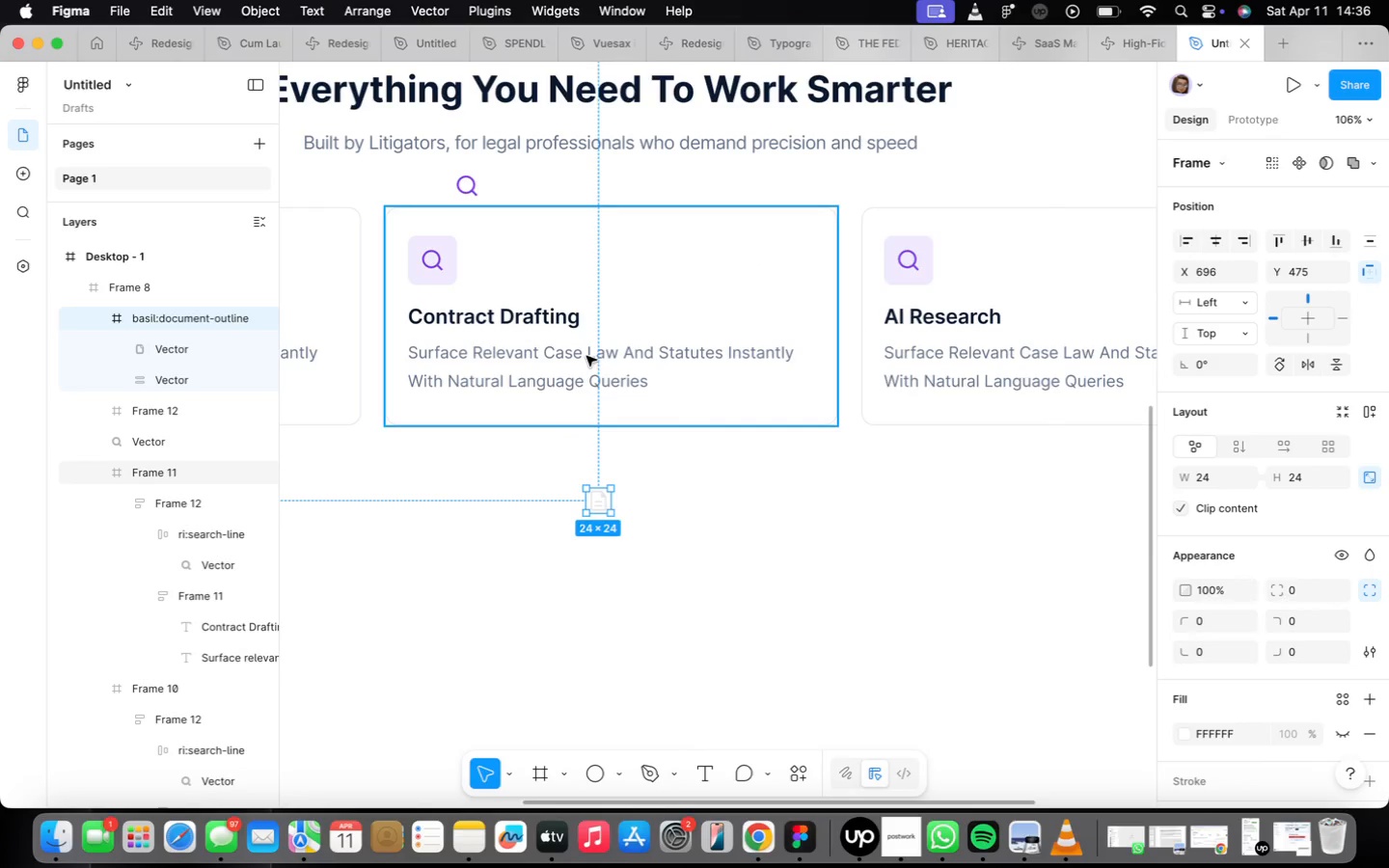 
scroll: coordinate [586, 359], scroll_direction: none, amount: 0.0
 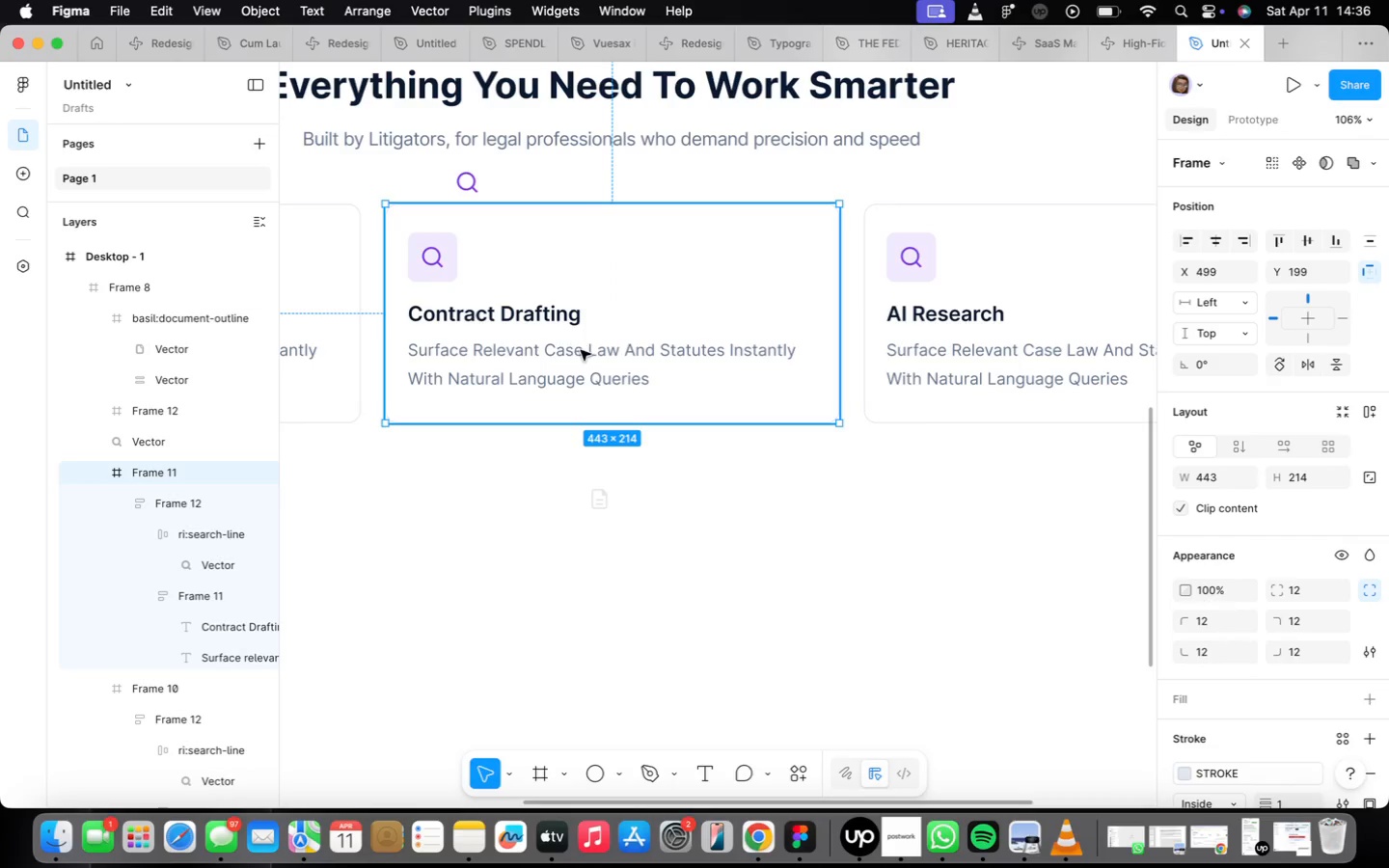 
hold_key(key=OptionLeft, duration=0.39)
 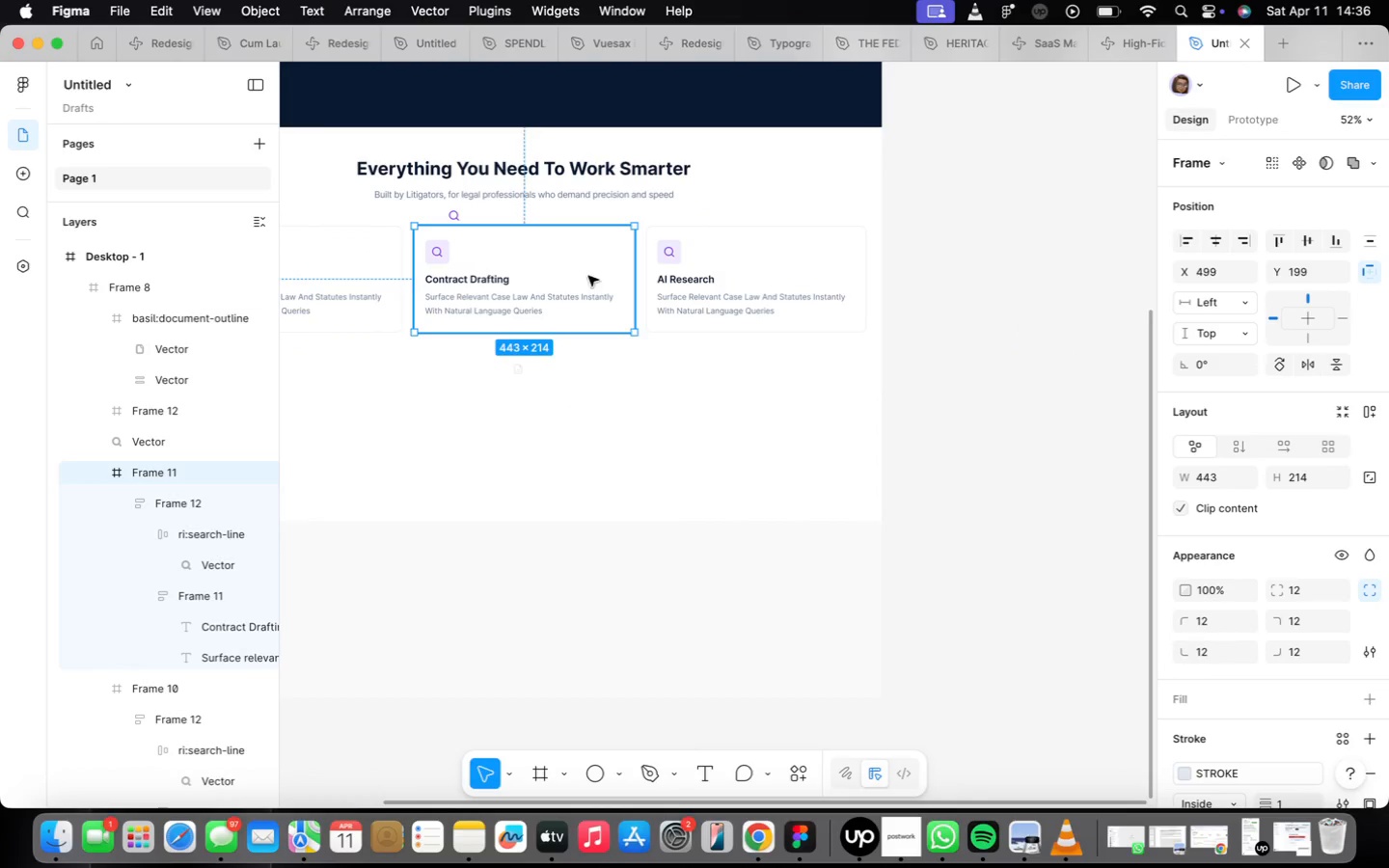 
scroll: coordinate [443, 246], scroll_direction: down, amount: 9.0
 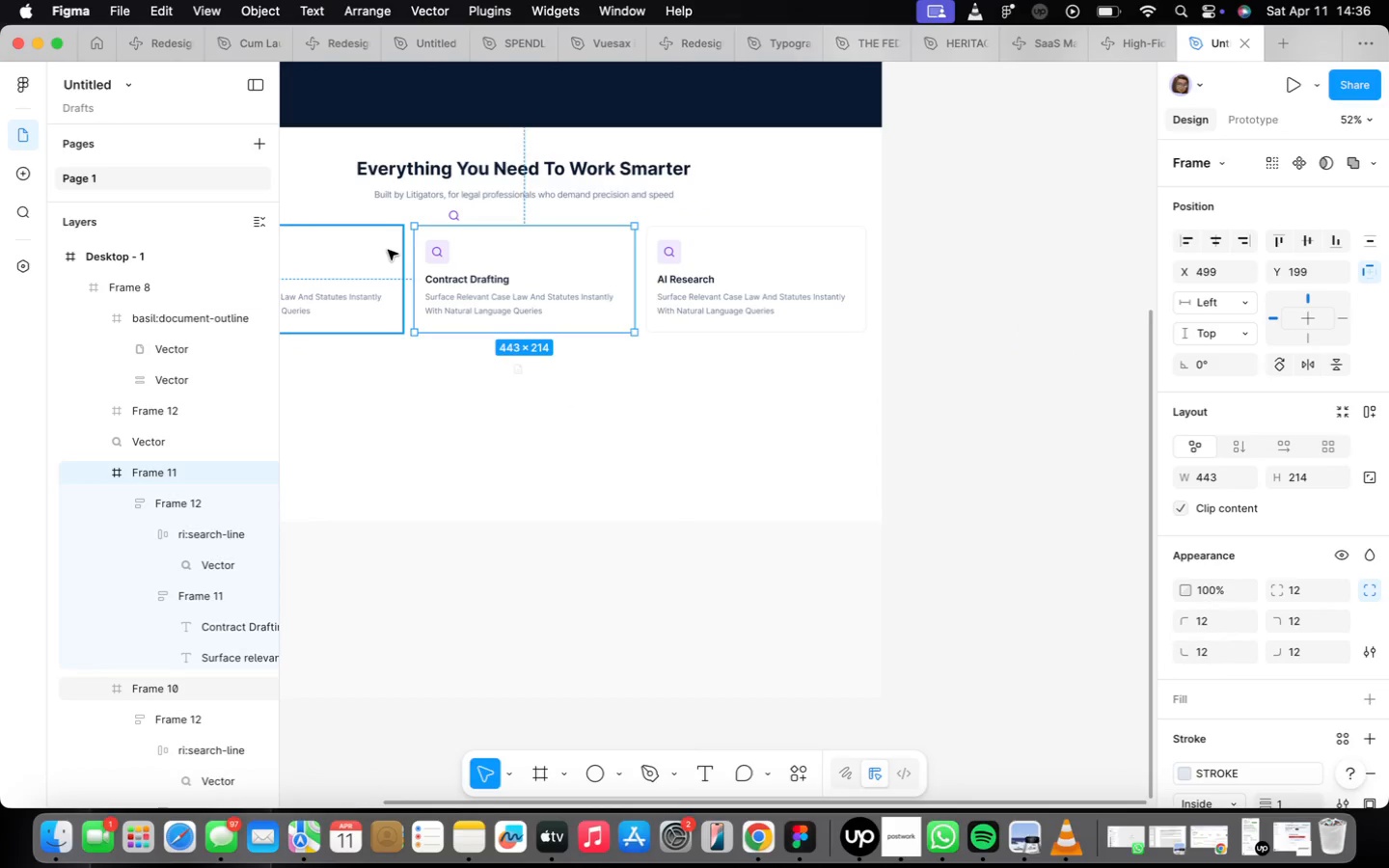 
hold_key(key=OptionLeft, duration=0.45)
 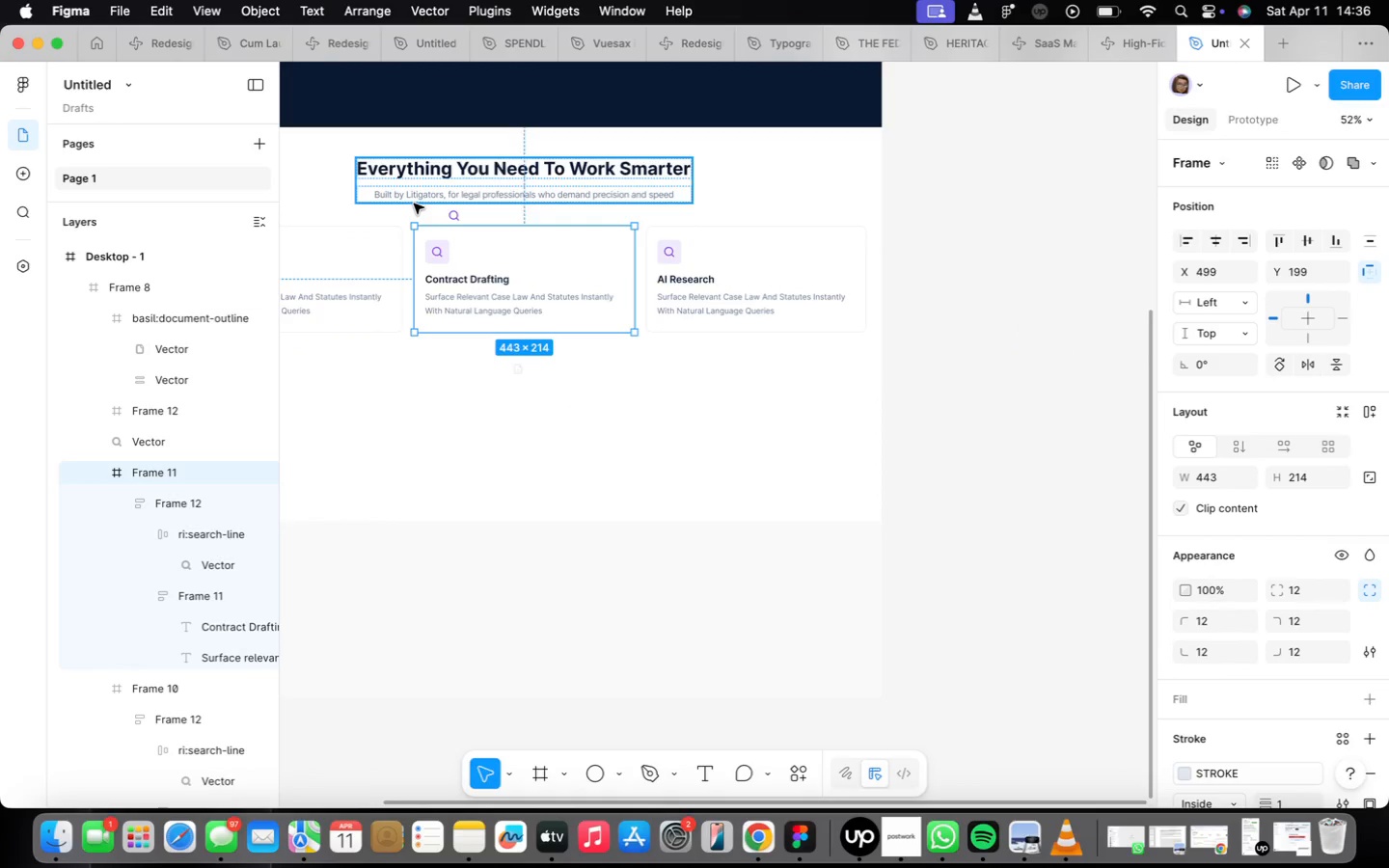 
scroll: coordinate [417, 210], scroll_direction: up, amount: 28.0
 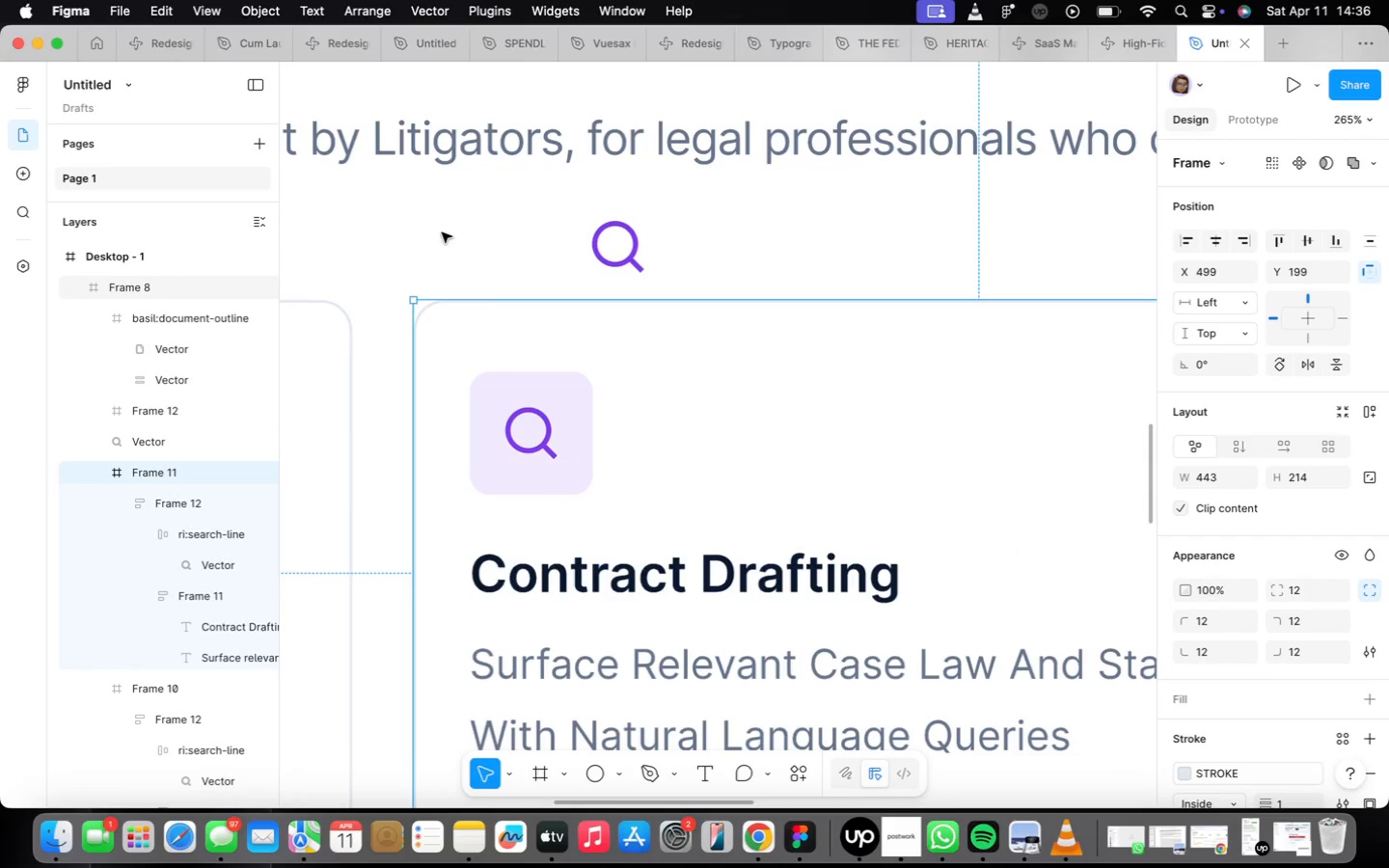 
scroll: coordinate [497, 258], scroll_direction: down, amount: 16.0
 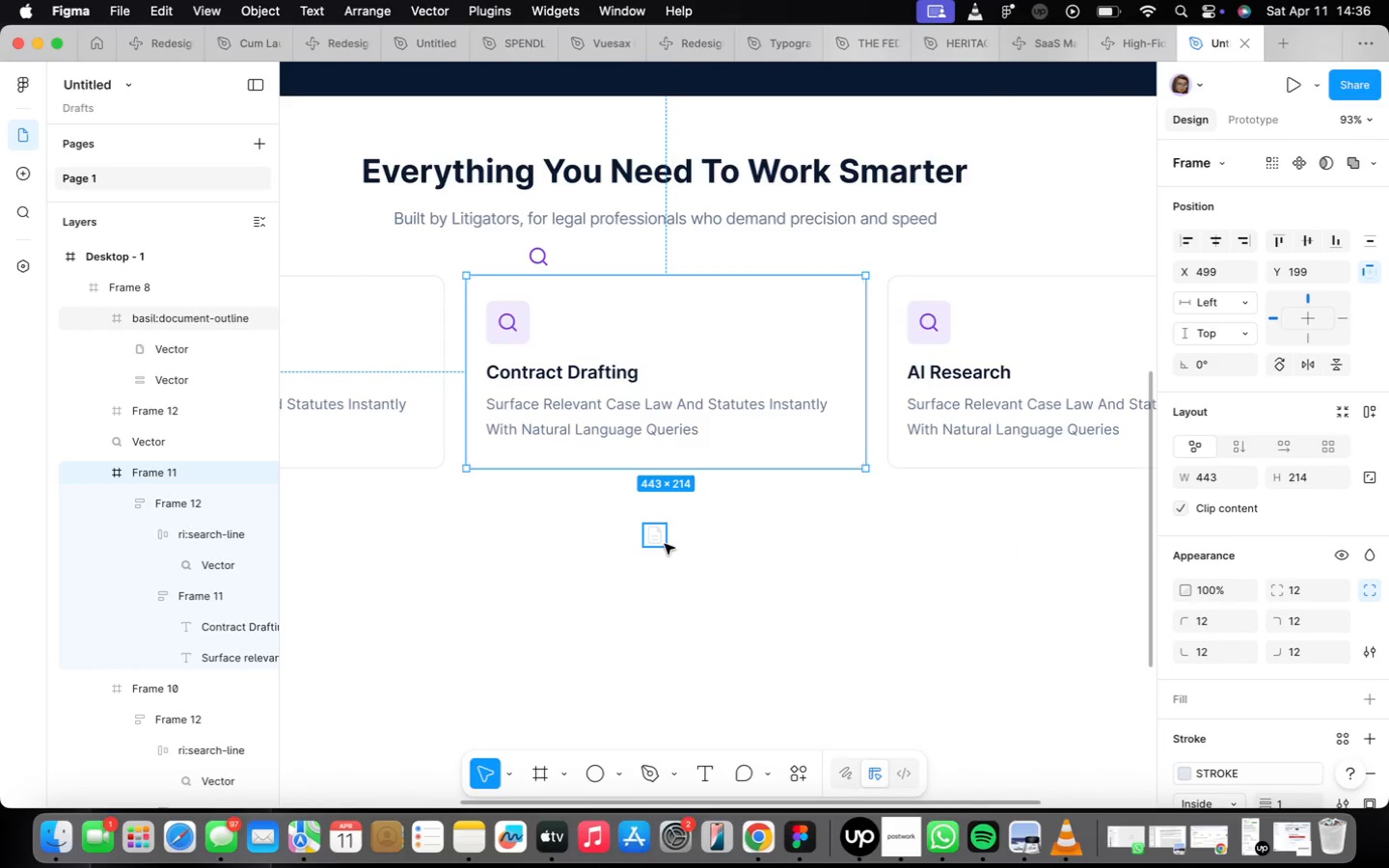 
left_click([662, 543])
 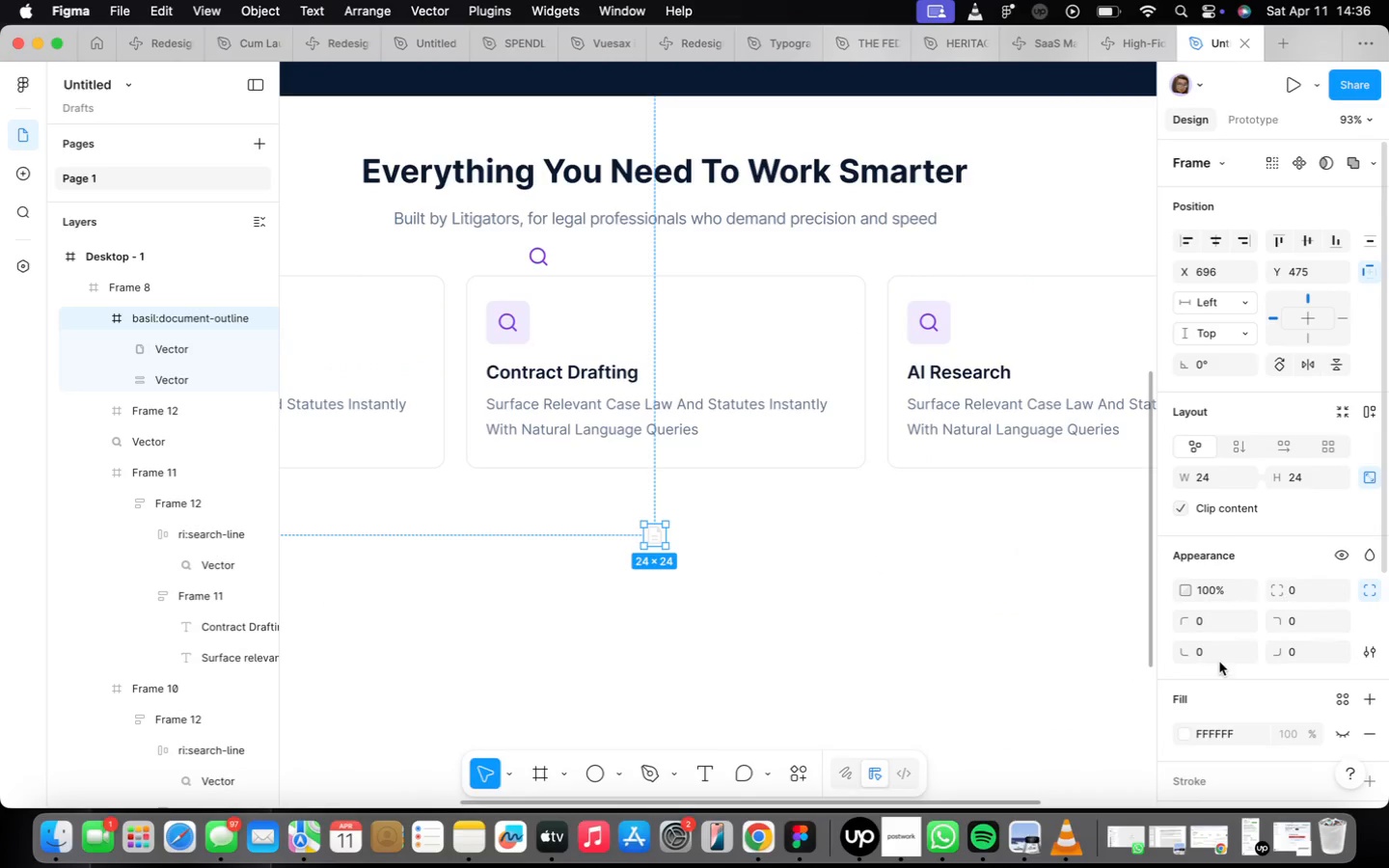 
scroll: coordinate [1239, 624], scroll_direction: down, amount: 39.0
 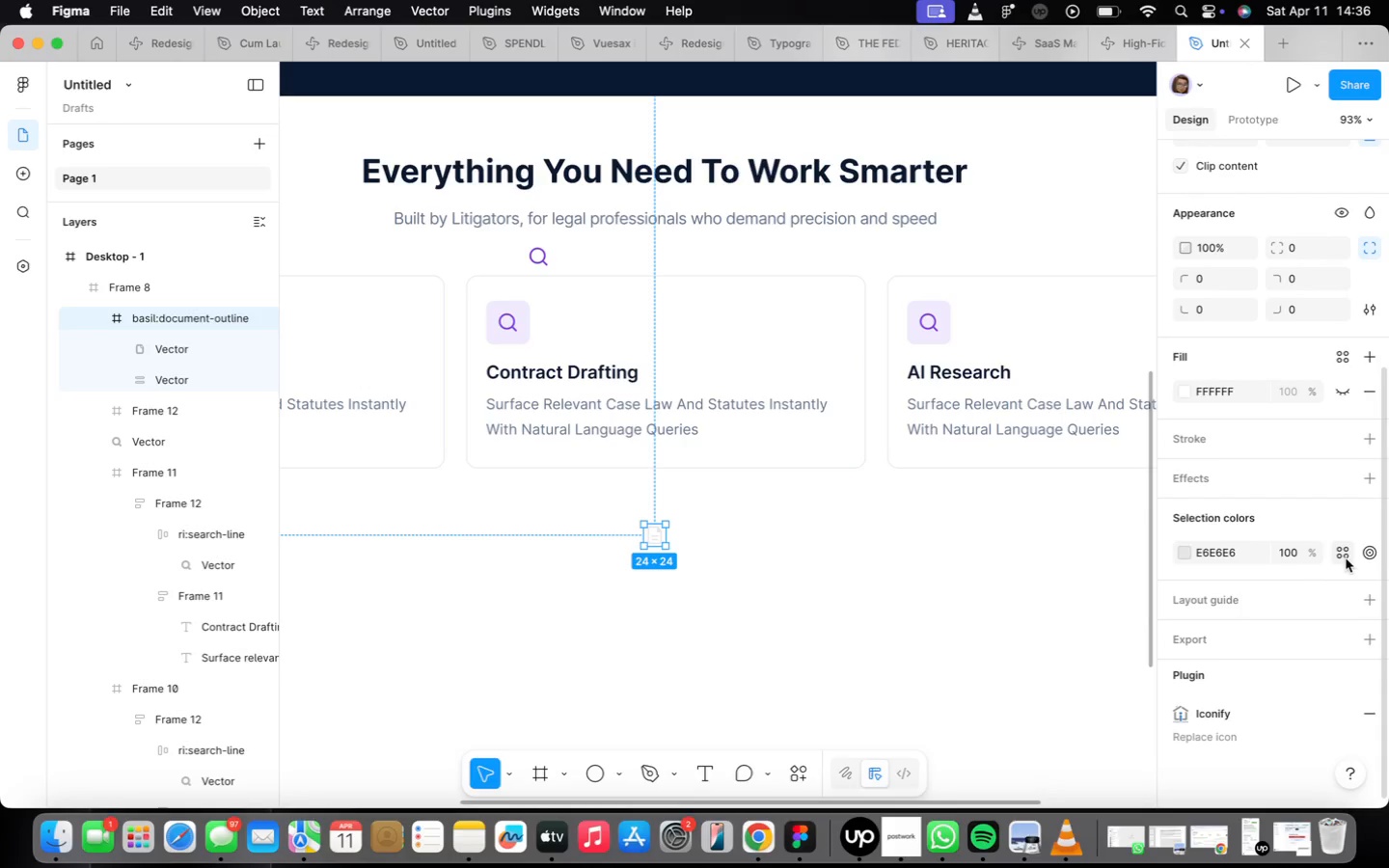 
left_click([1343, 558])
 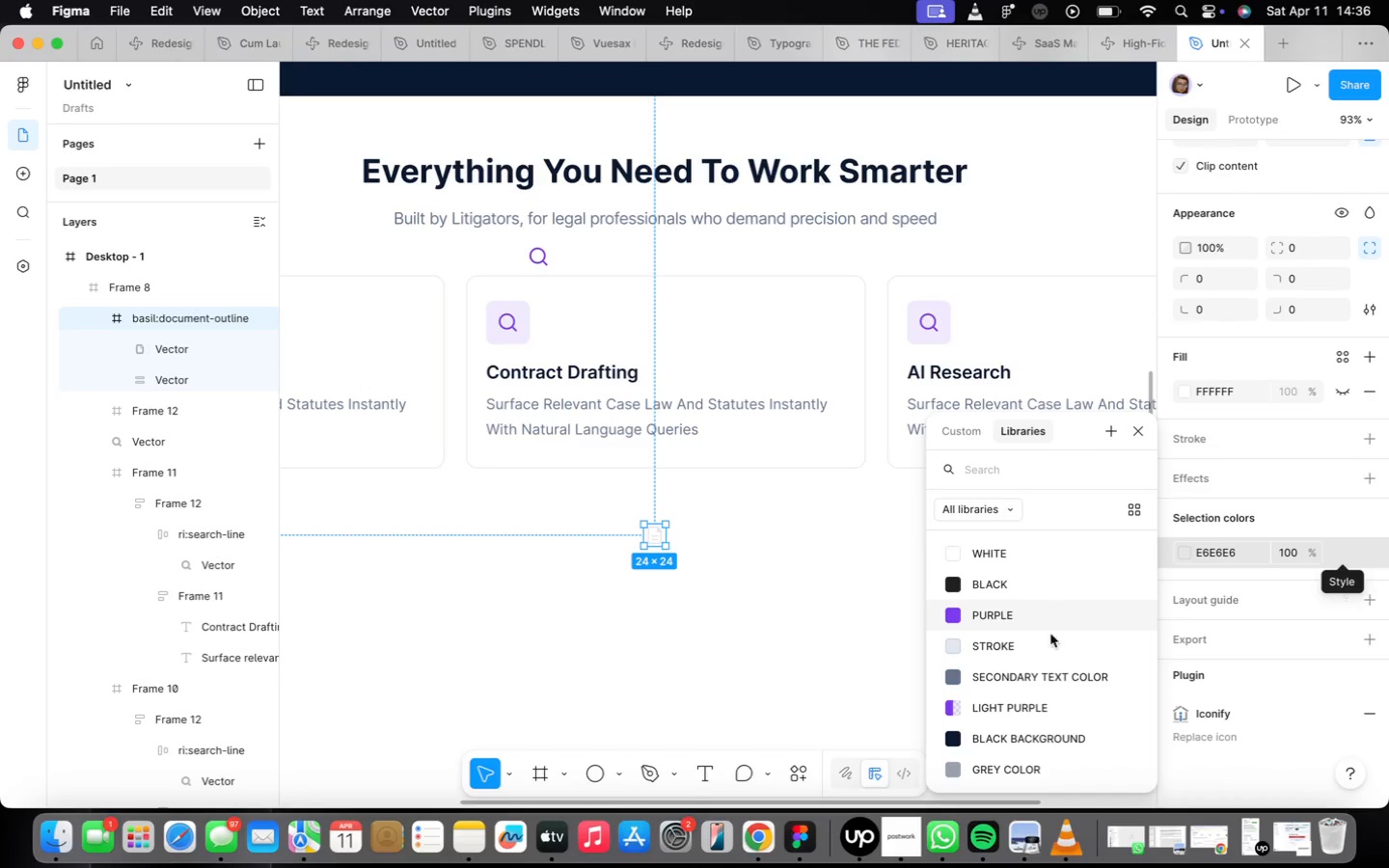 
left_click([1031, 623])
 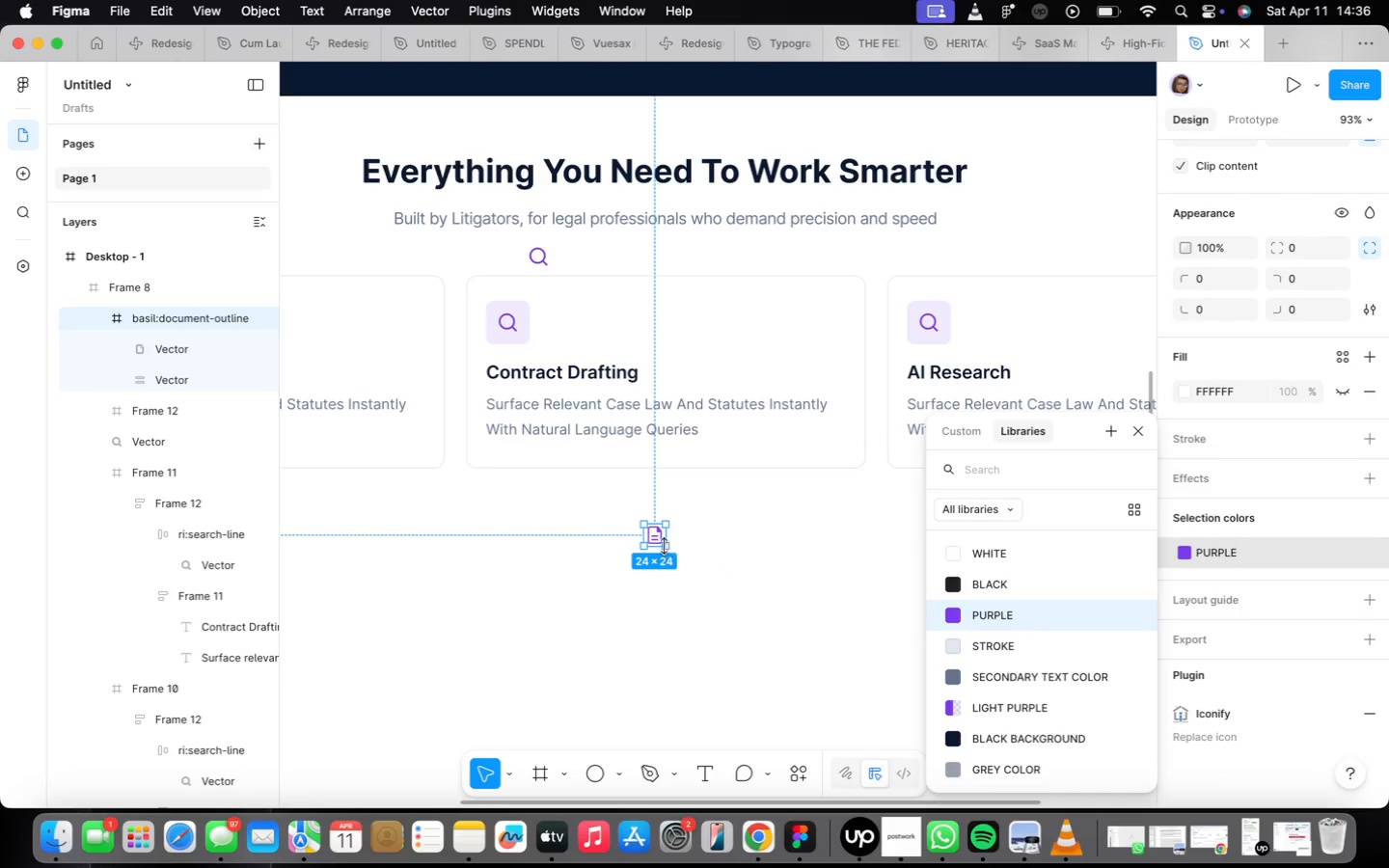 
right_click([657, 542])
 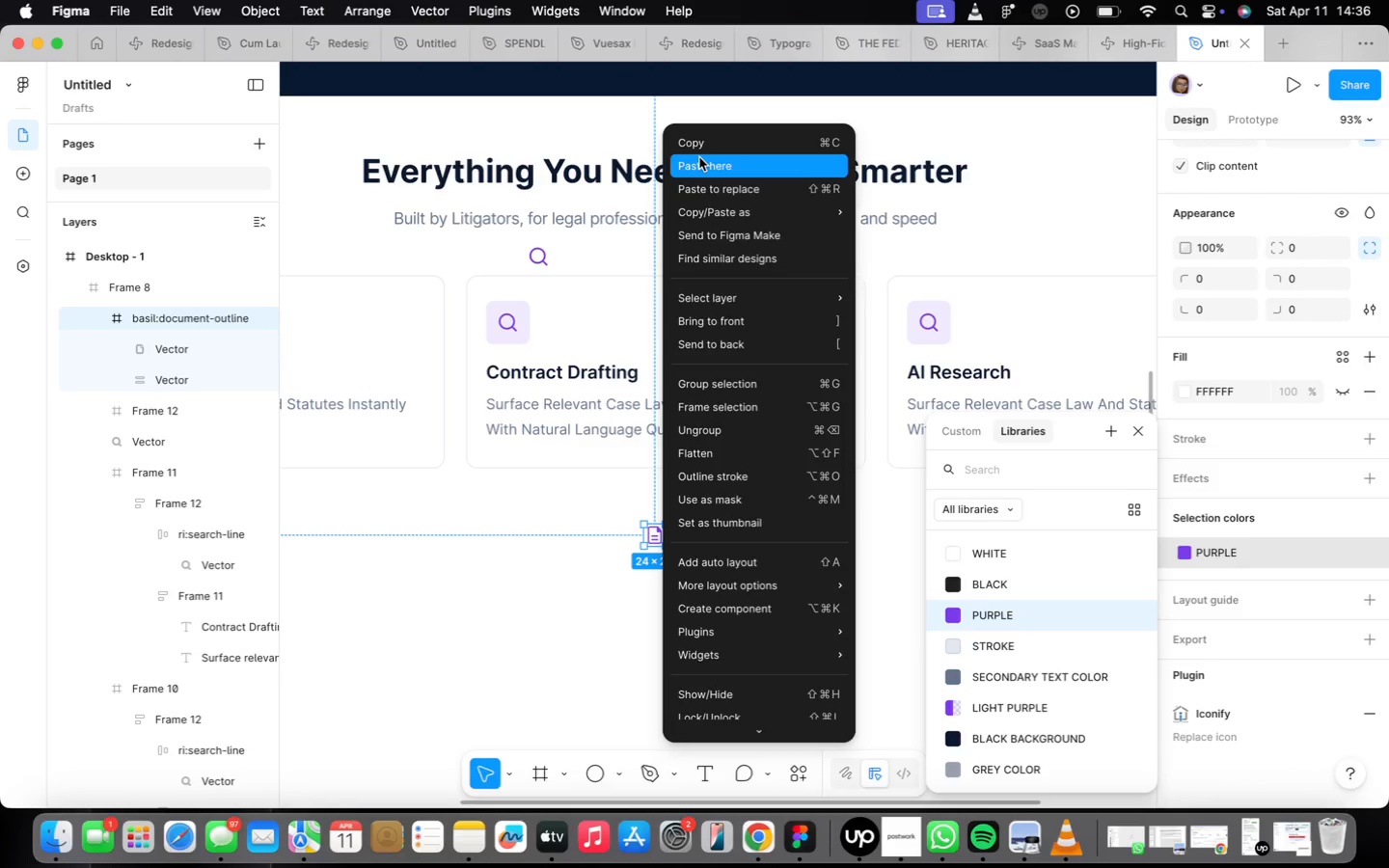 
left_click([697, 148])
 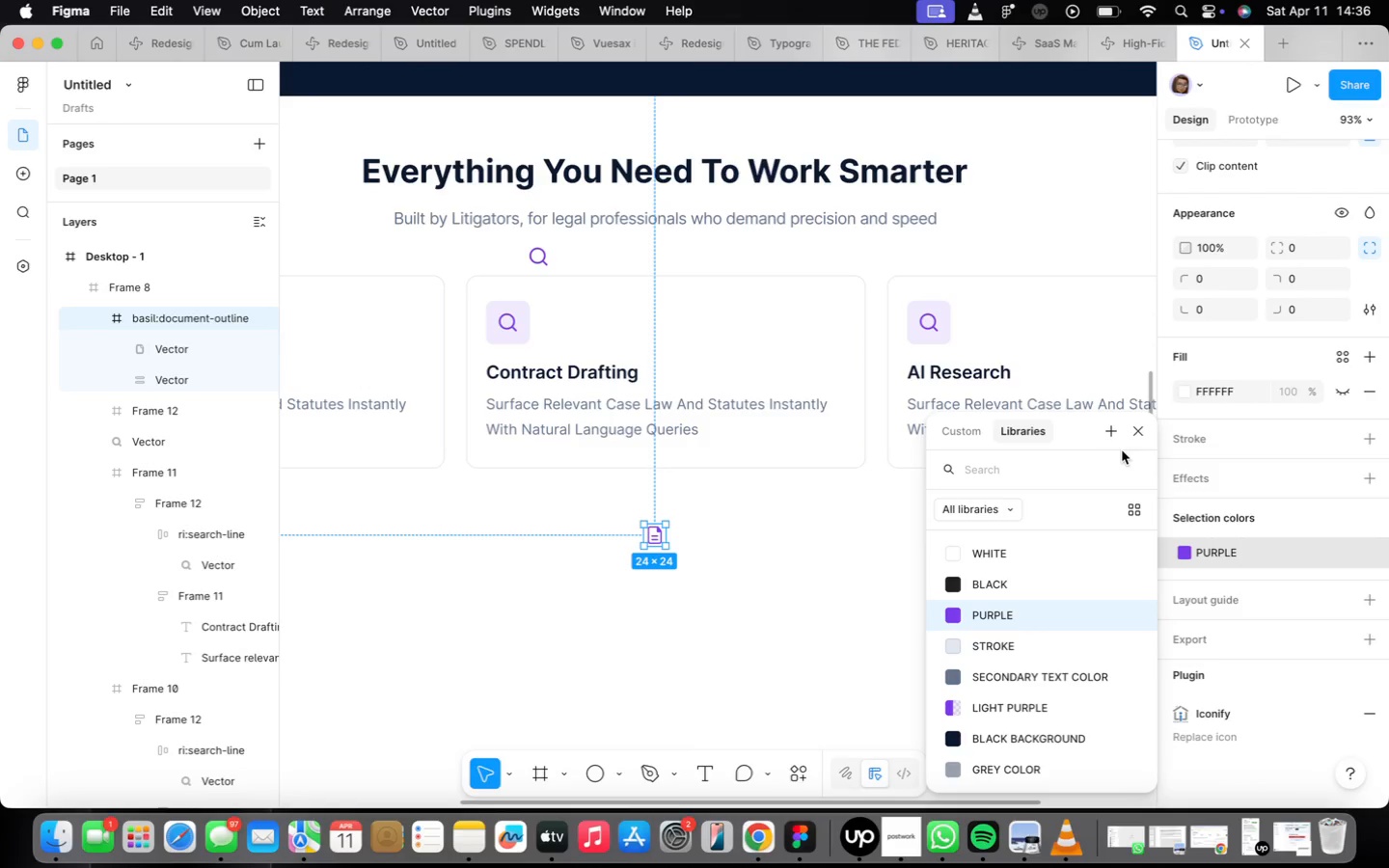 
left_click([1134, 433])
 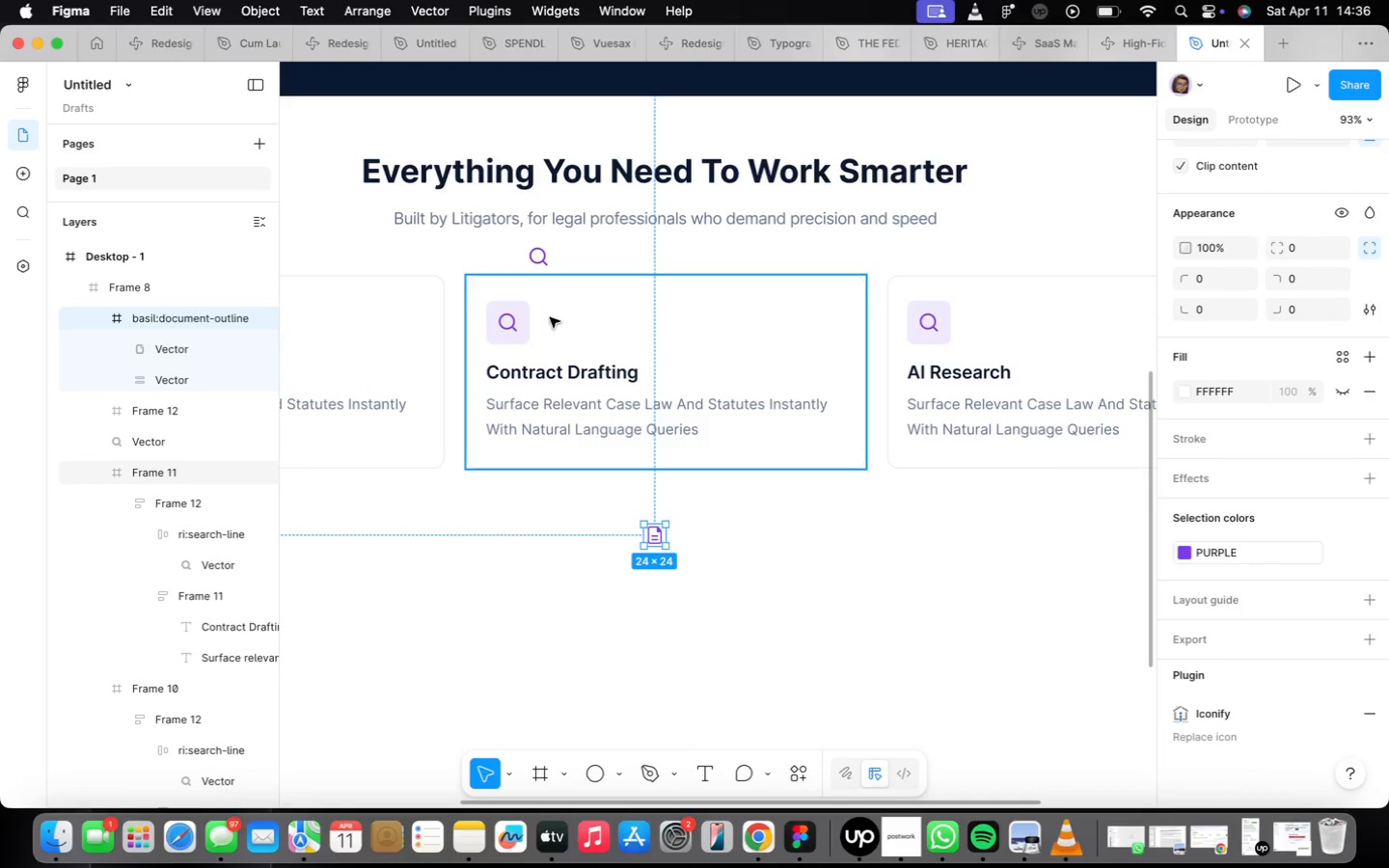 
scroll: coordinate [540, 335], scroll_direction: up, amount: 14.0
 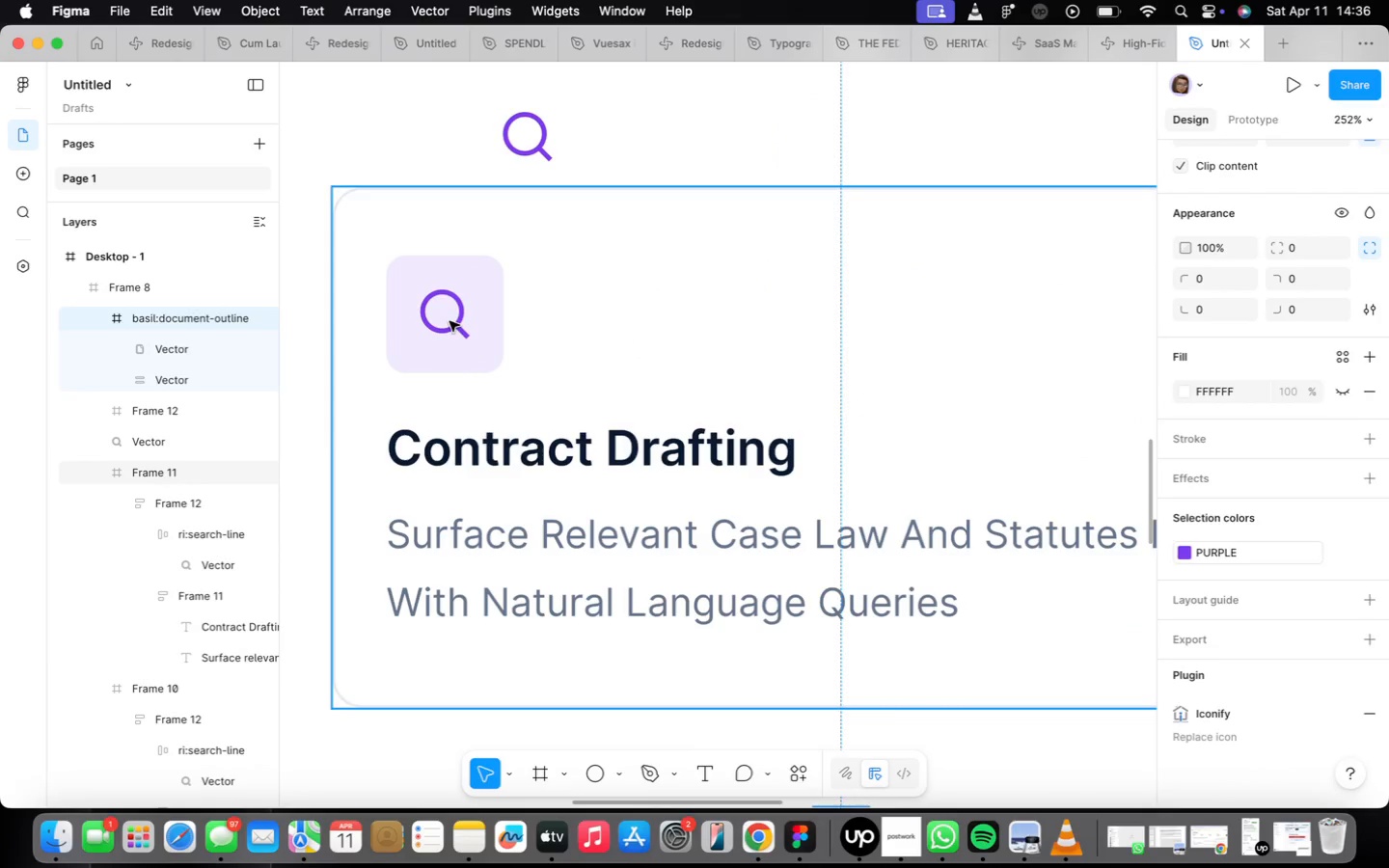 
double_click([449, 321])
 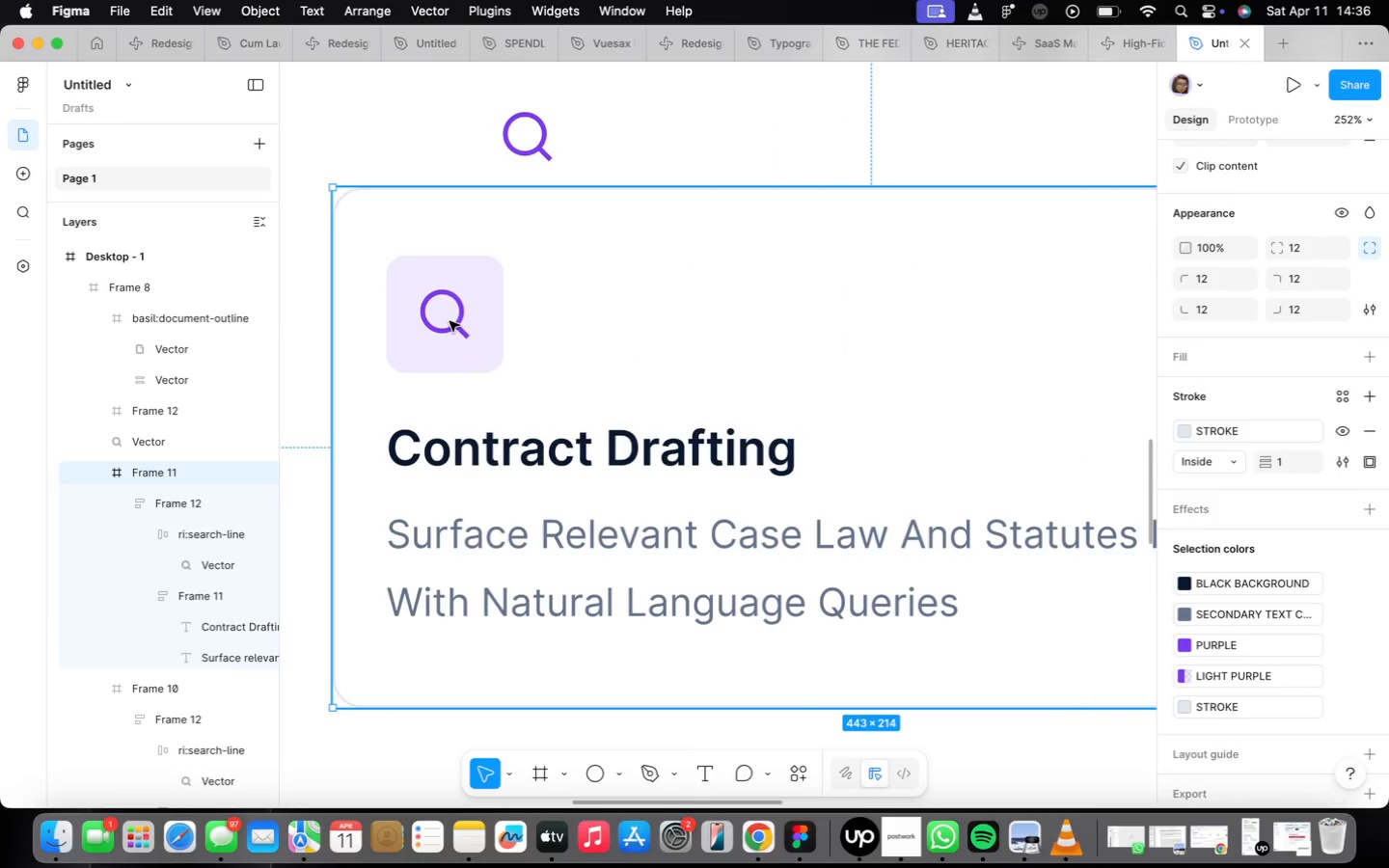 
triple_click([449, 321])
 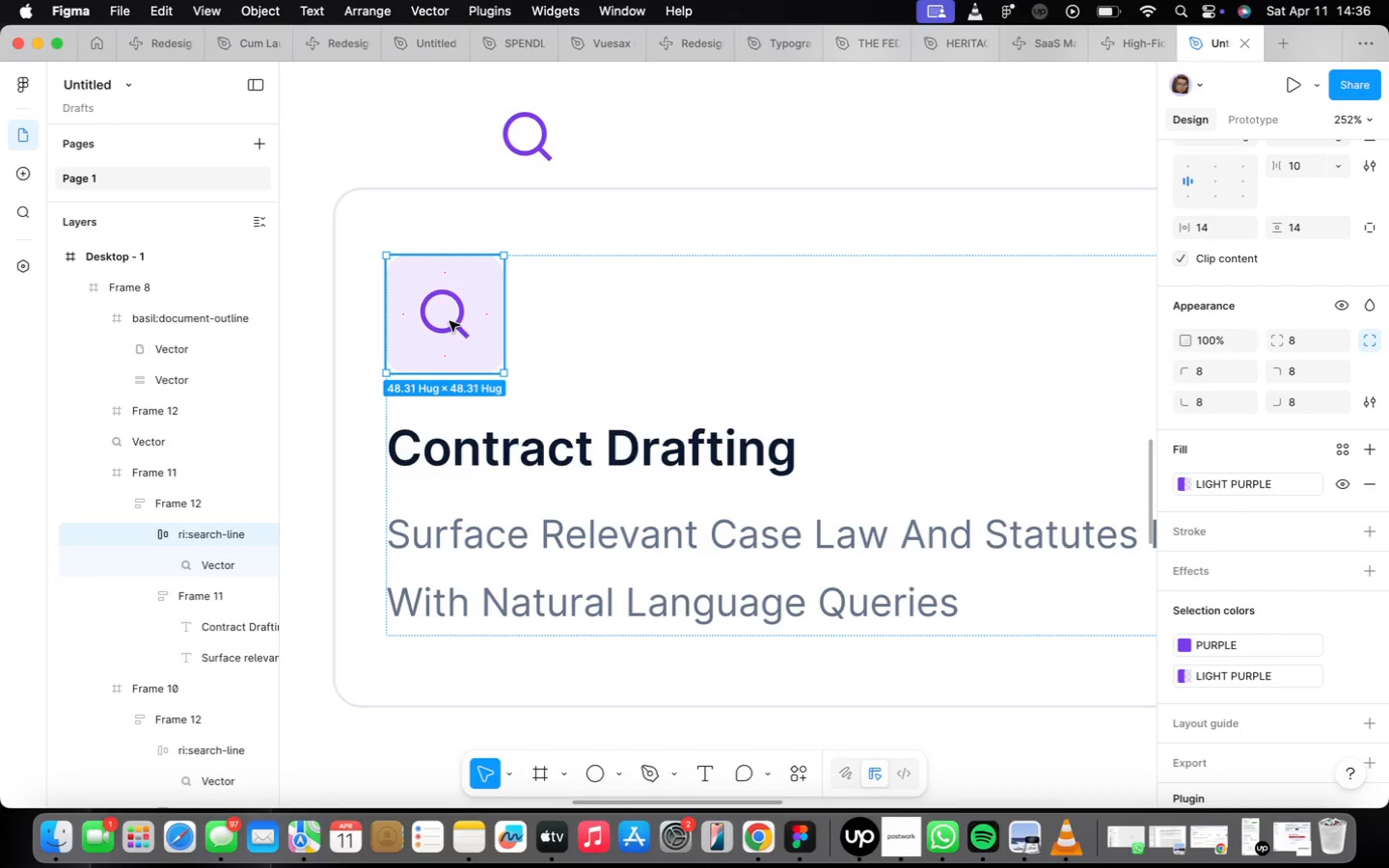 
double_click([450, 321])
 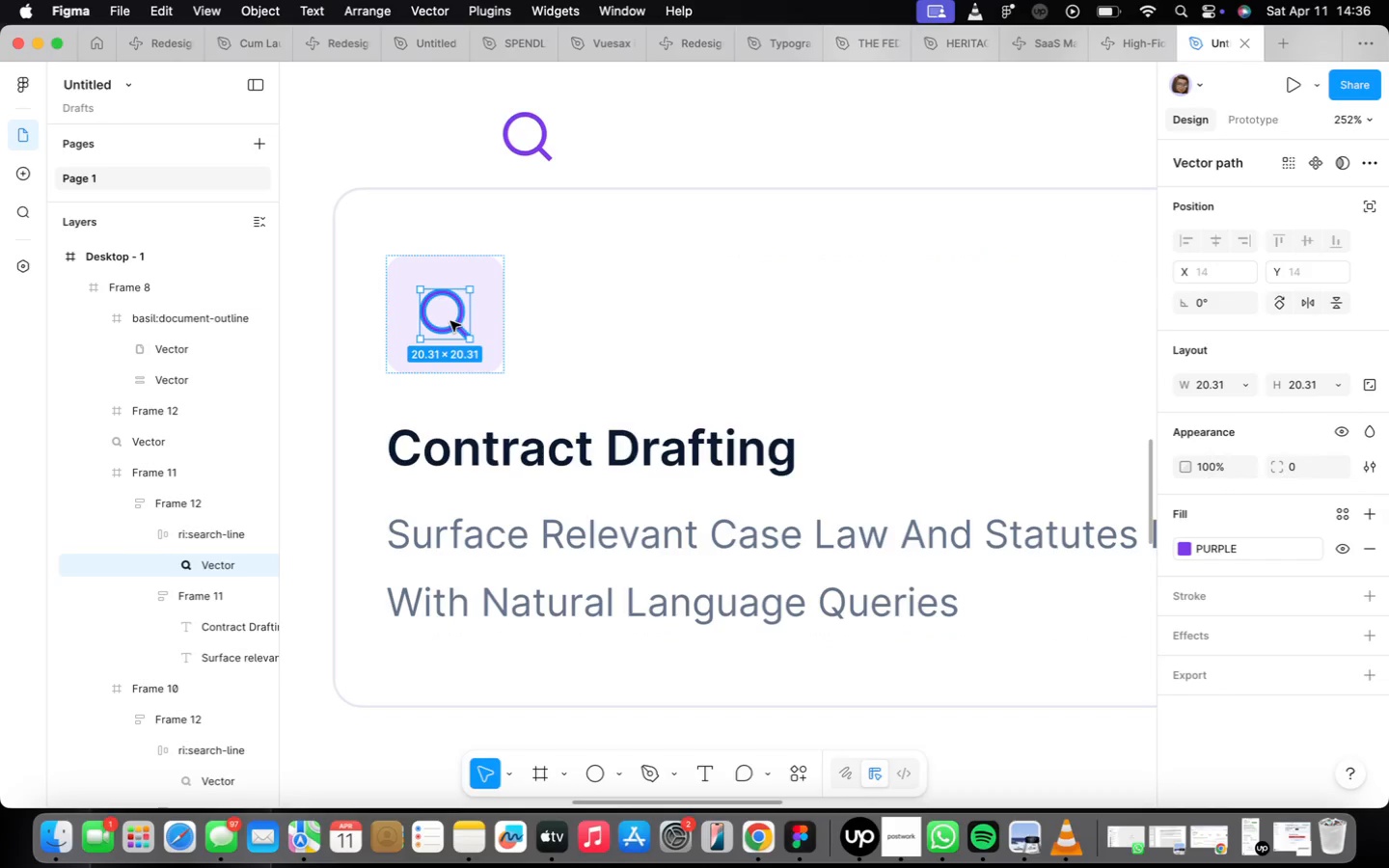 
right_click([450, 321])
 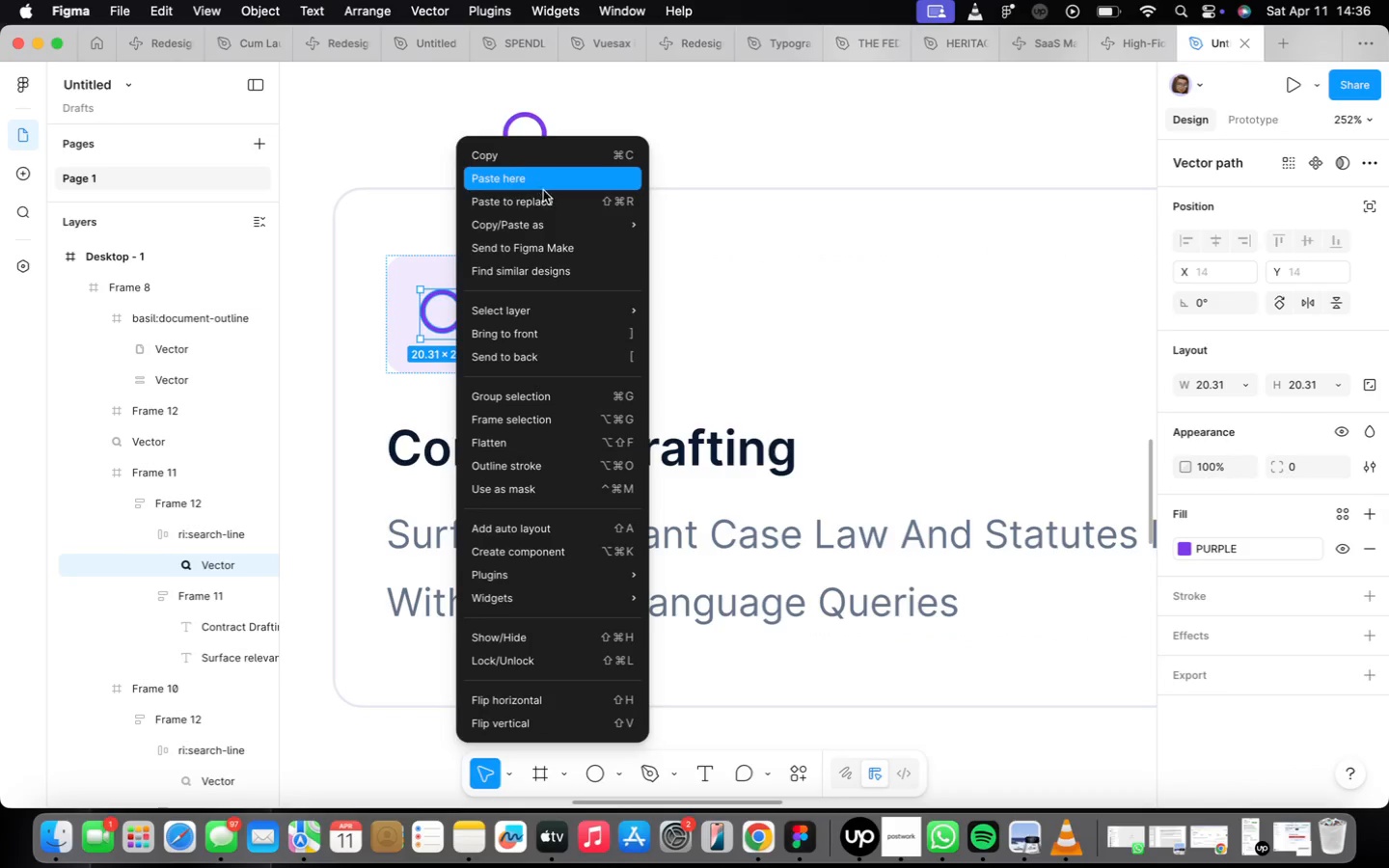 
left_click([546, 196])
 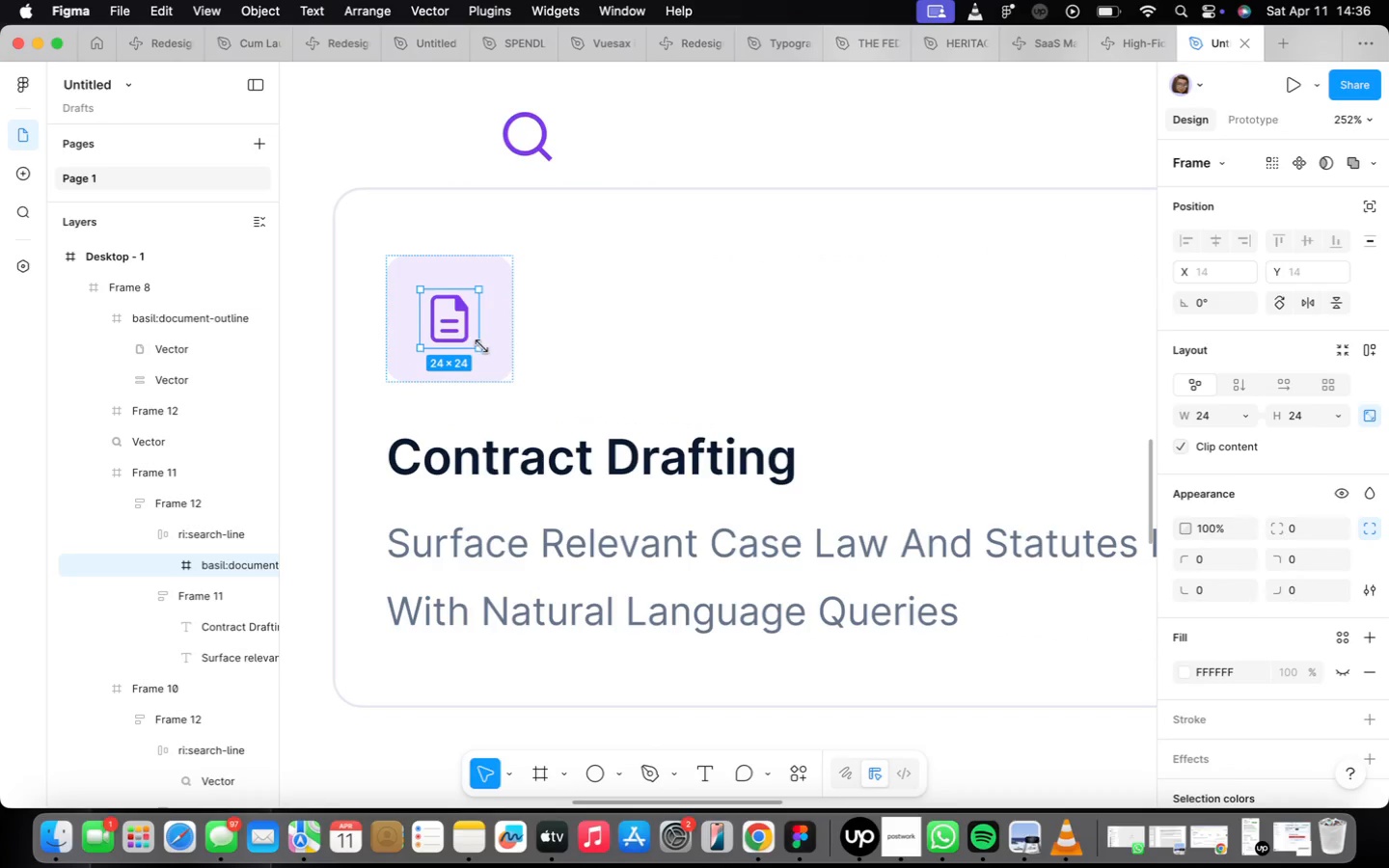 
scroll: coordinate [496, 359], scroll_direction: down, amount: 16.0
 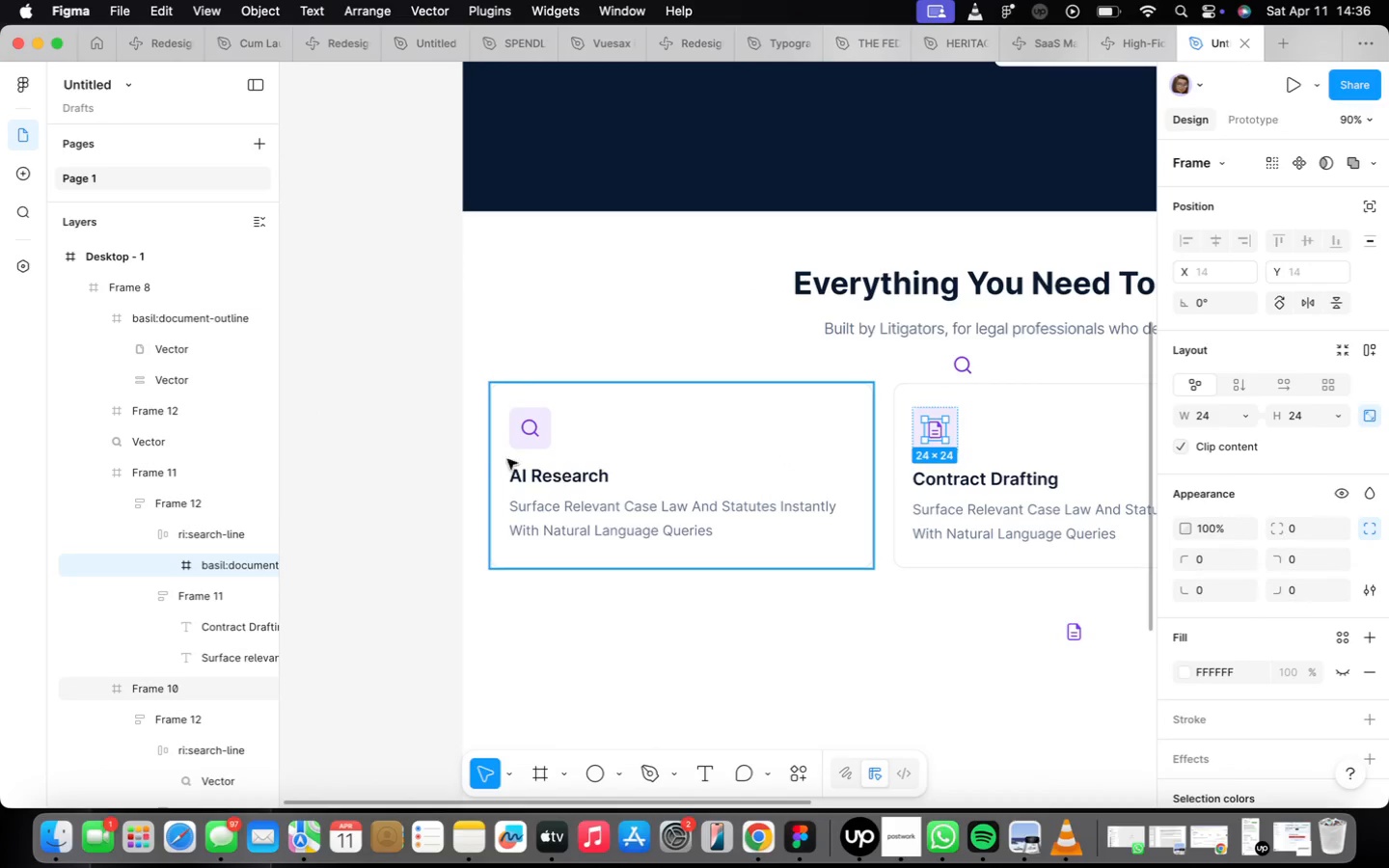 
scroll: coordinate [562, 427], scroll_direction: up, amount: 12.0
 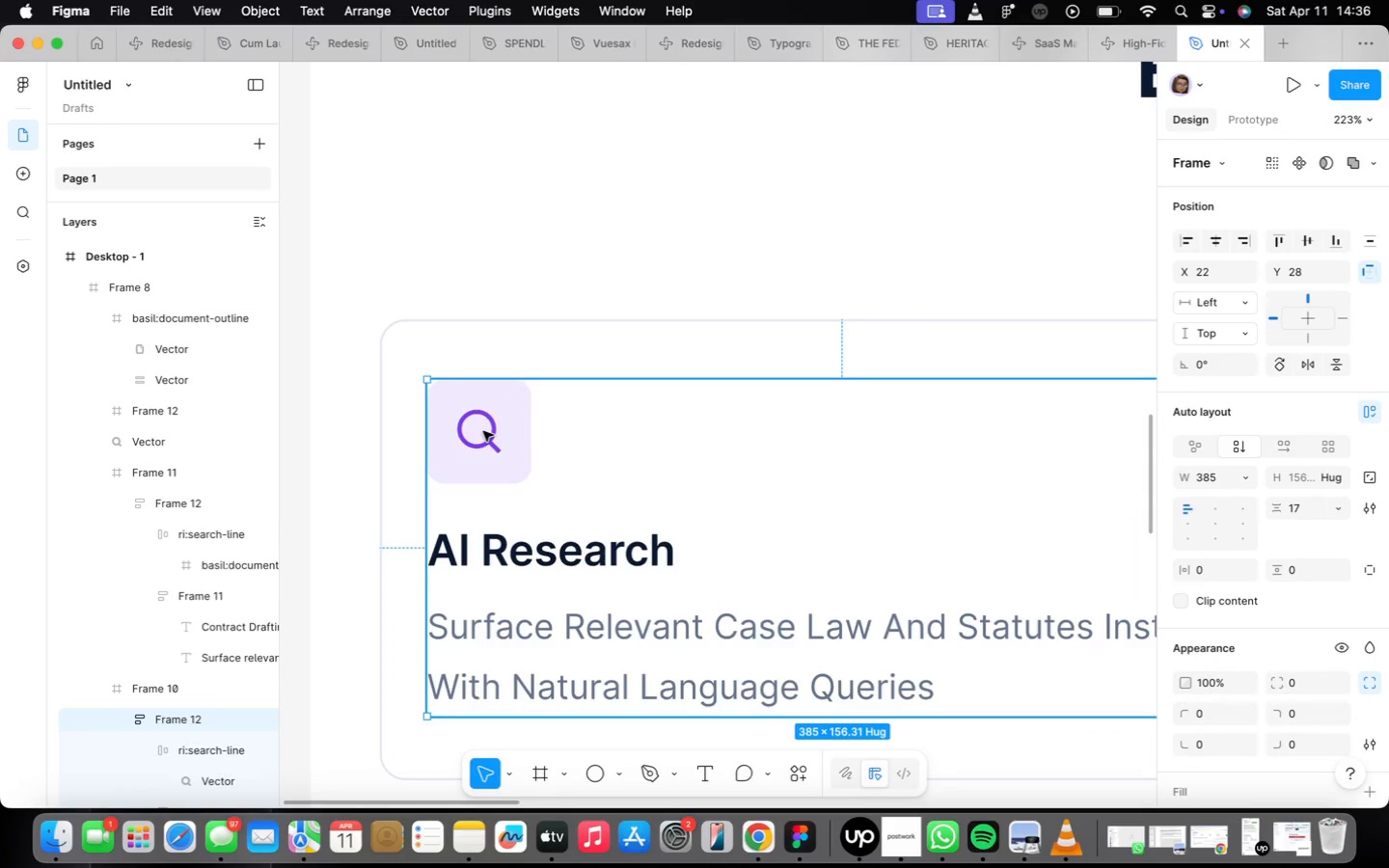 
double_click([484, 428])
 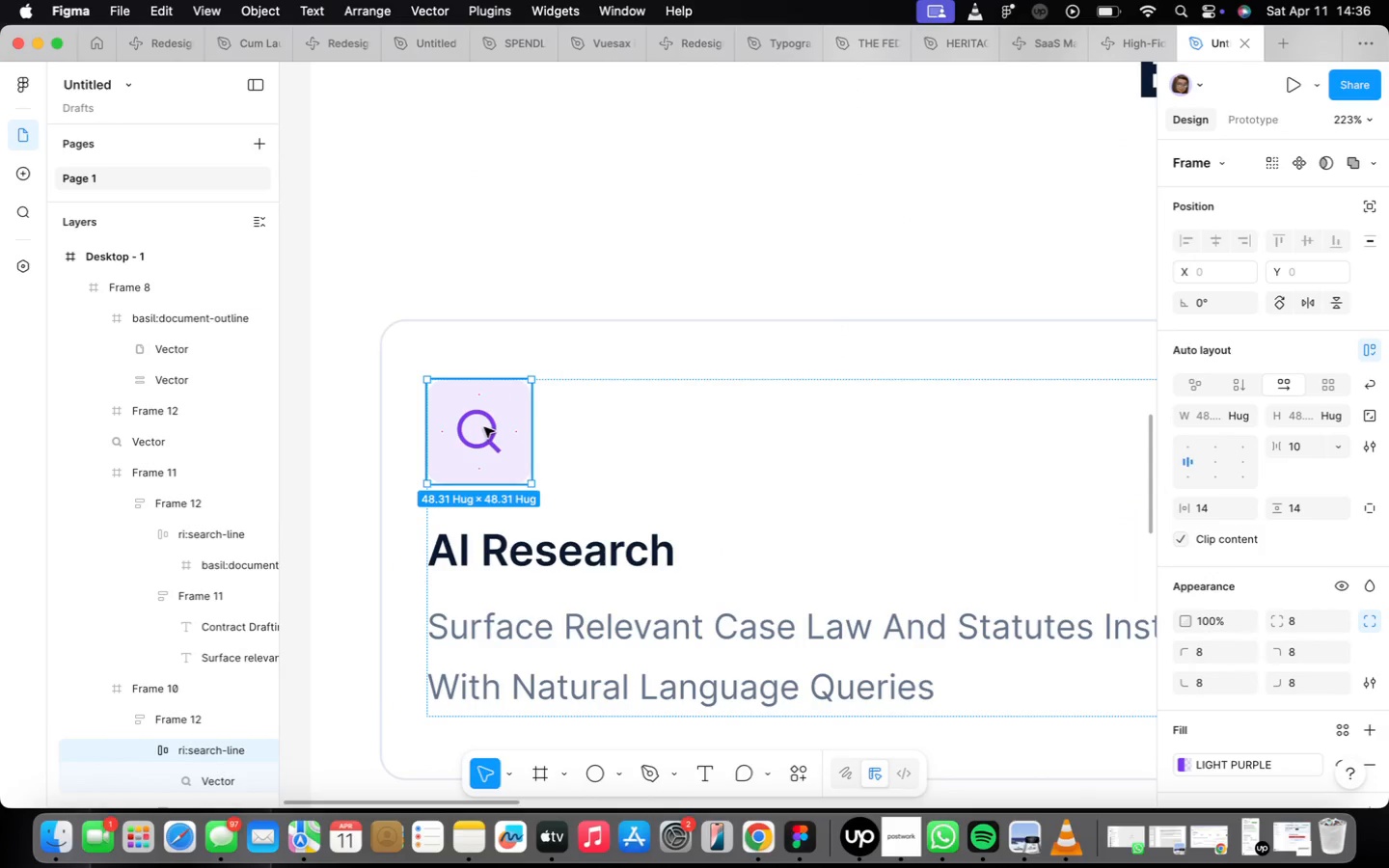 
triple_click([484, 427])
 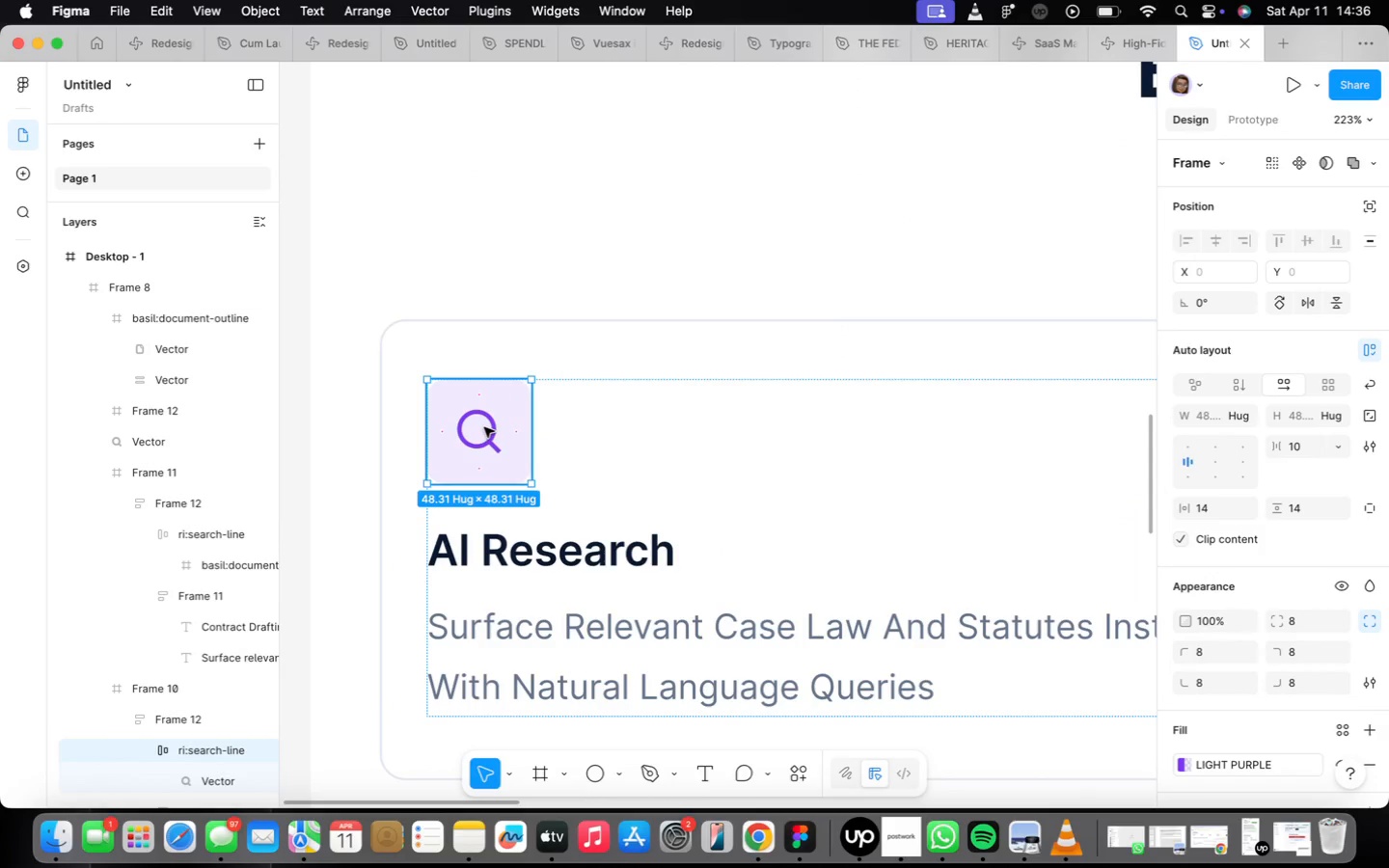 
triple_click([484, 427])
 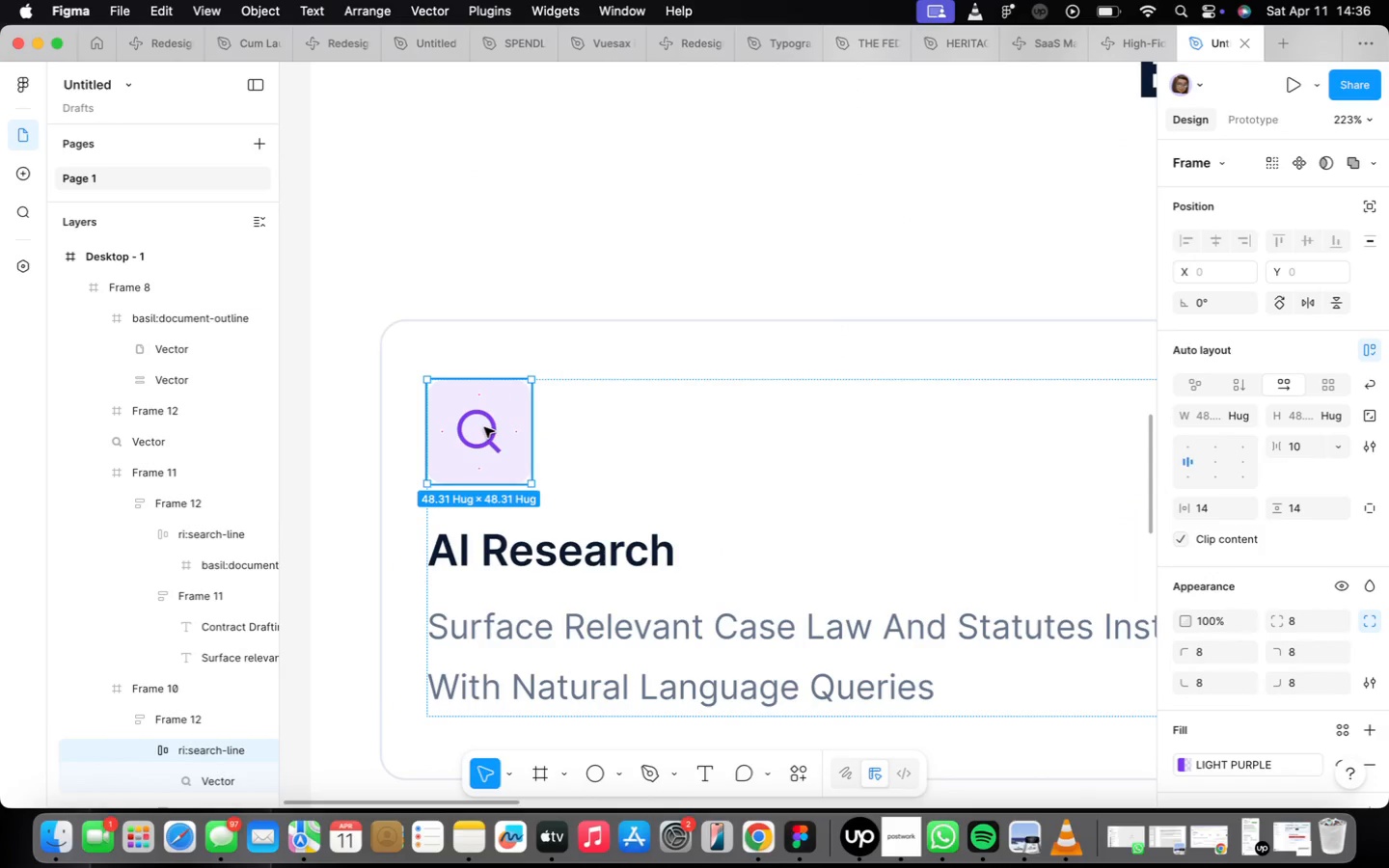 
triple_click([484, 427])
 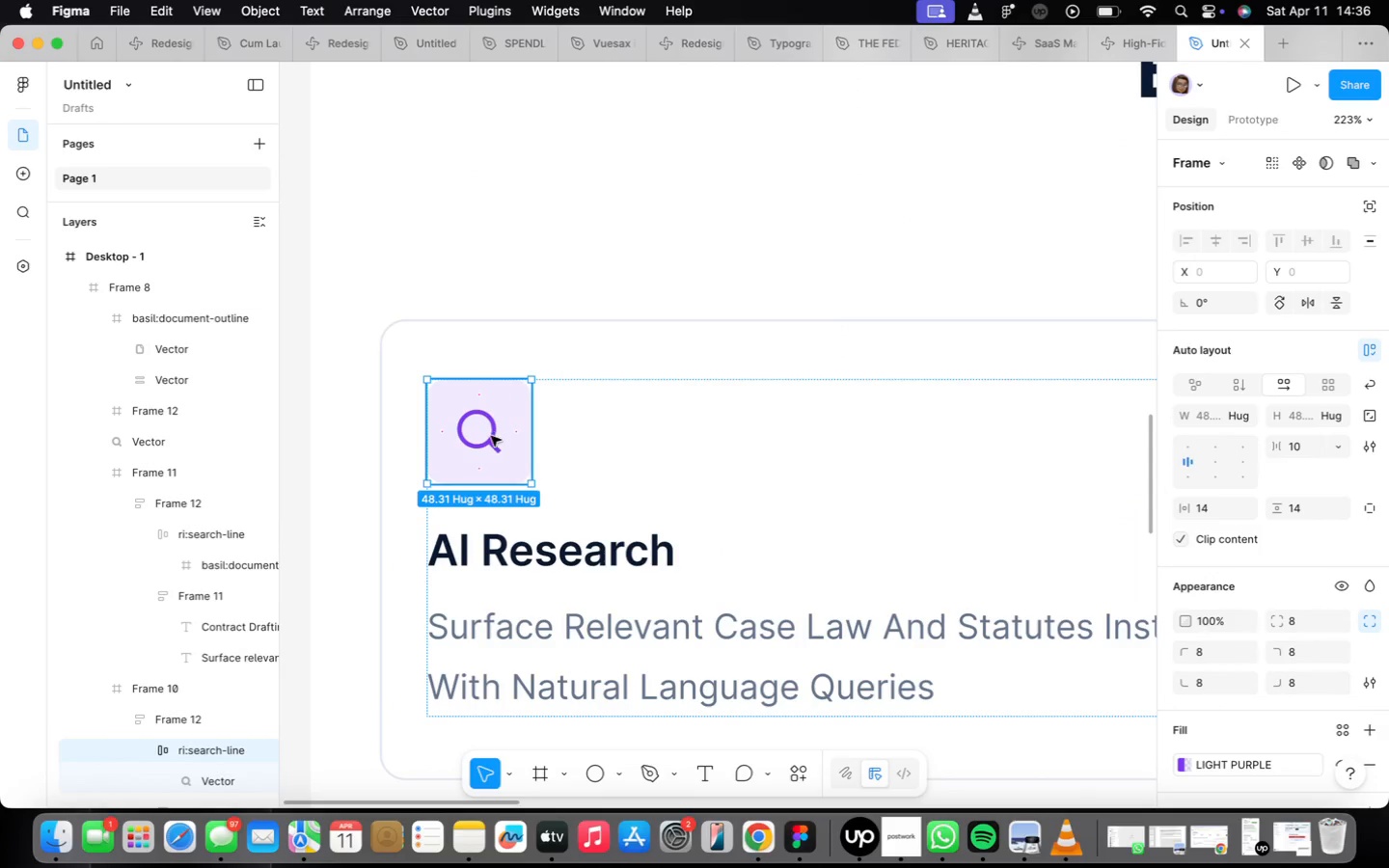 
double_click([491, 436])
 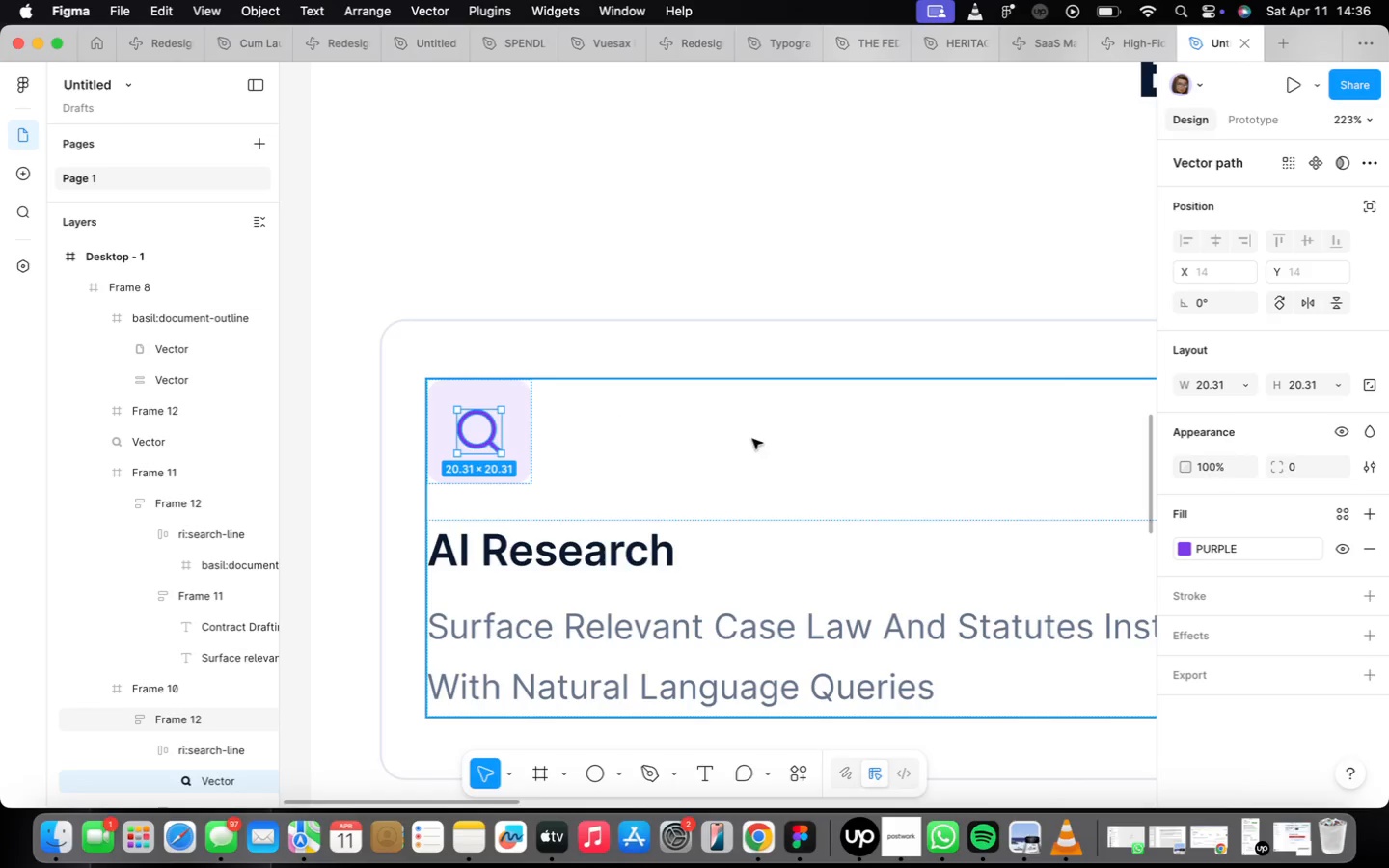 
scroll: coordinate [515, 435], scroll_direction: down, amount: 23.0
 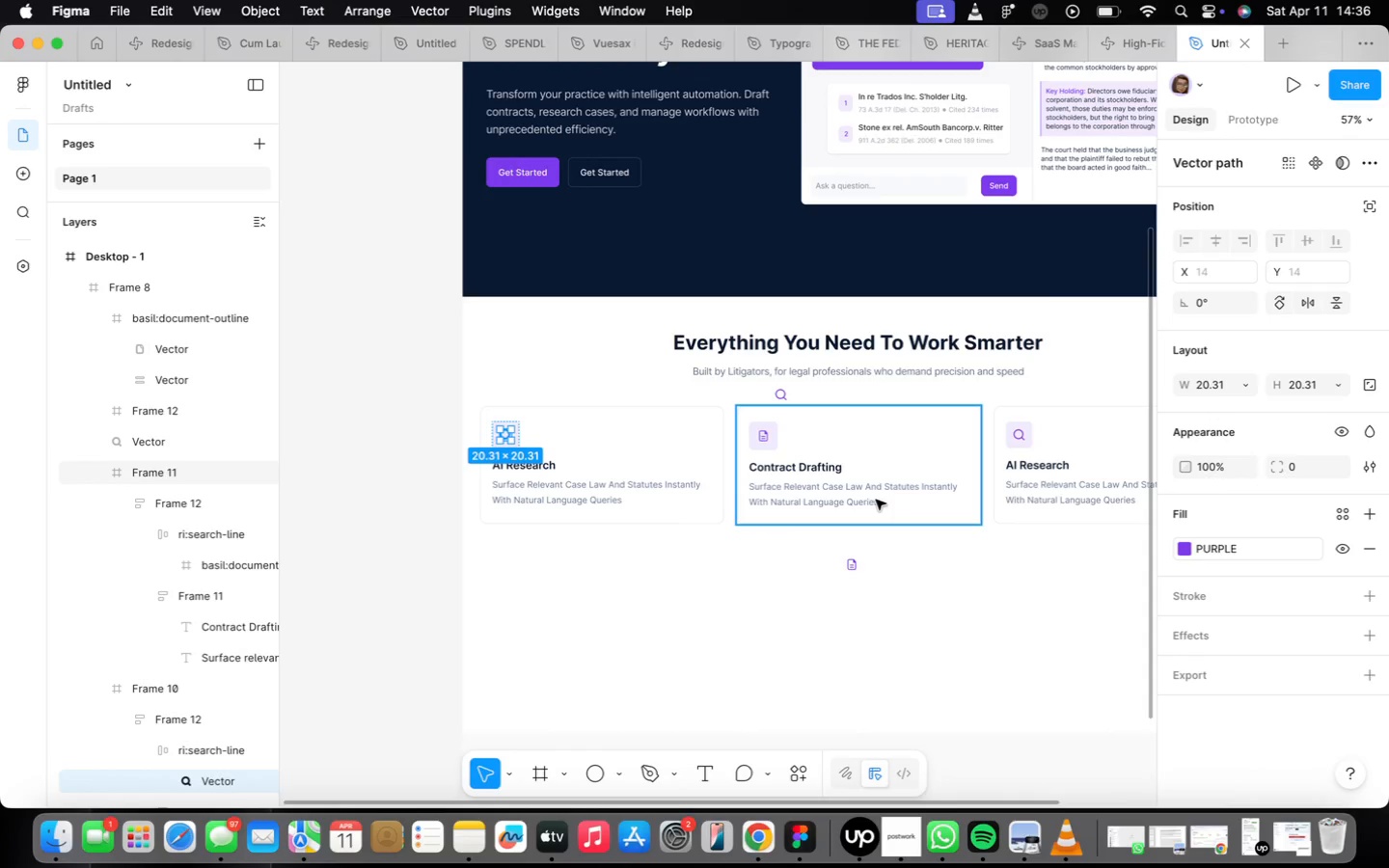 
scroll: coordinate [875, 502], scroll_direction: up, amount: 9.0
 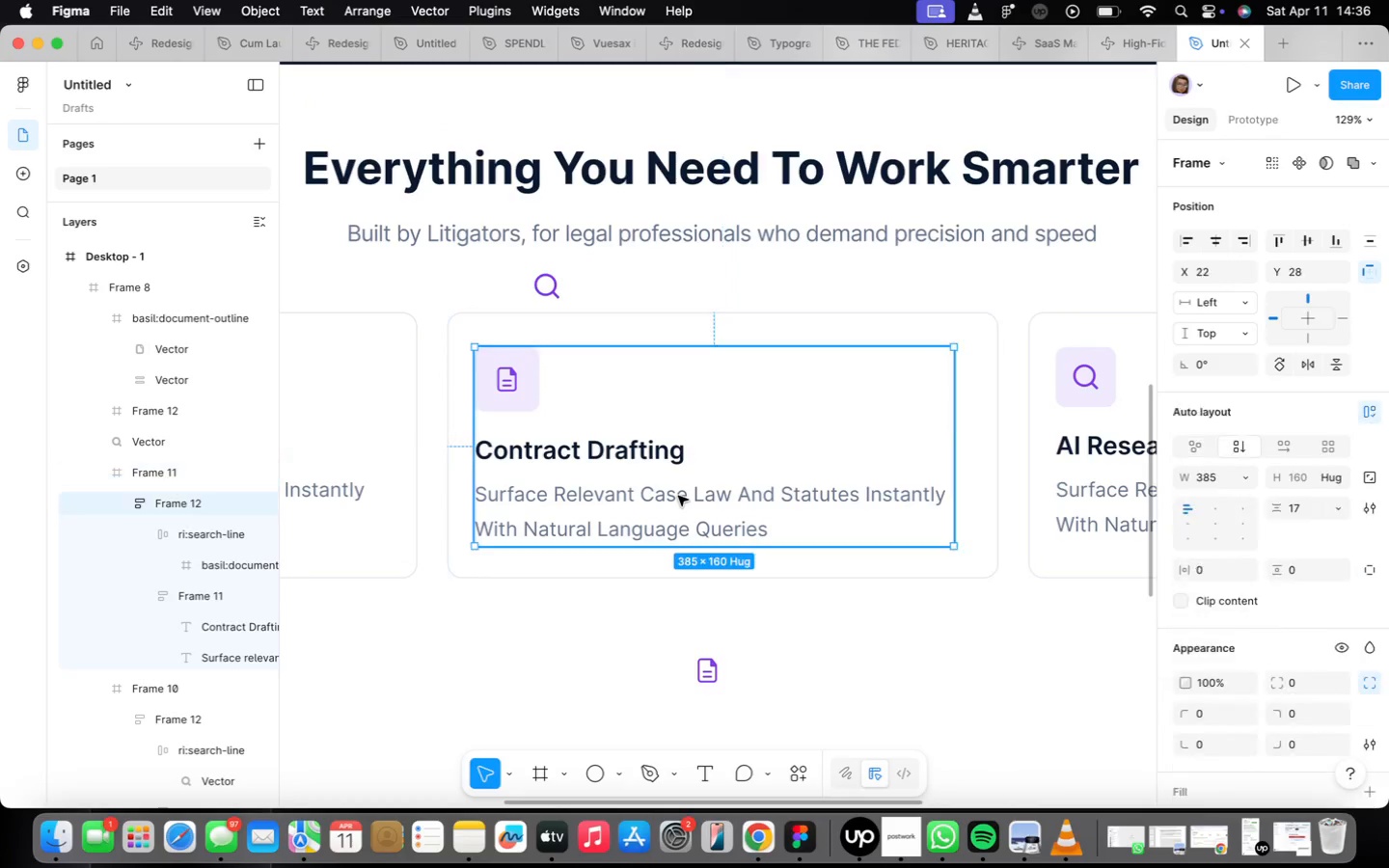 
triple_click([679, 496])
 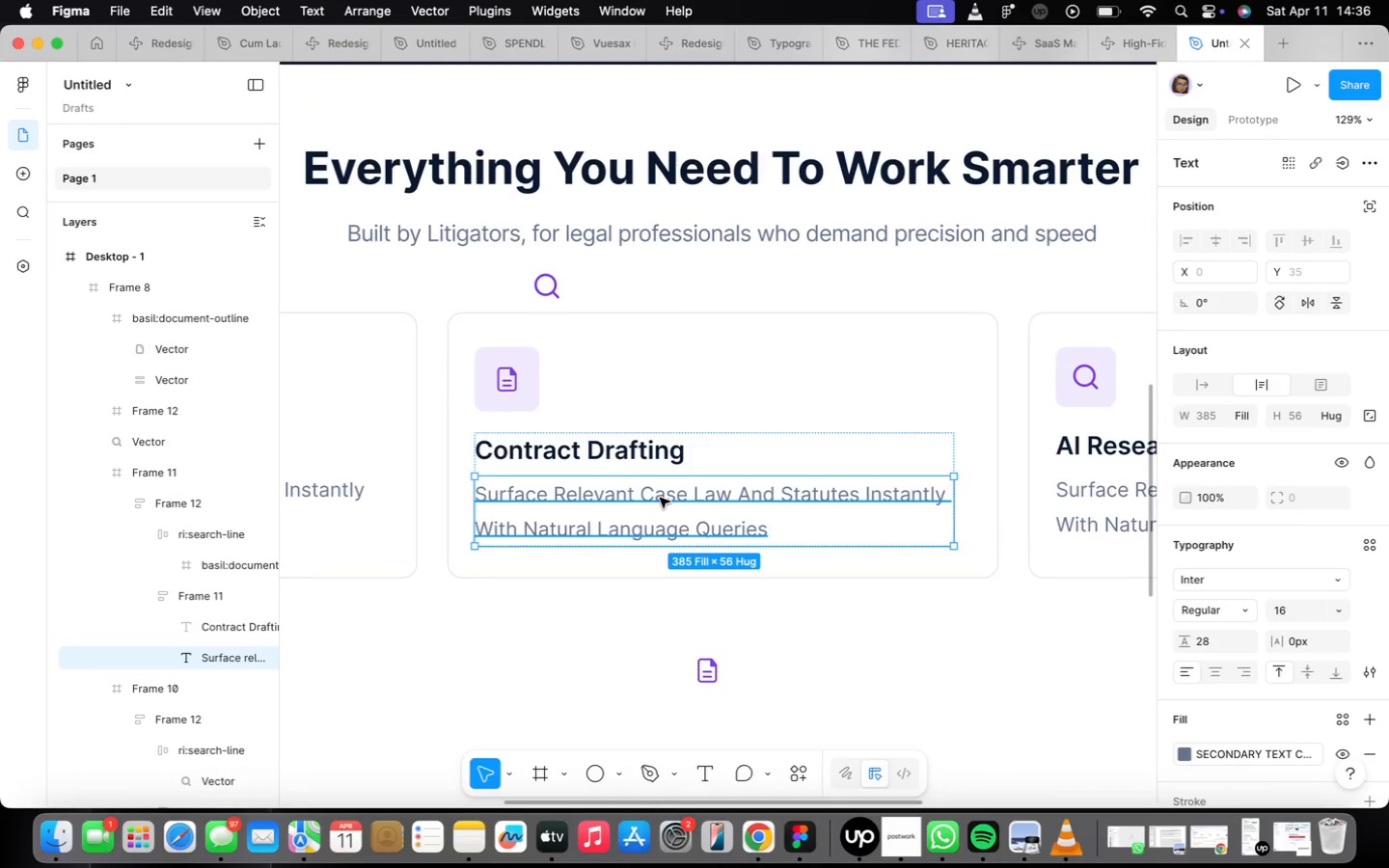 
type(Generate precise legal documents )
 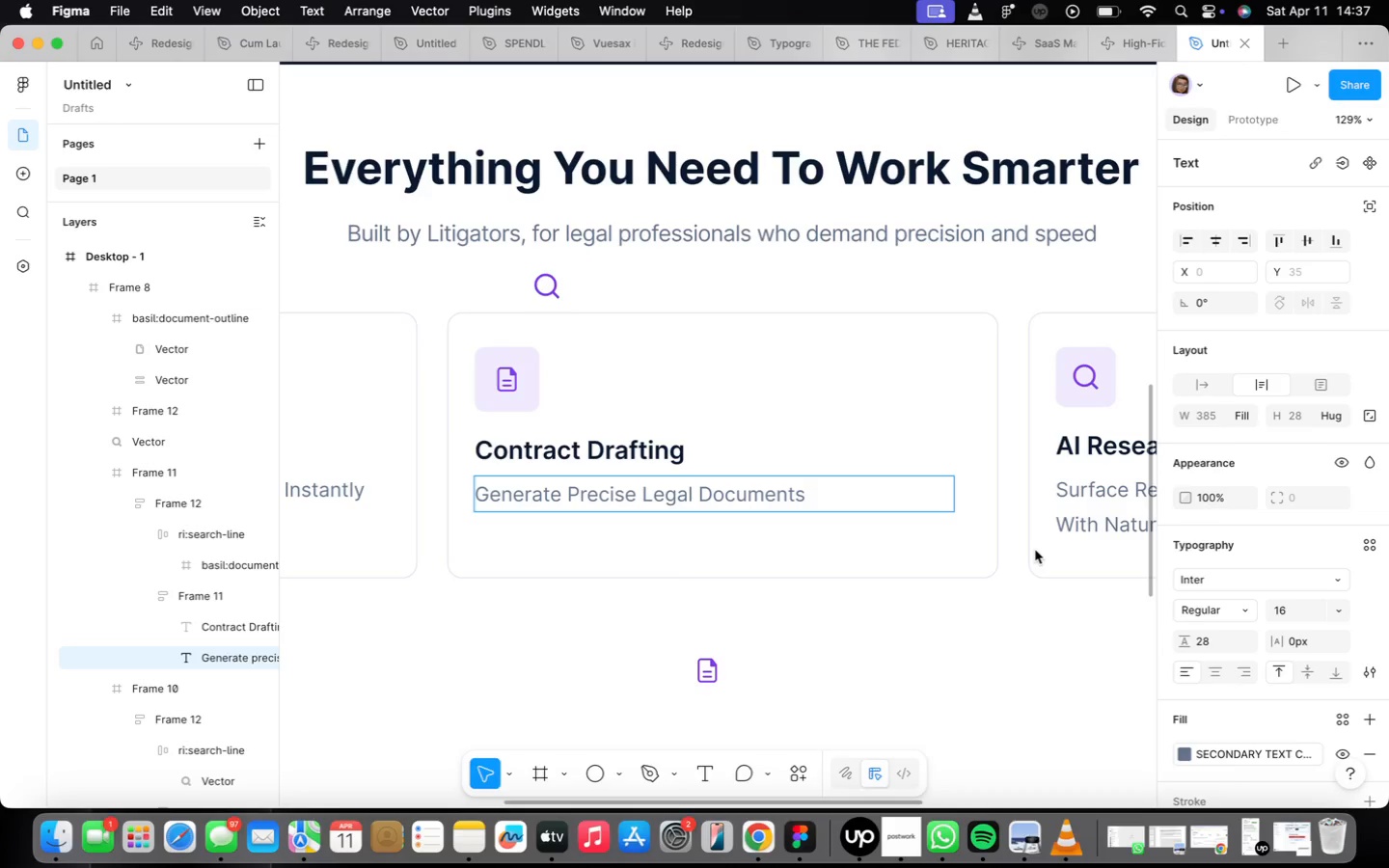 
type(from templates )
 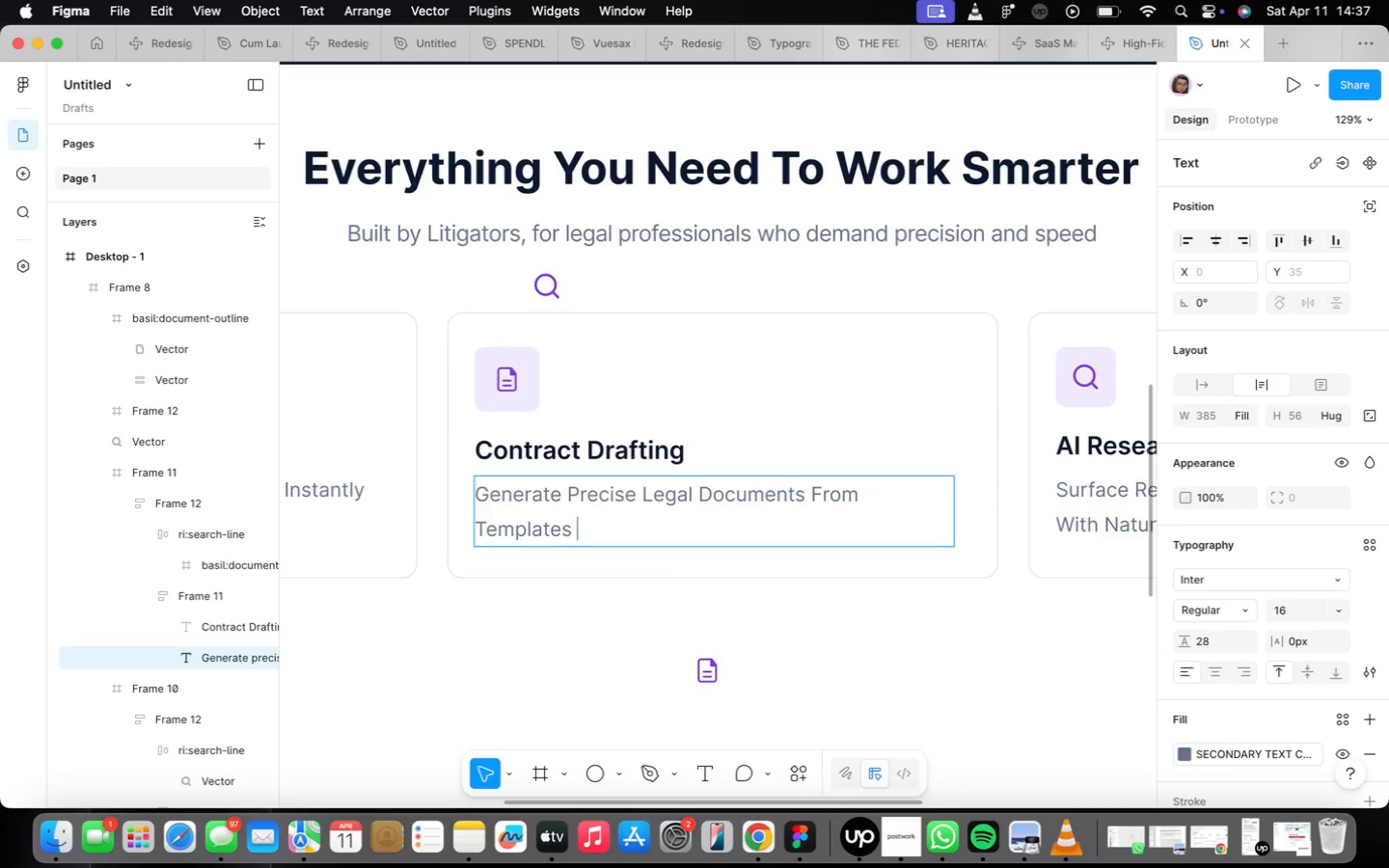 
hold_key(key=ArrowLeft, duration=1.11)
 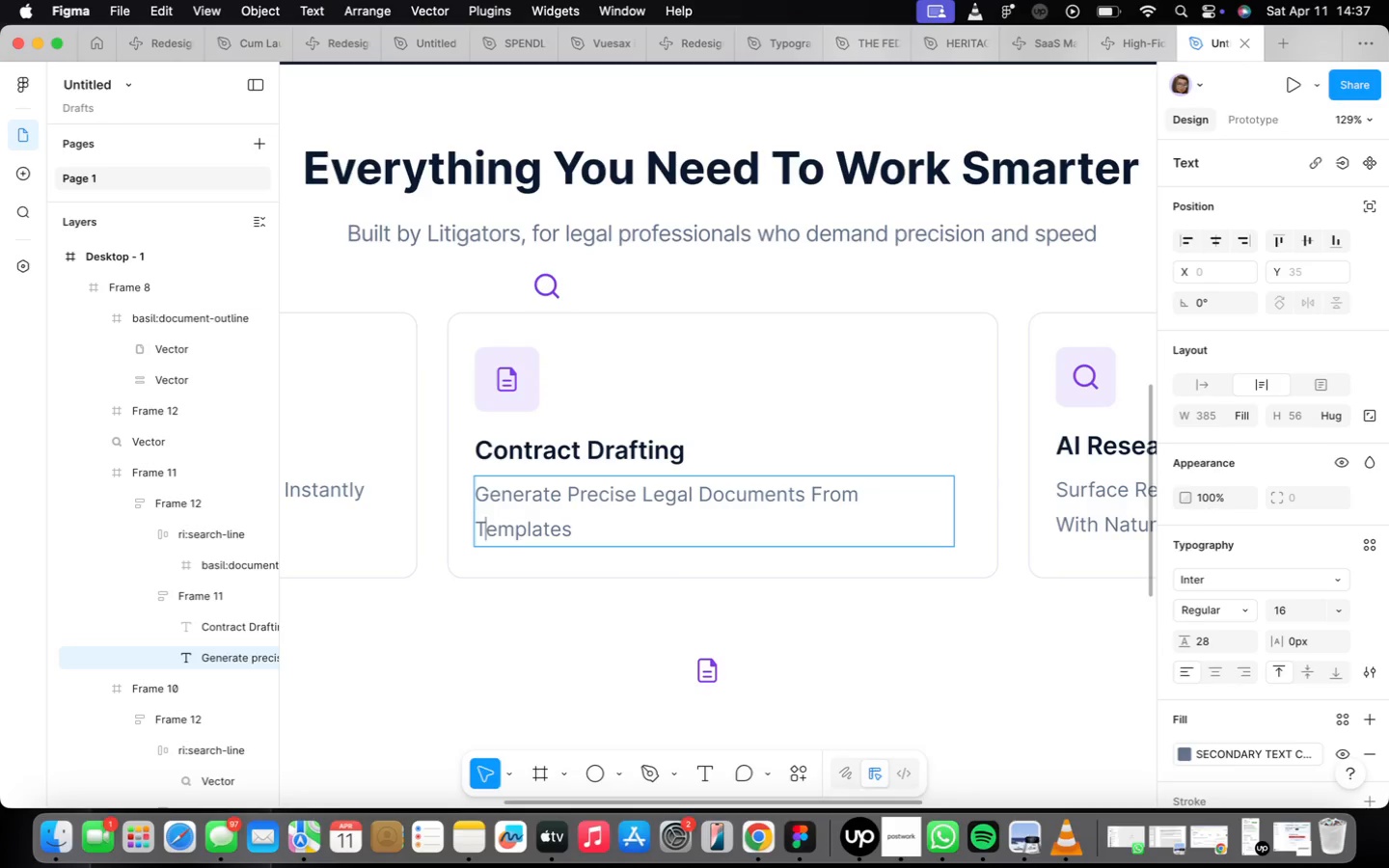 
key(ArrowLeft)
 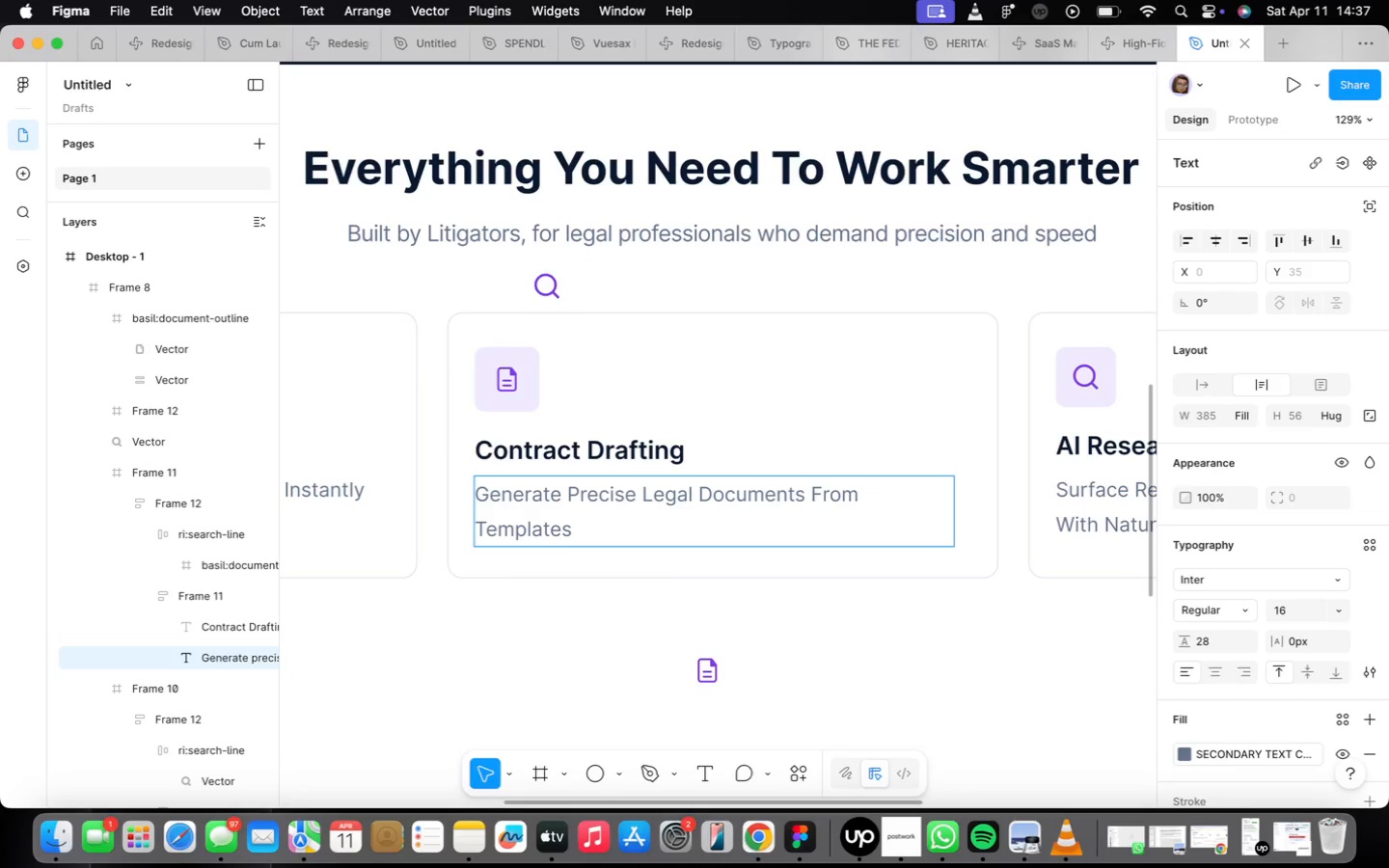 
key(ArrowRight)
 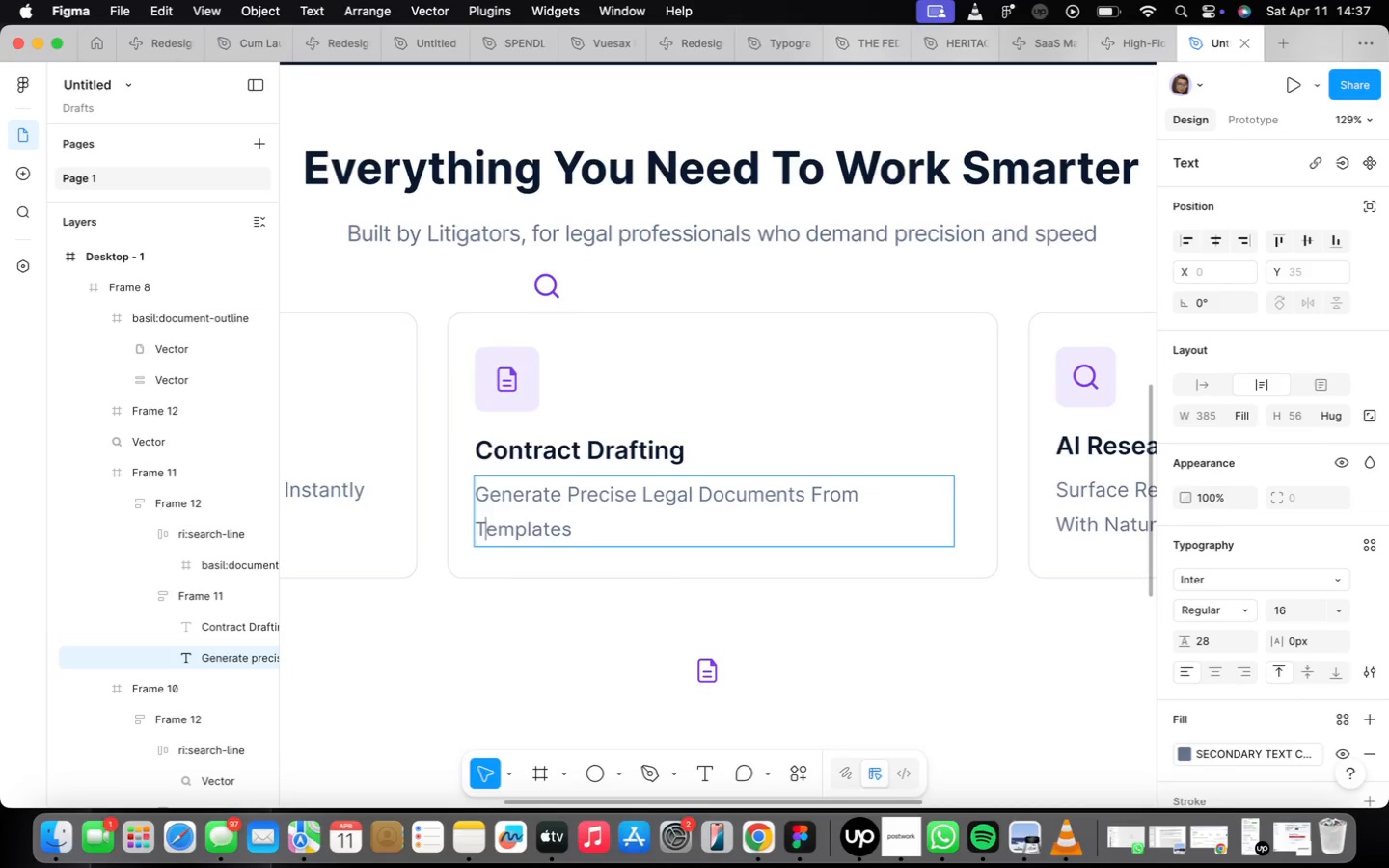 
key(Backspace)
 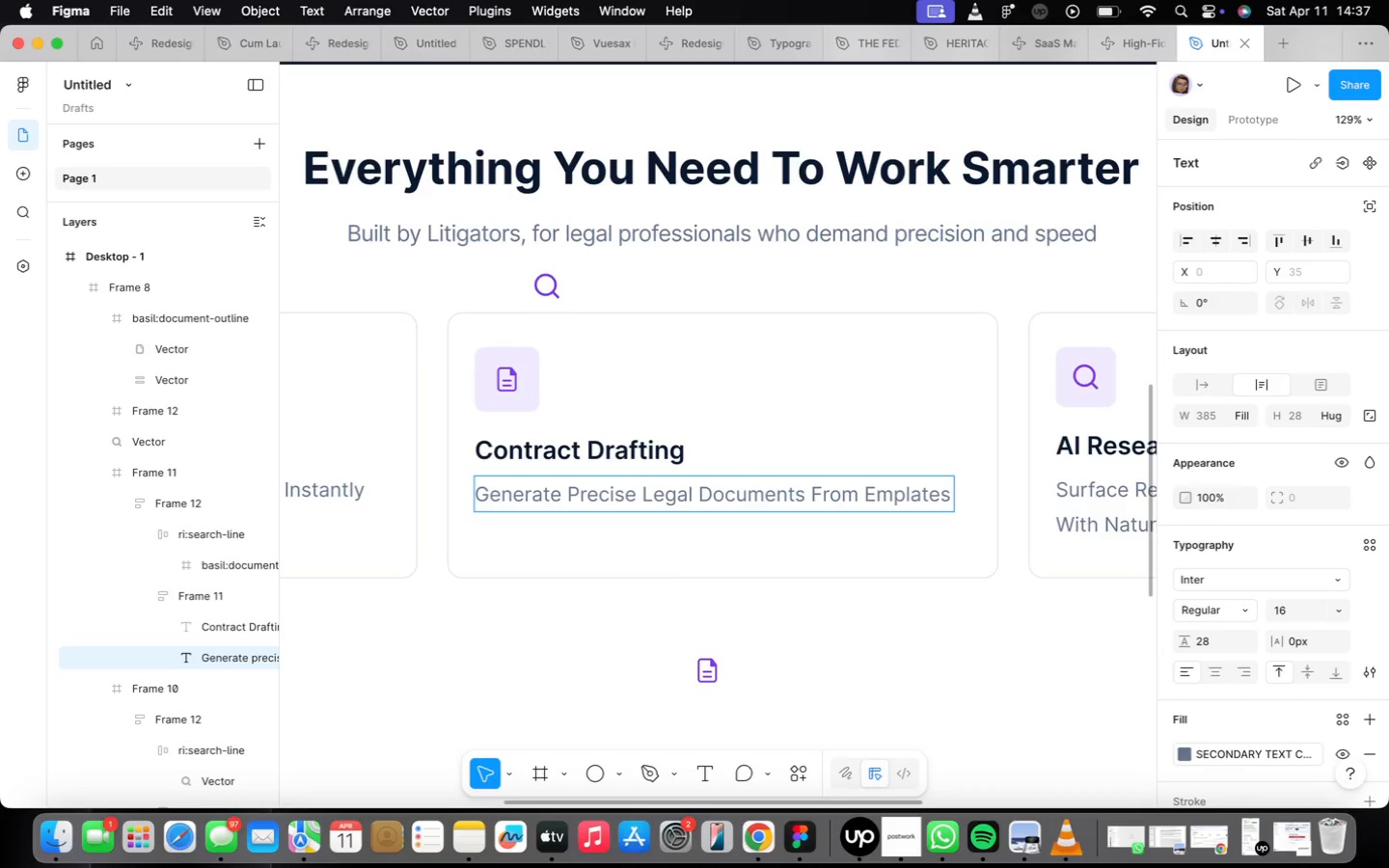 
key(T)
 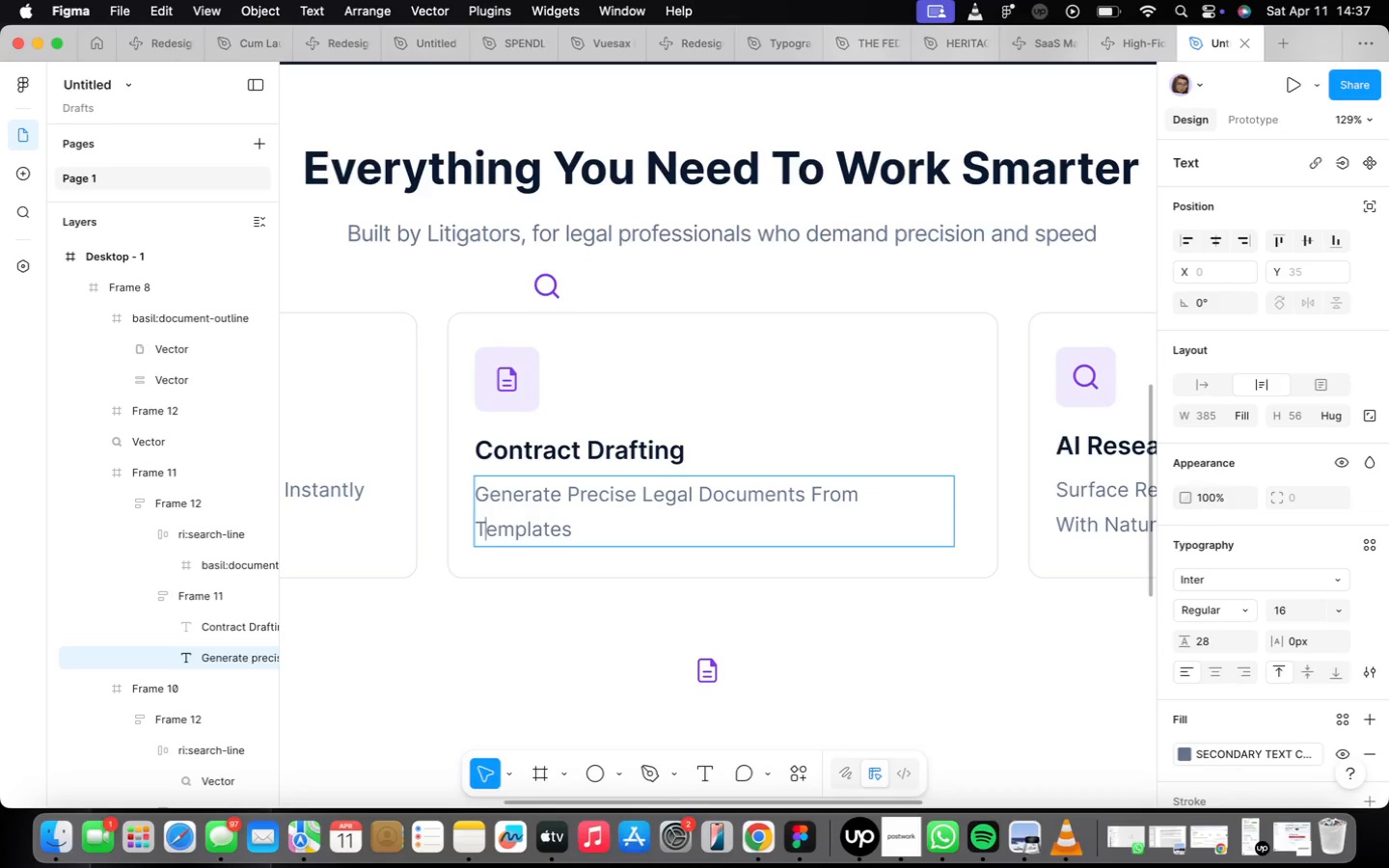 
key(ArrowRight)
 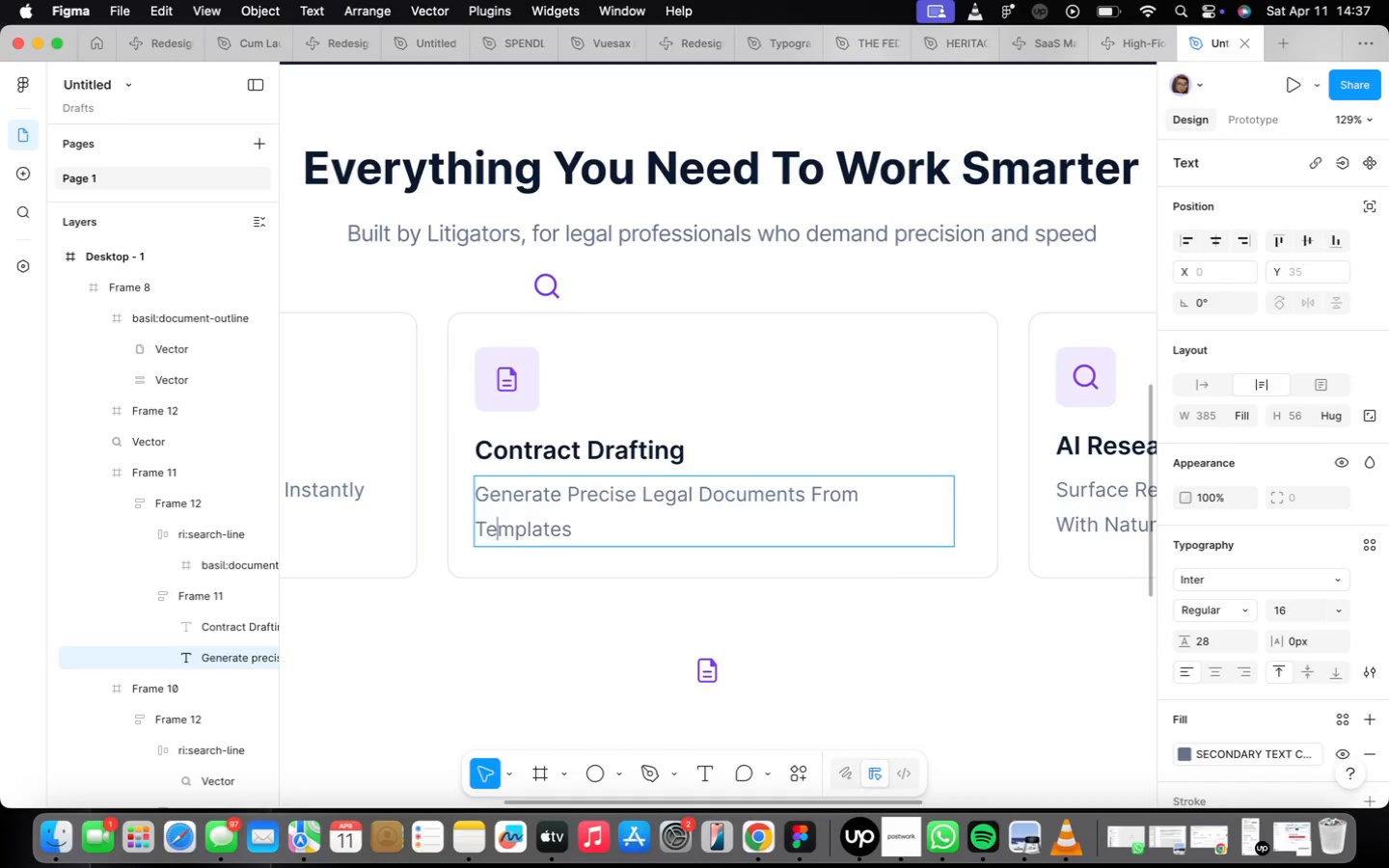 
key(Backspace)
 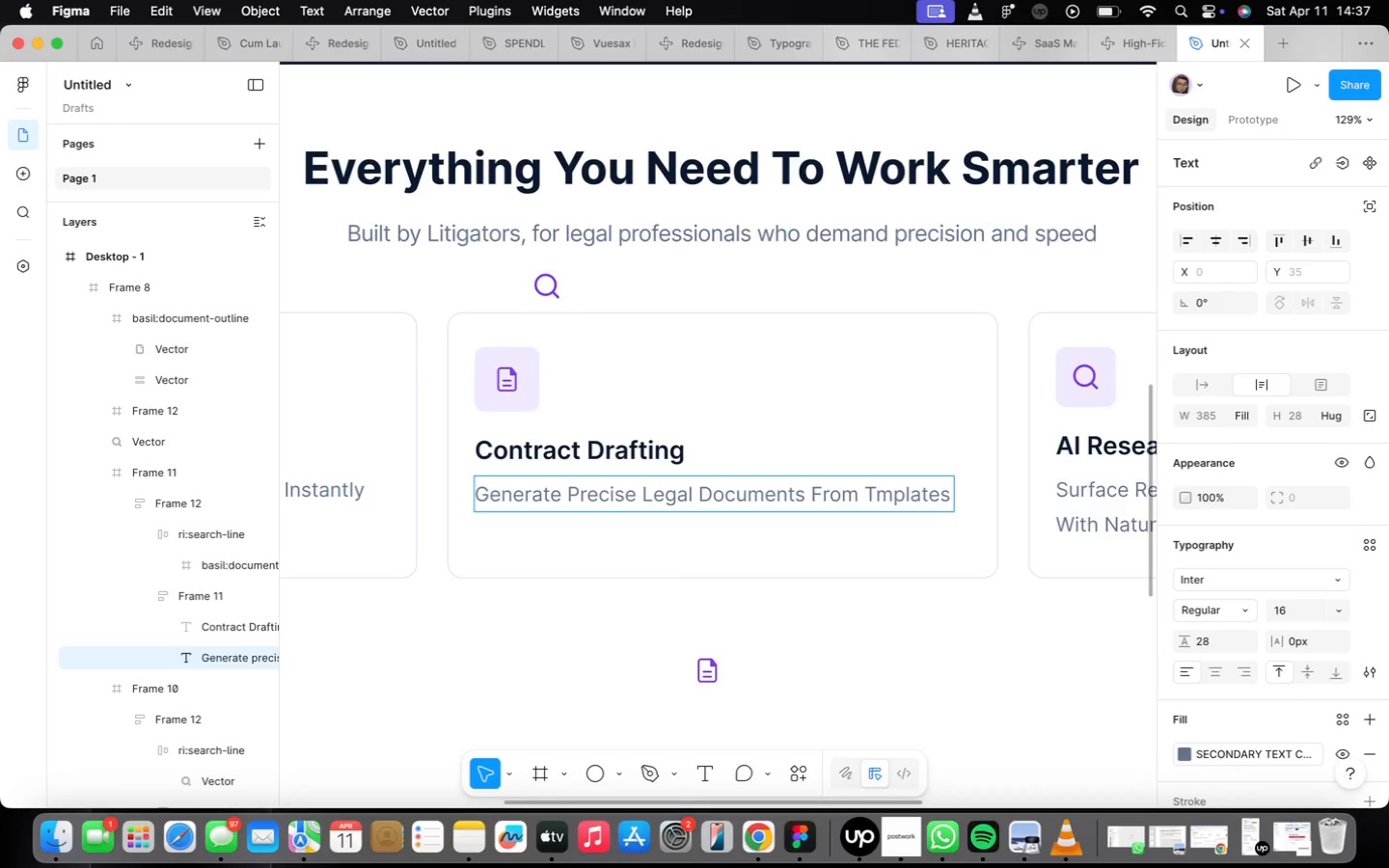 
key(Backspace)
 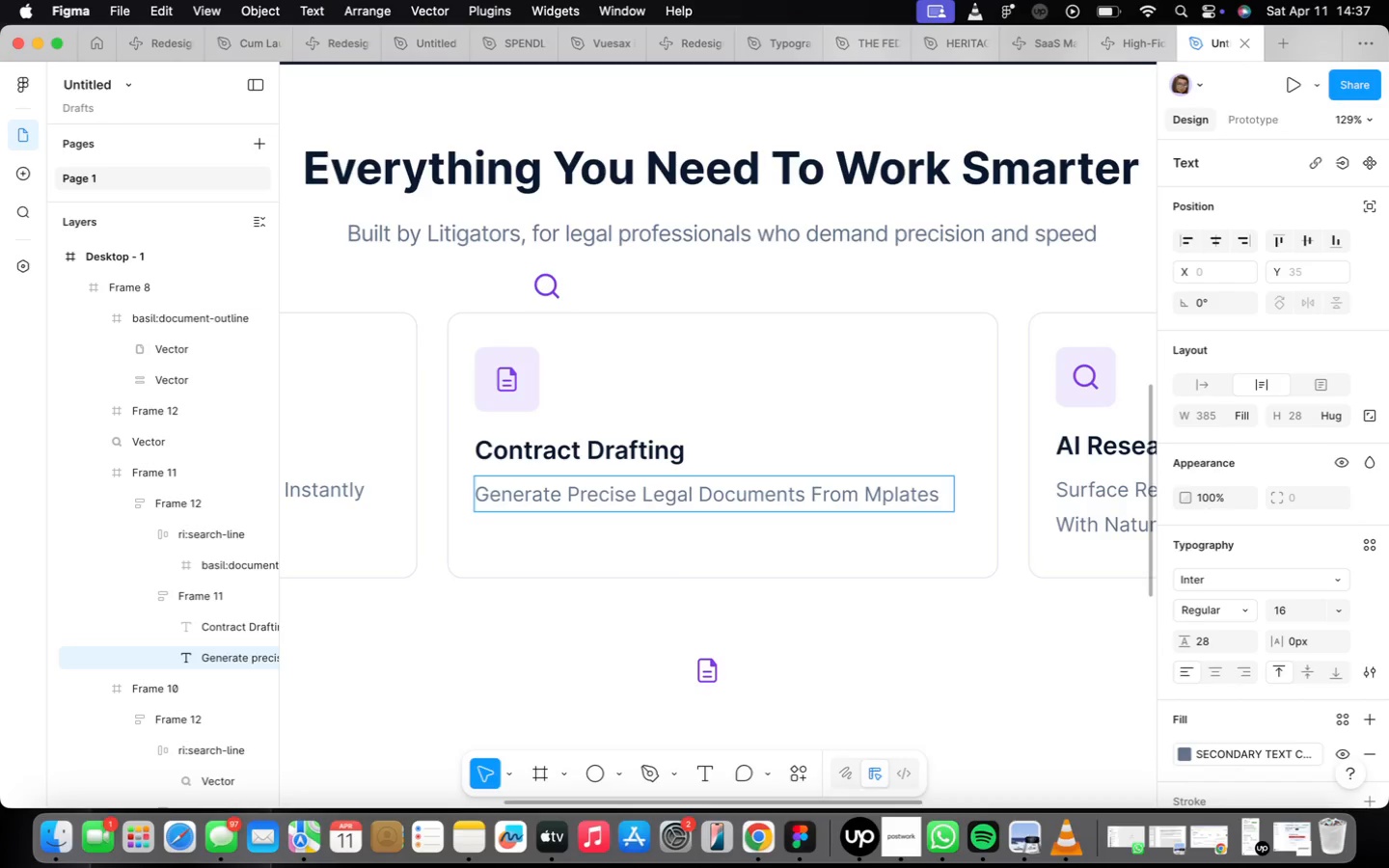 
key(T)
 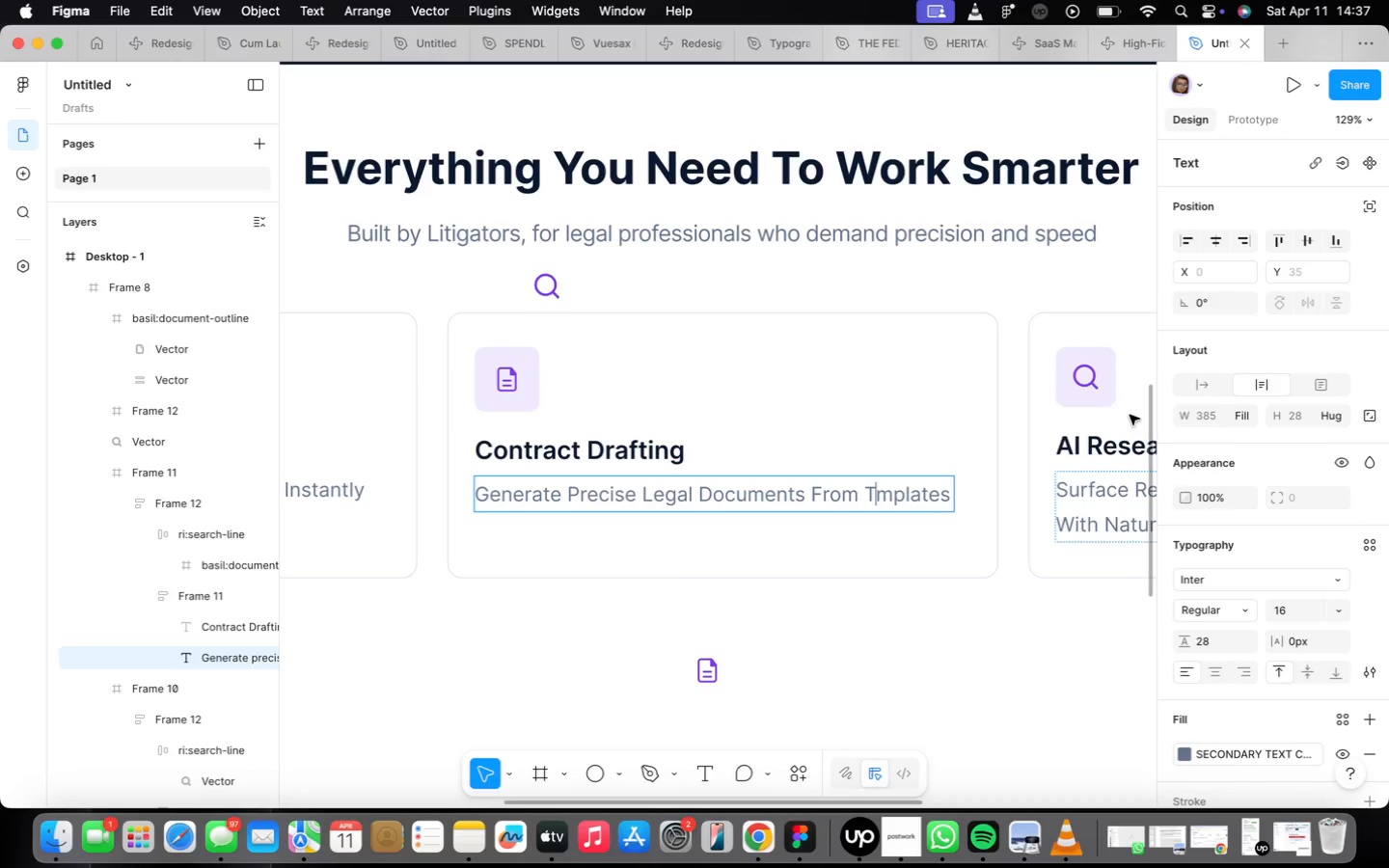 
left_click([986, 524])
 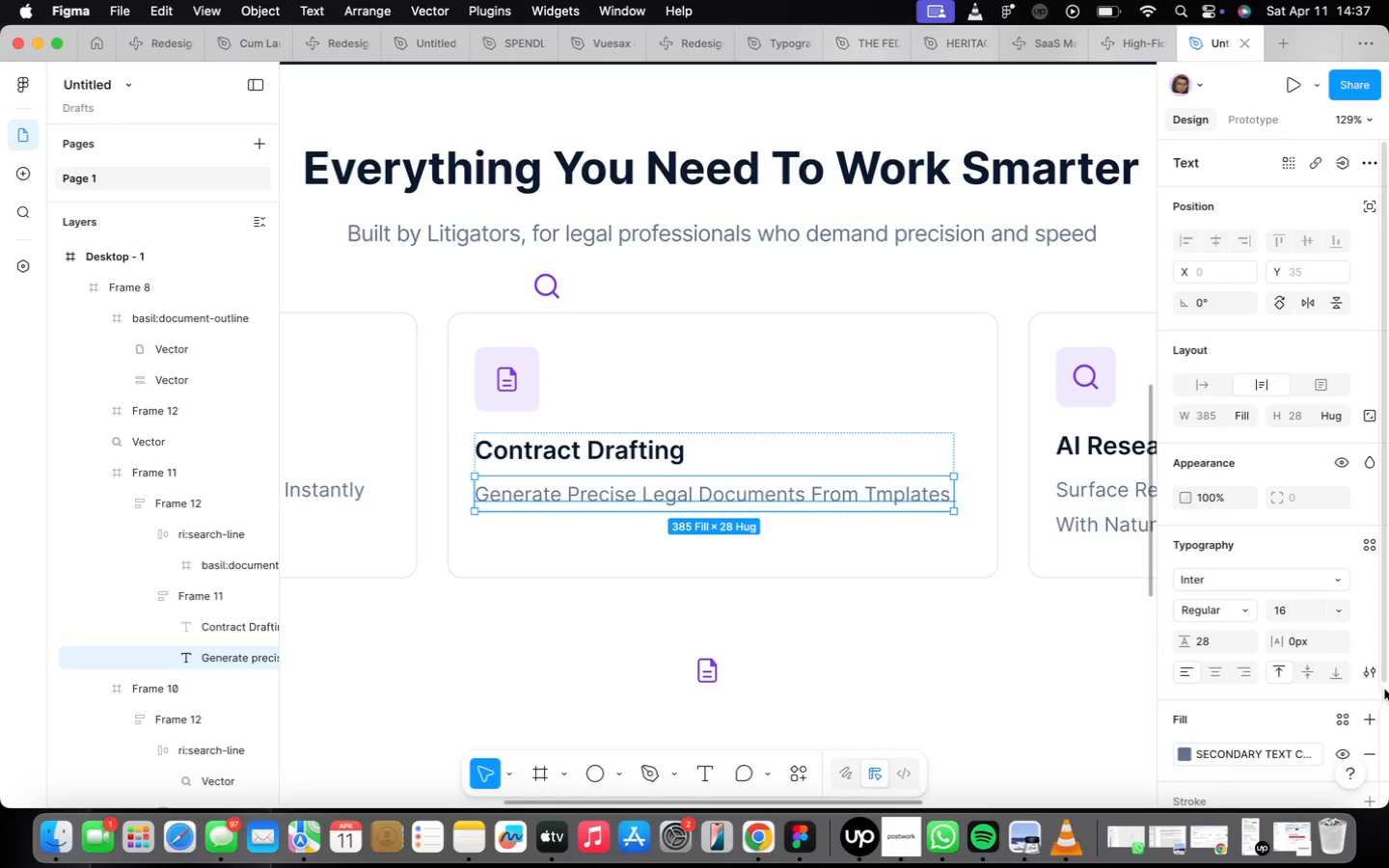 
left_click([1369, 674])
 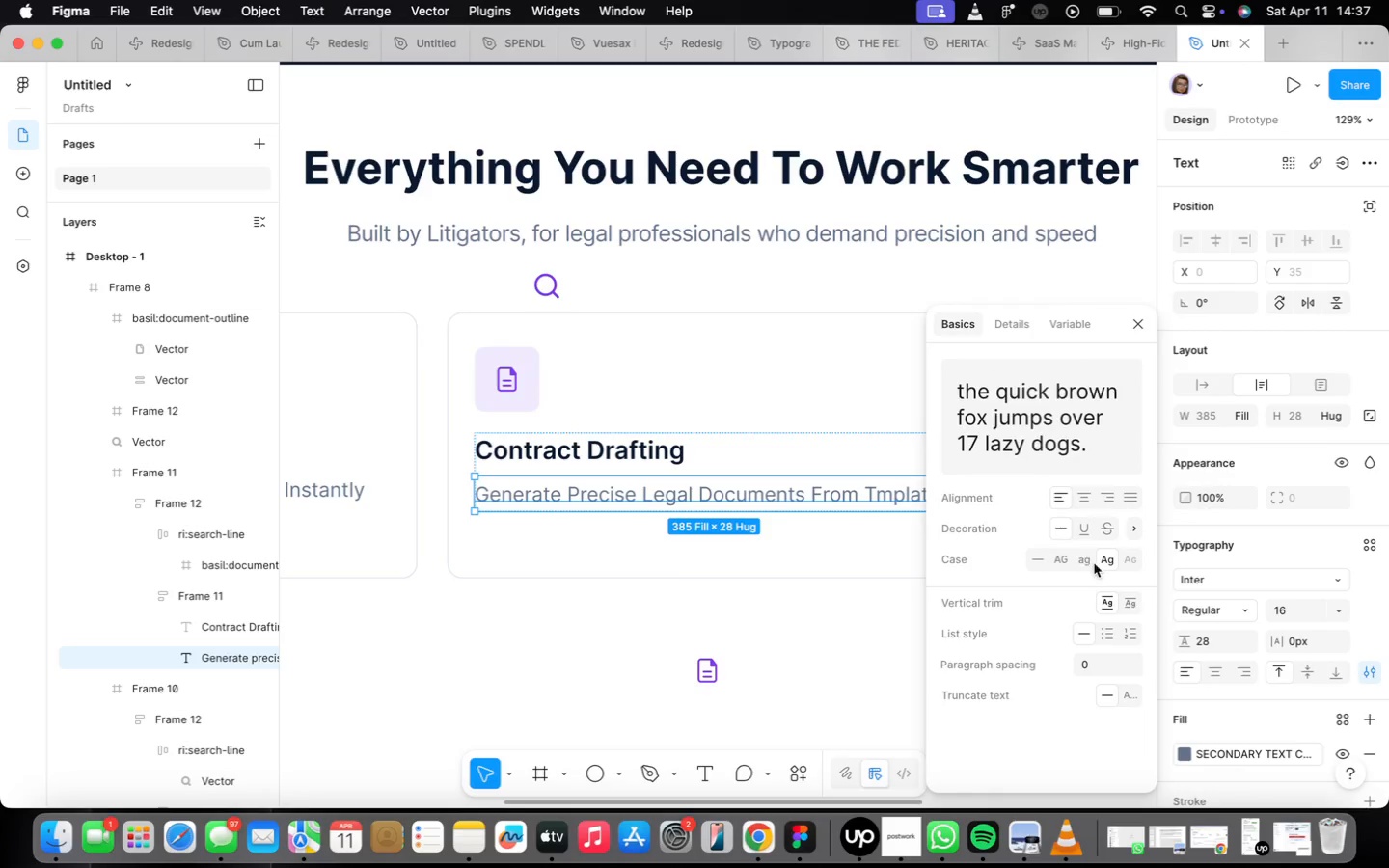 
left_click([1130, 560])
 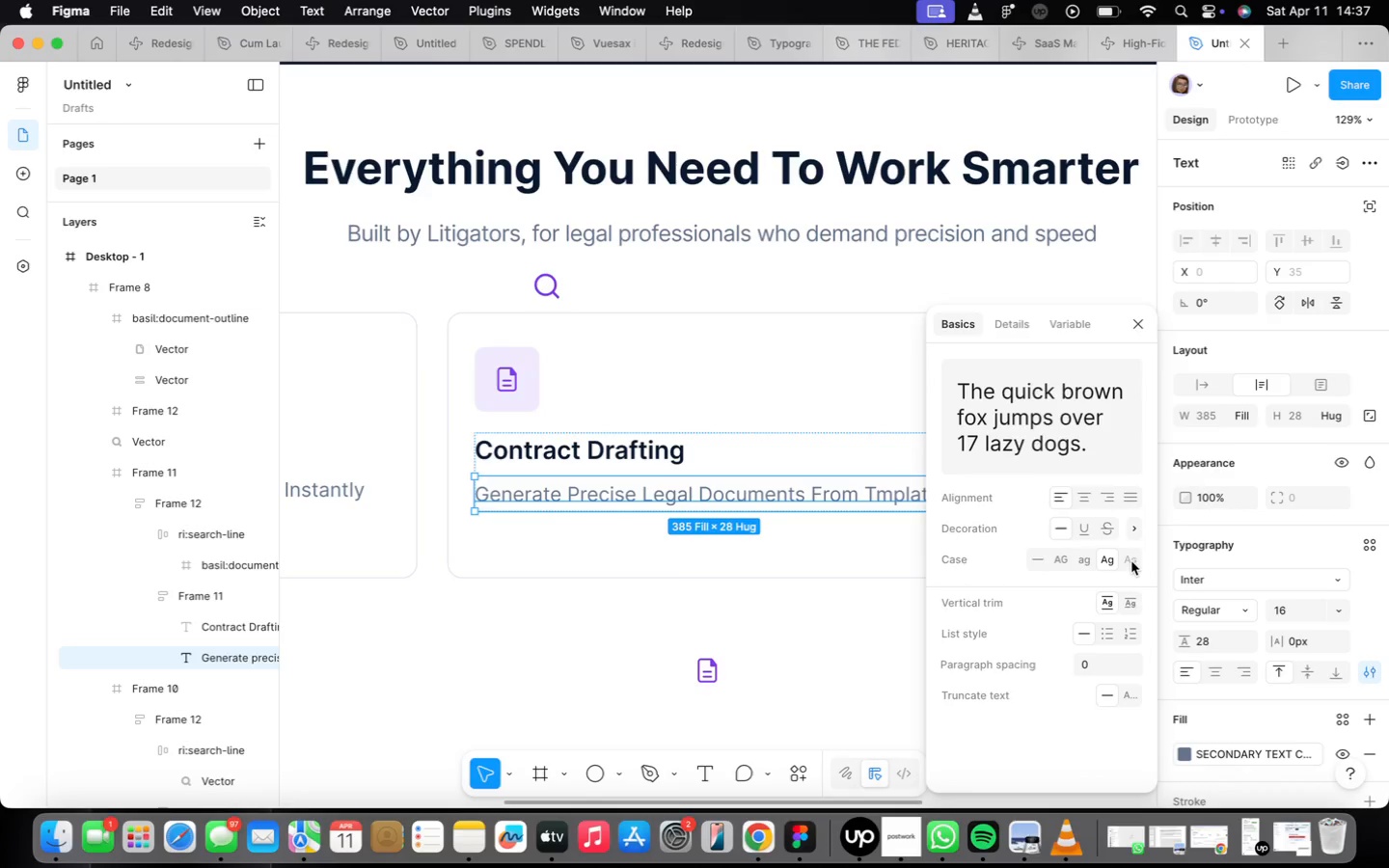 
left_click([1131, 561])
 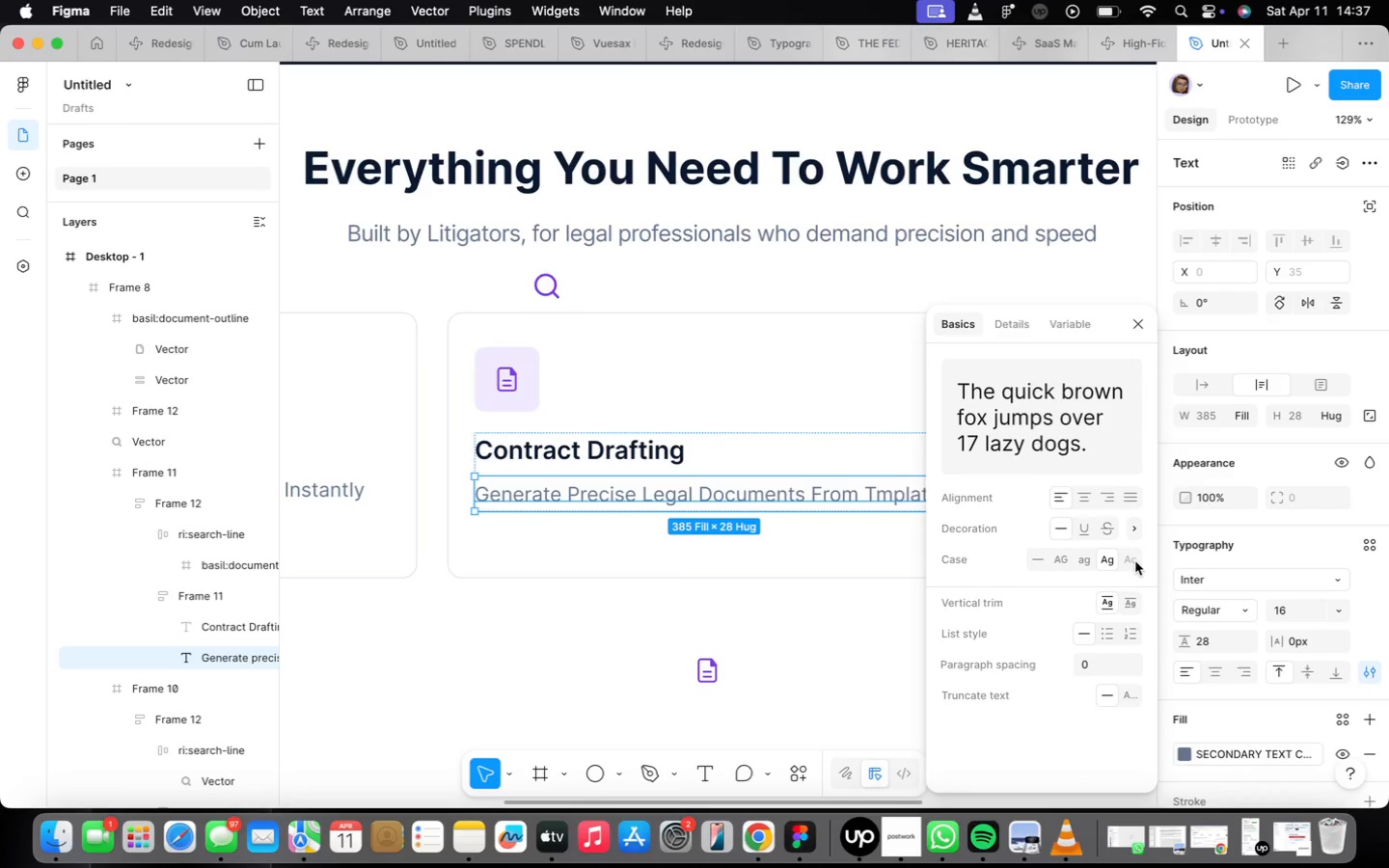 
triple_click([1130, 557])
 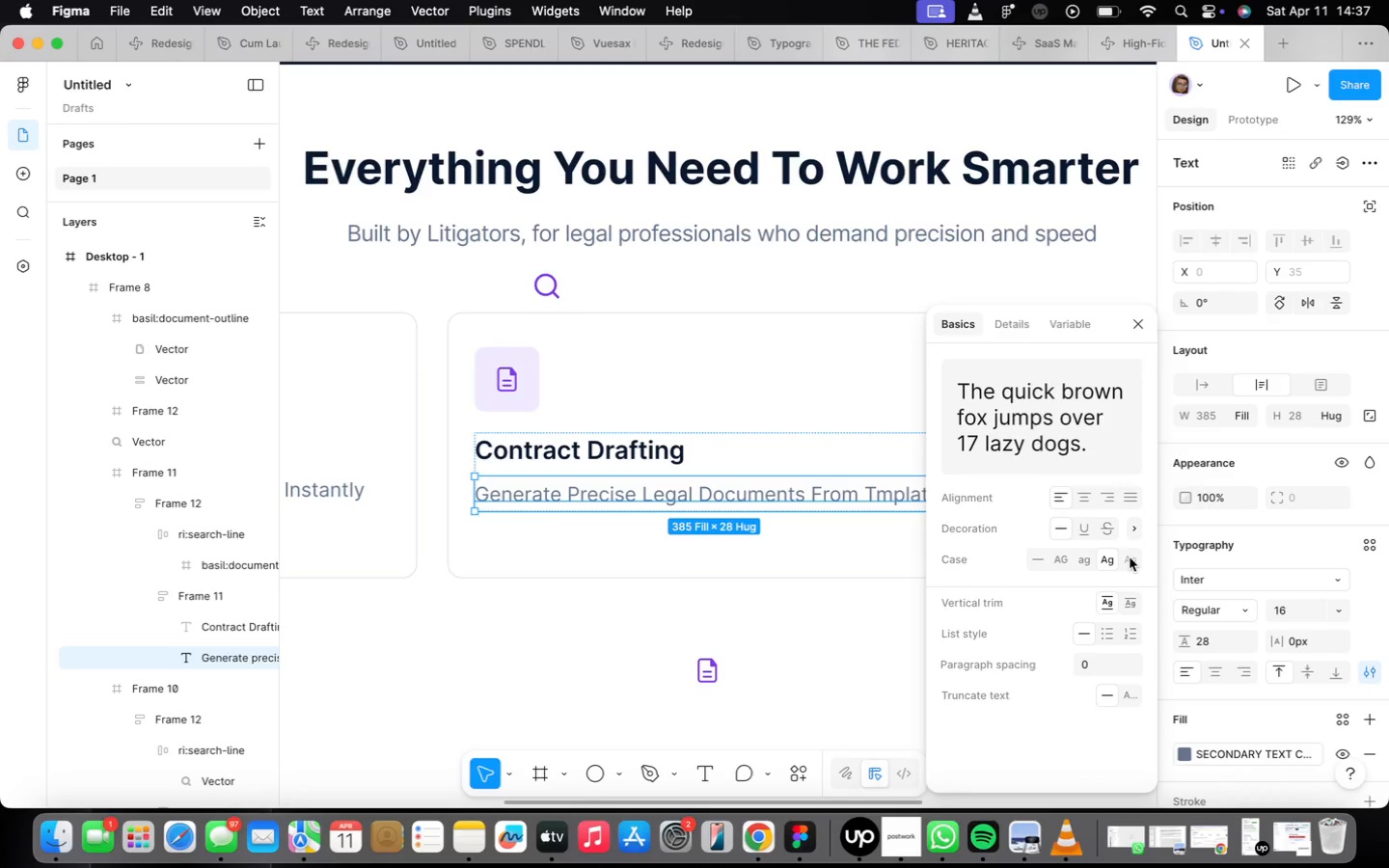 
triple_click([1130, 557])
 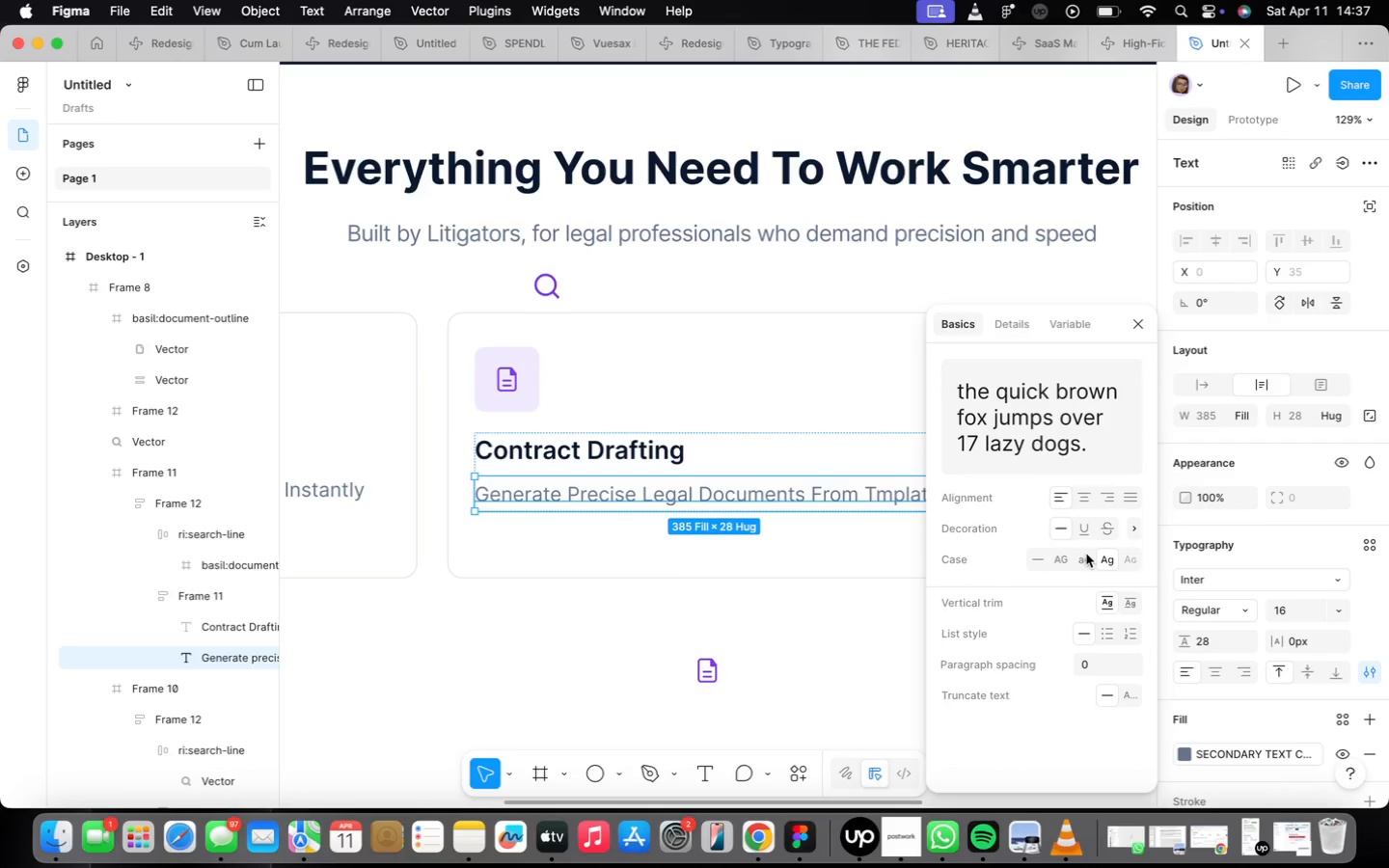 
left_click([1085, 556])
 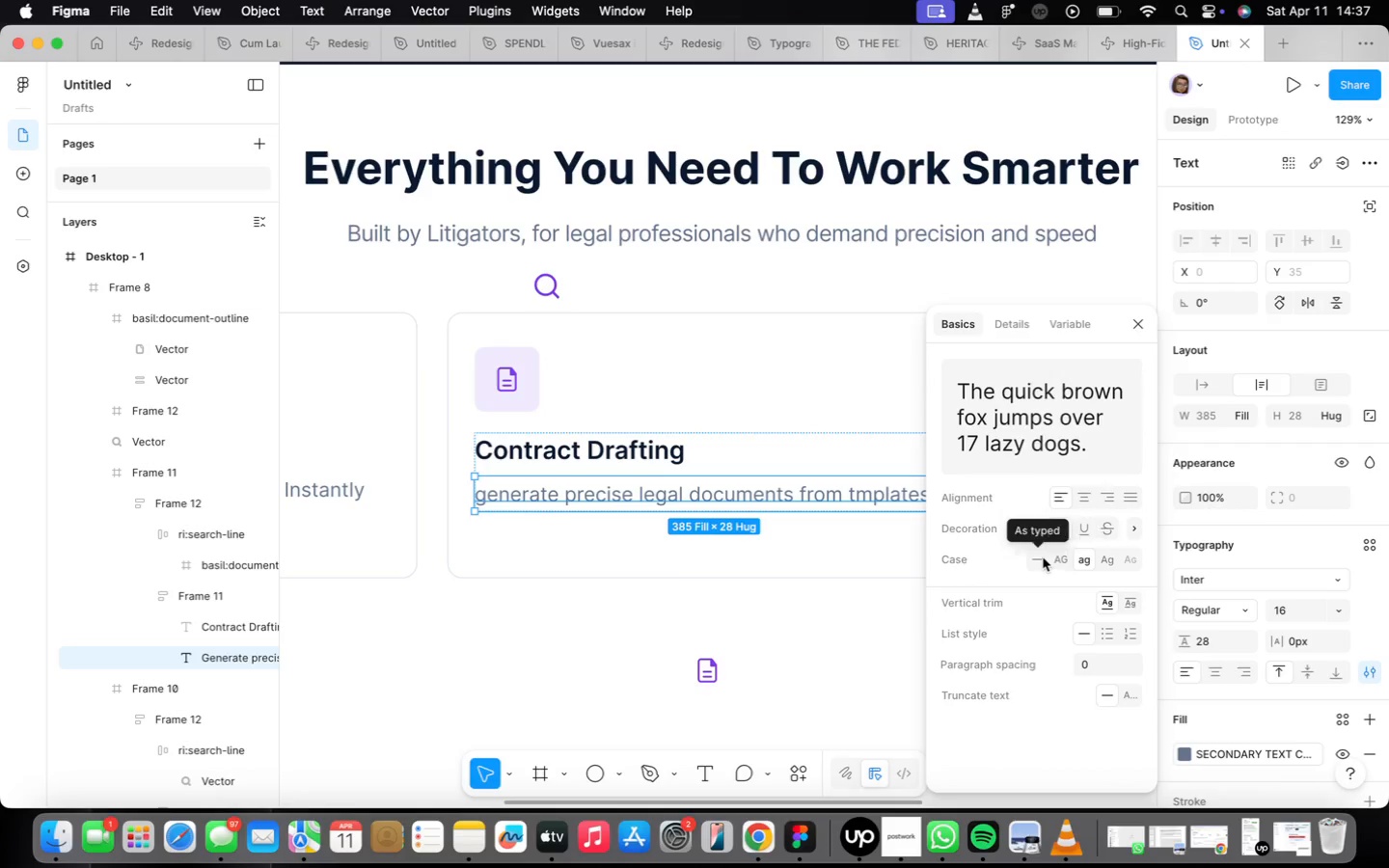 
left_click([1038, 557])
 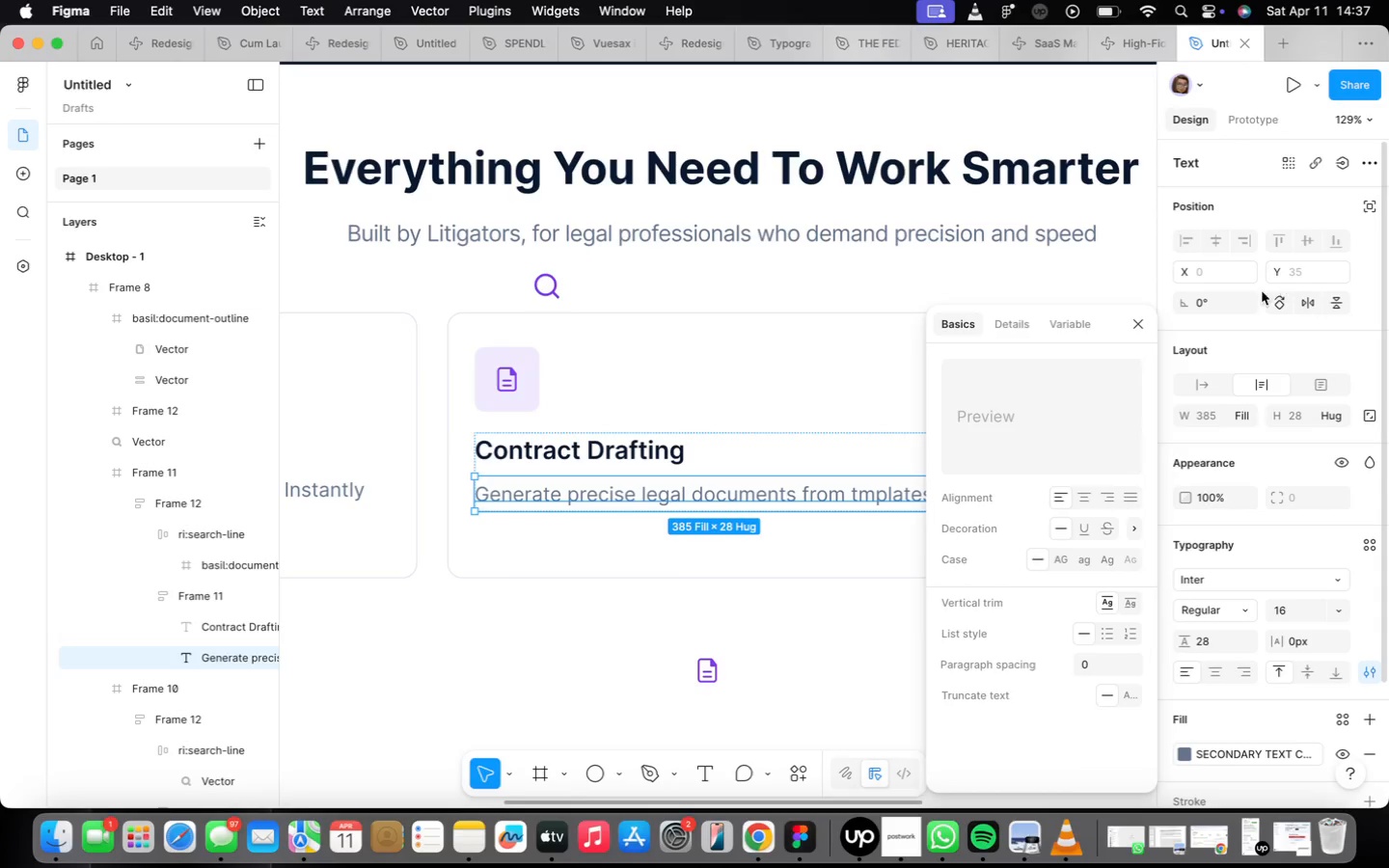 
left_click([1132, 324])
 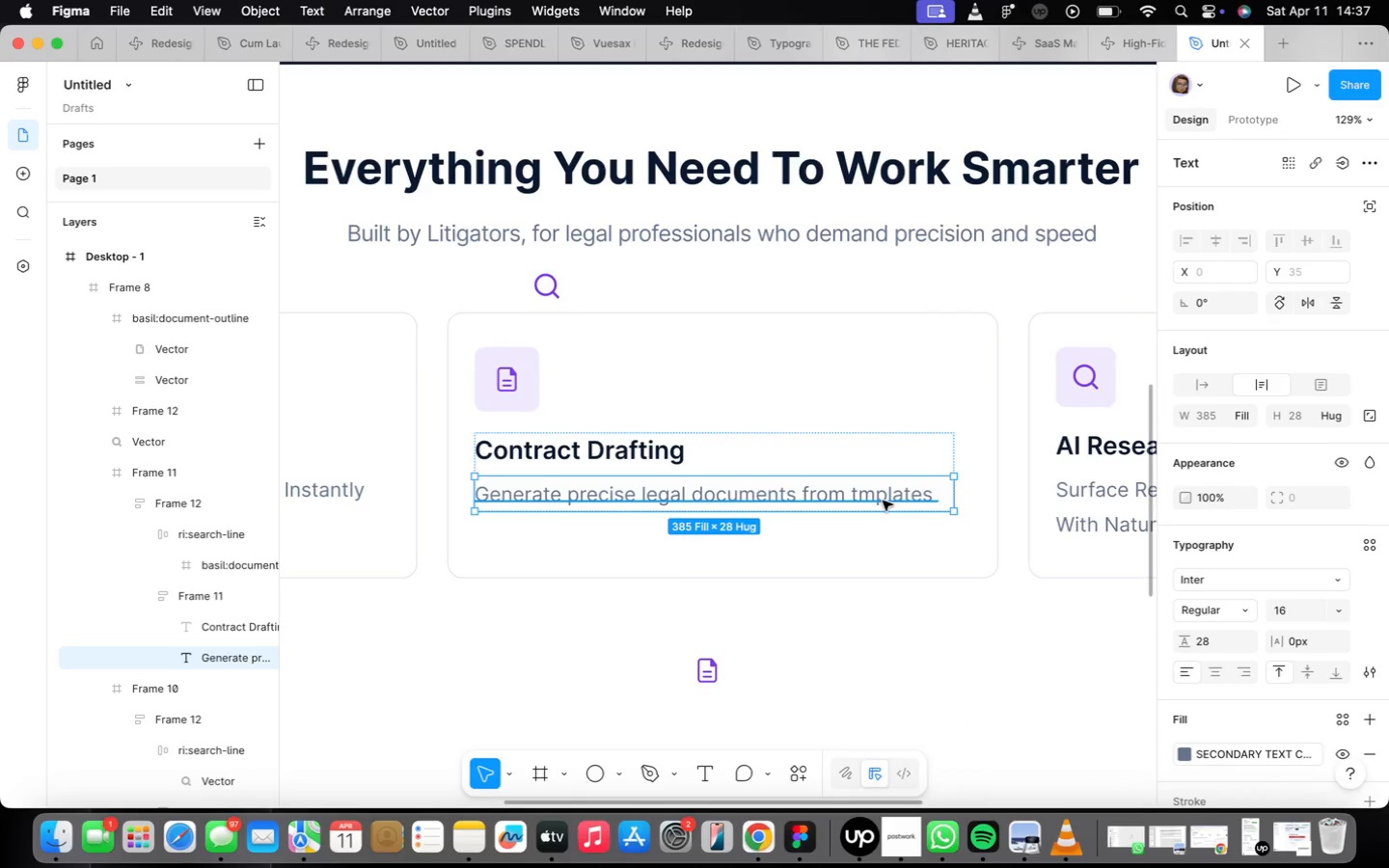 
left_click([882, 497])
 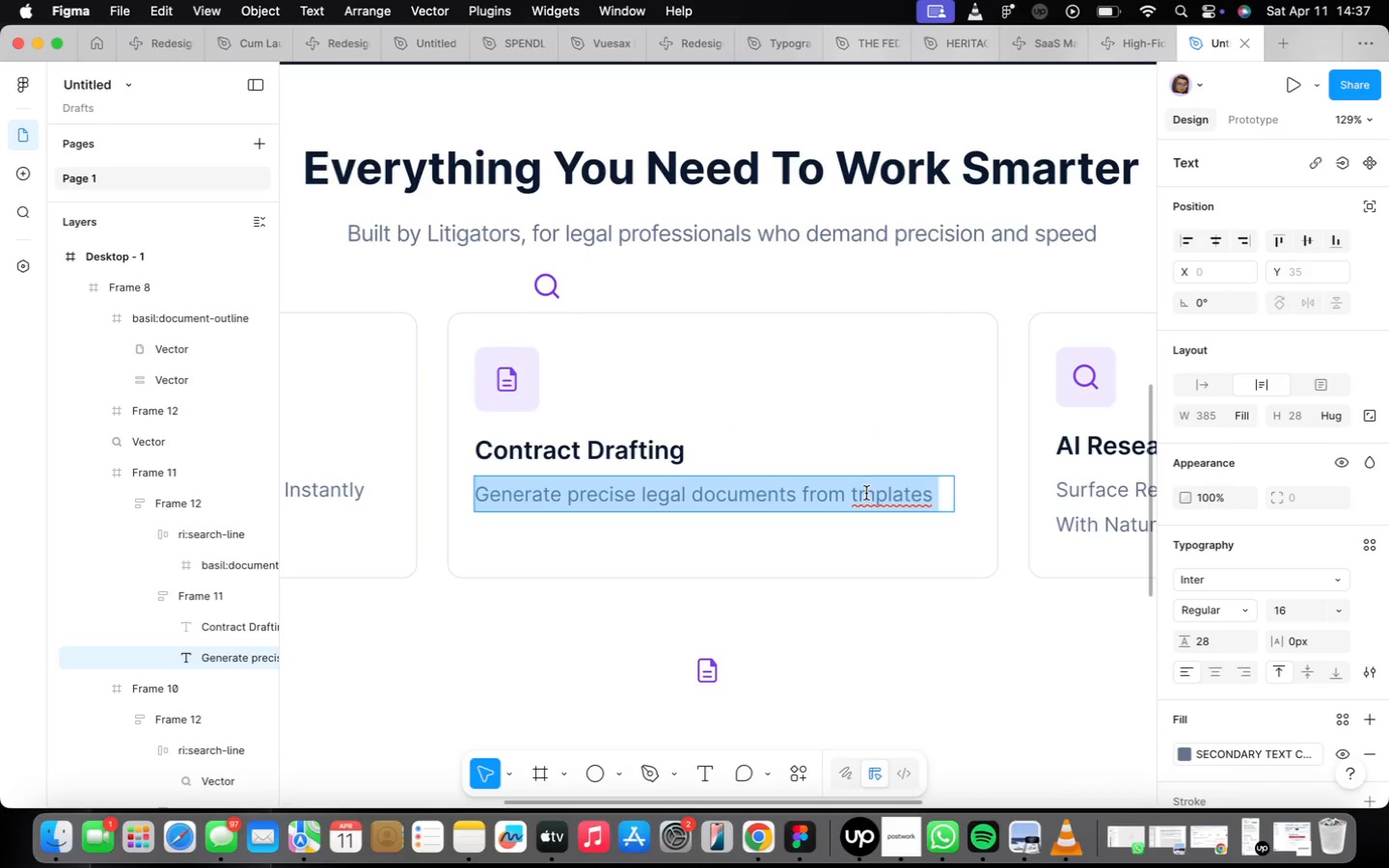 
left_click([861, 490])
 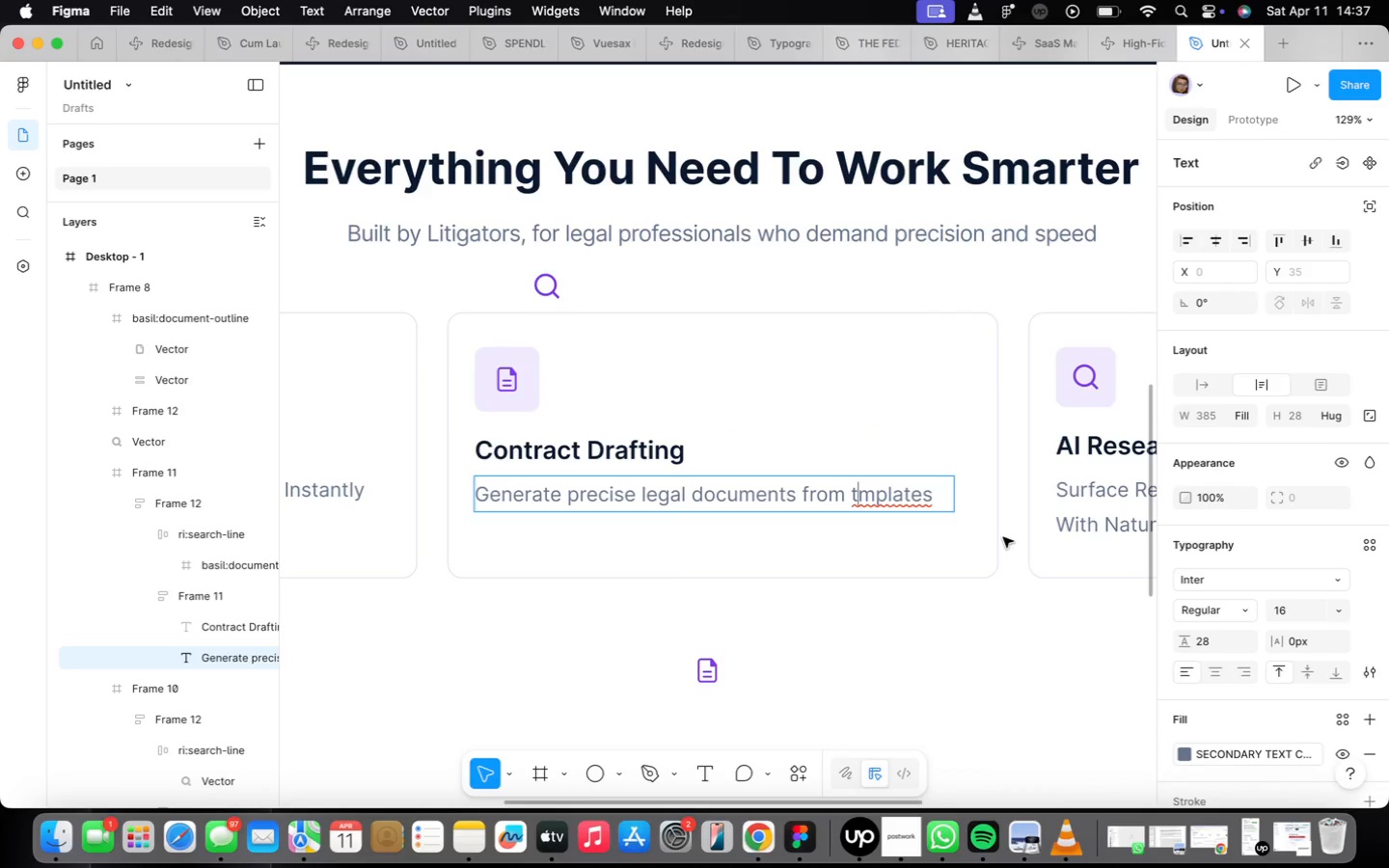 
key(E)
 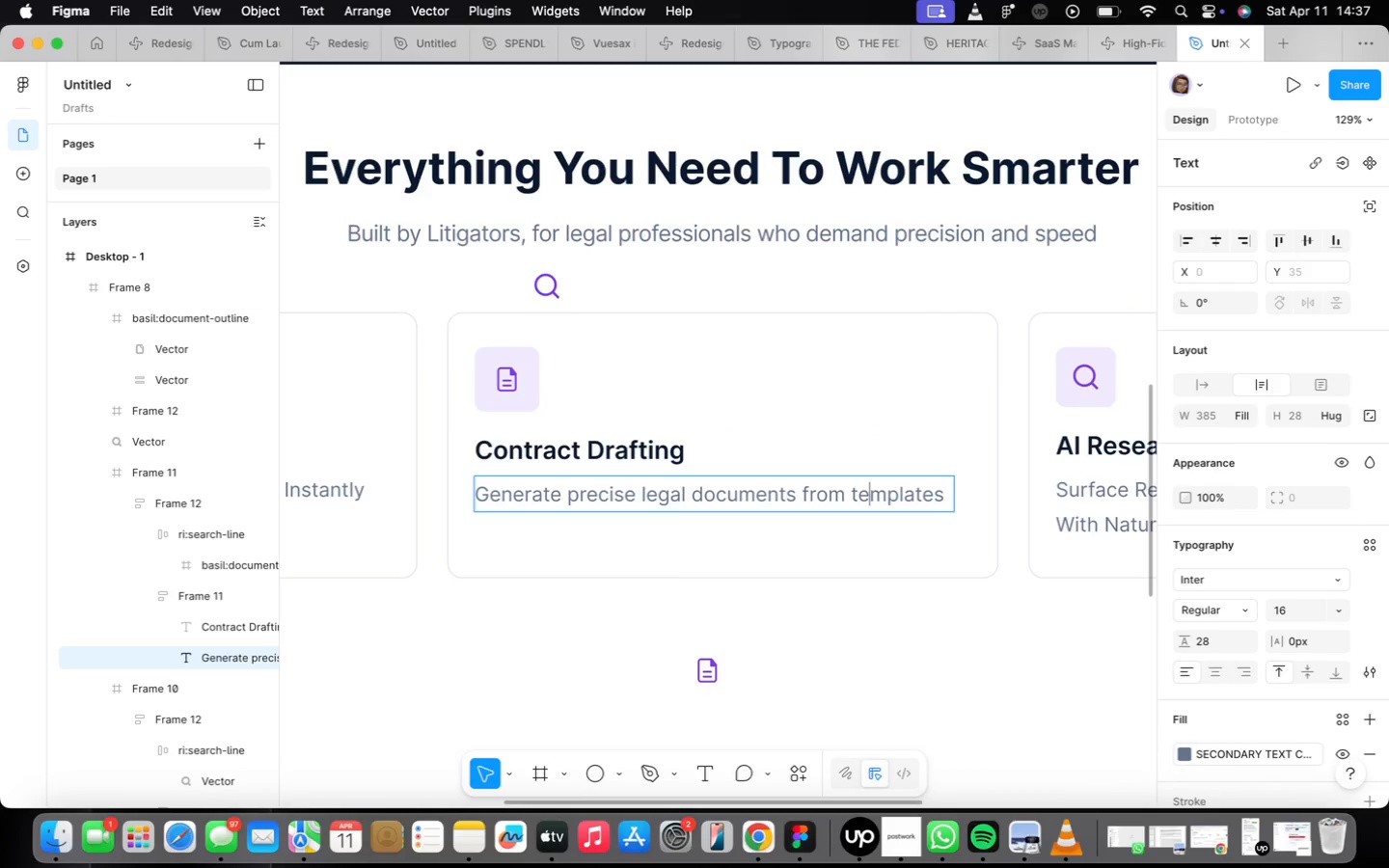 
key(ArrowRight)
 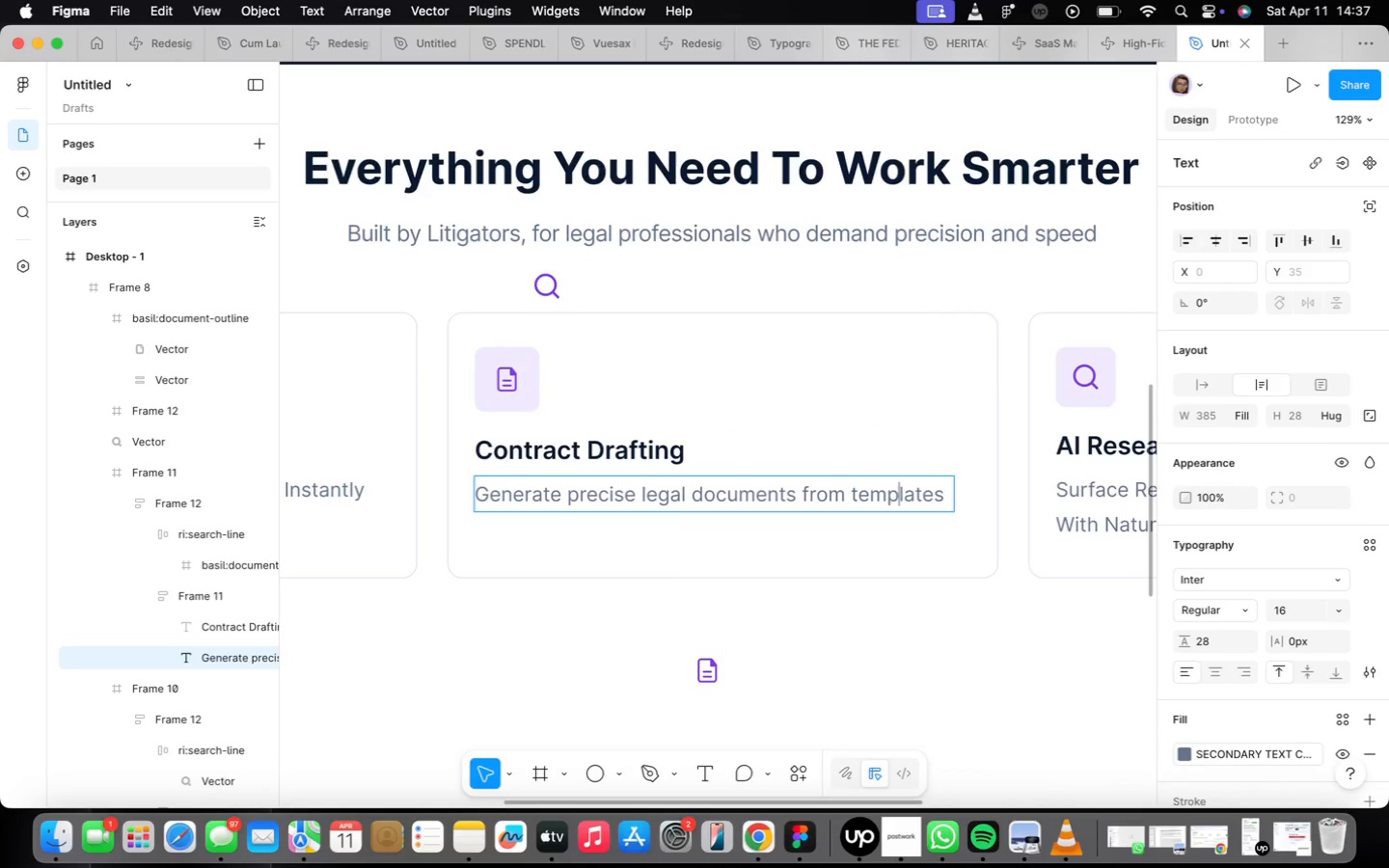 
key(ArrowRight)
 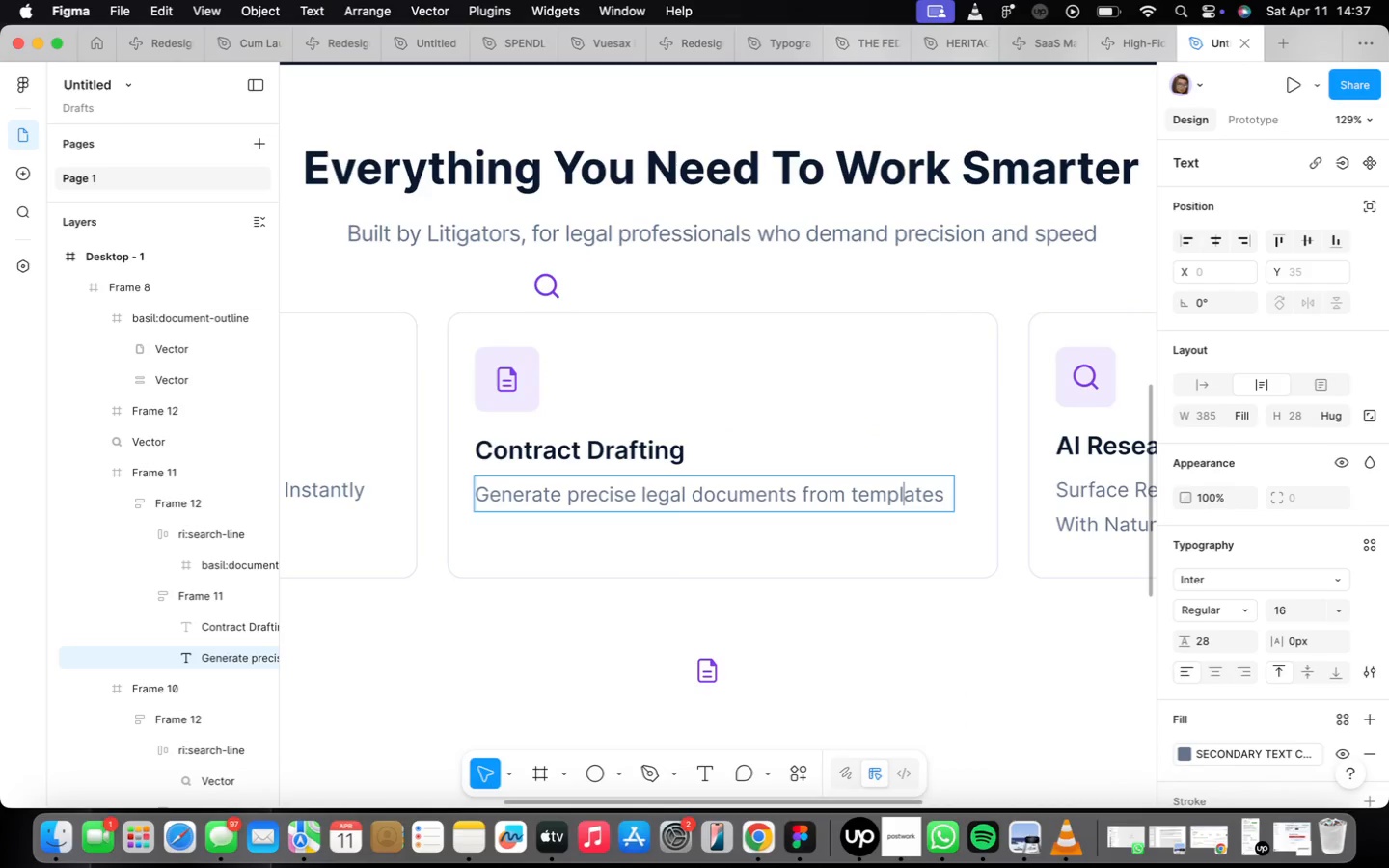 
key(ArrowRight)
 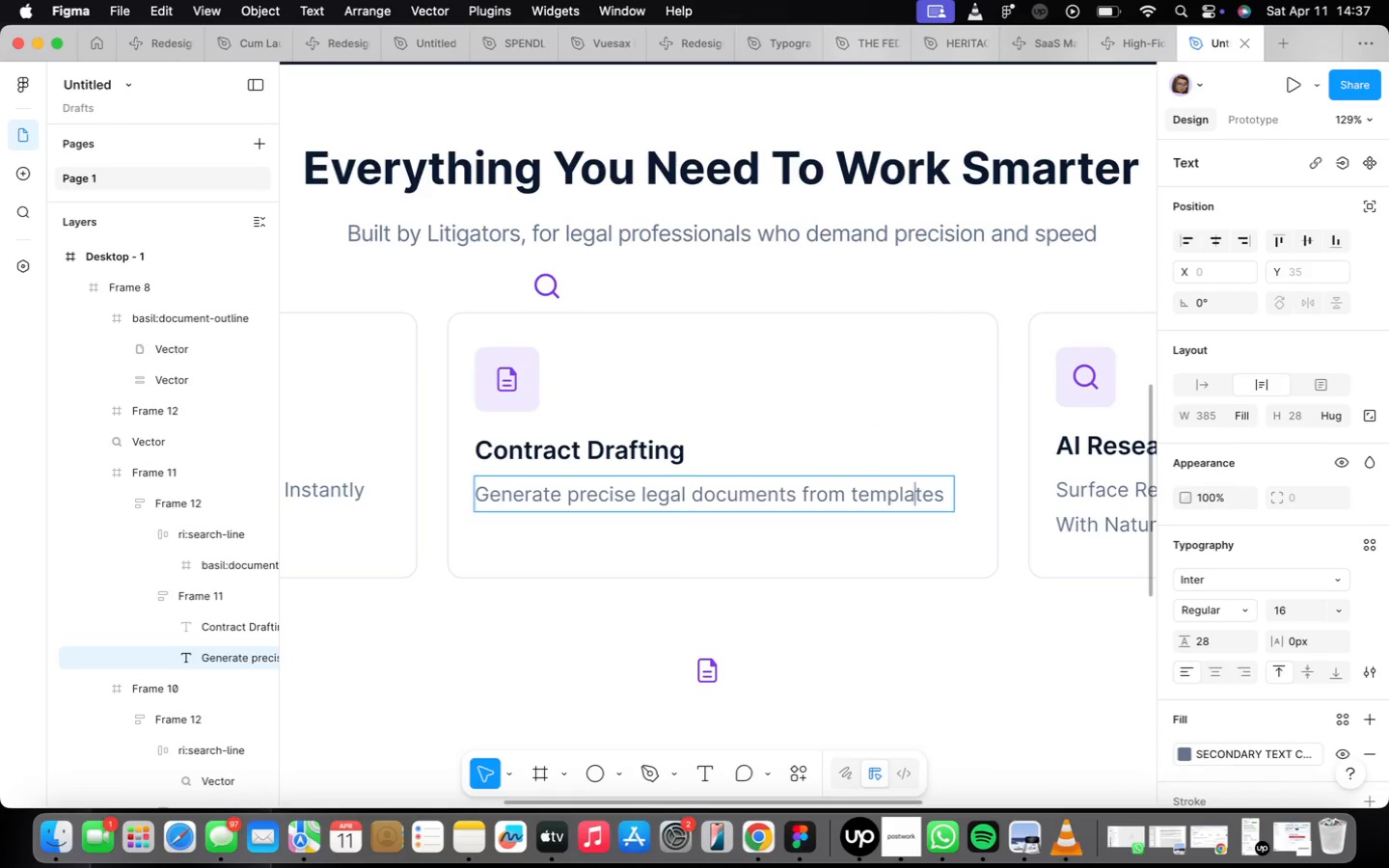 
key(ArrowRight)
 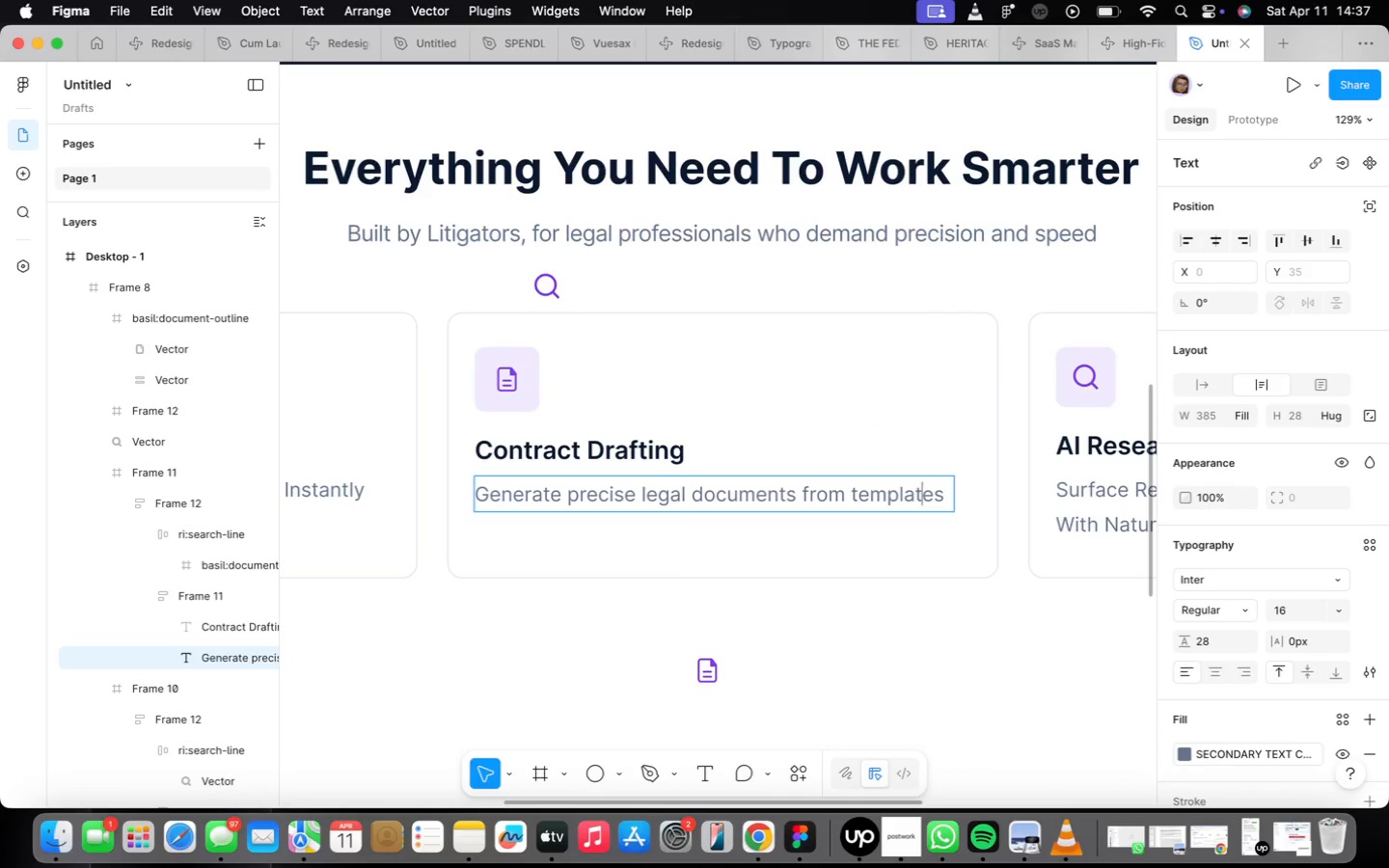 
key(ArrowRight)
 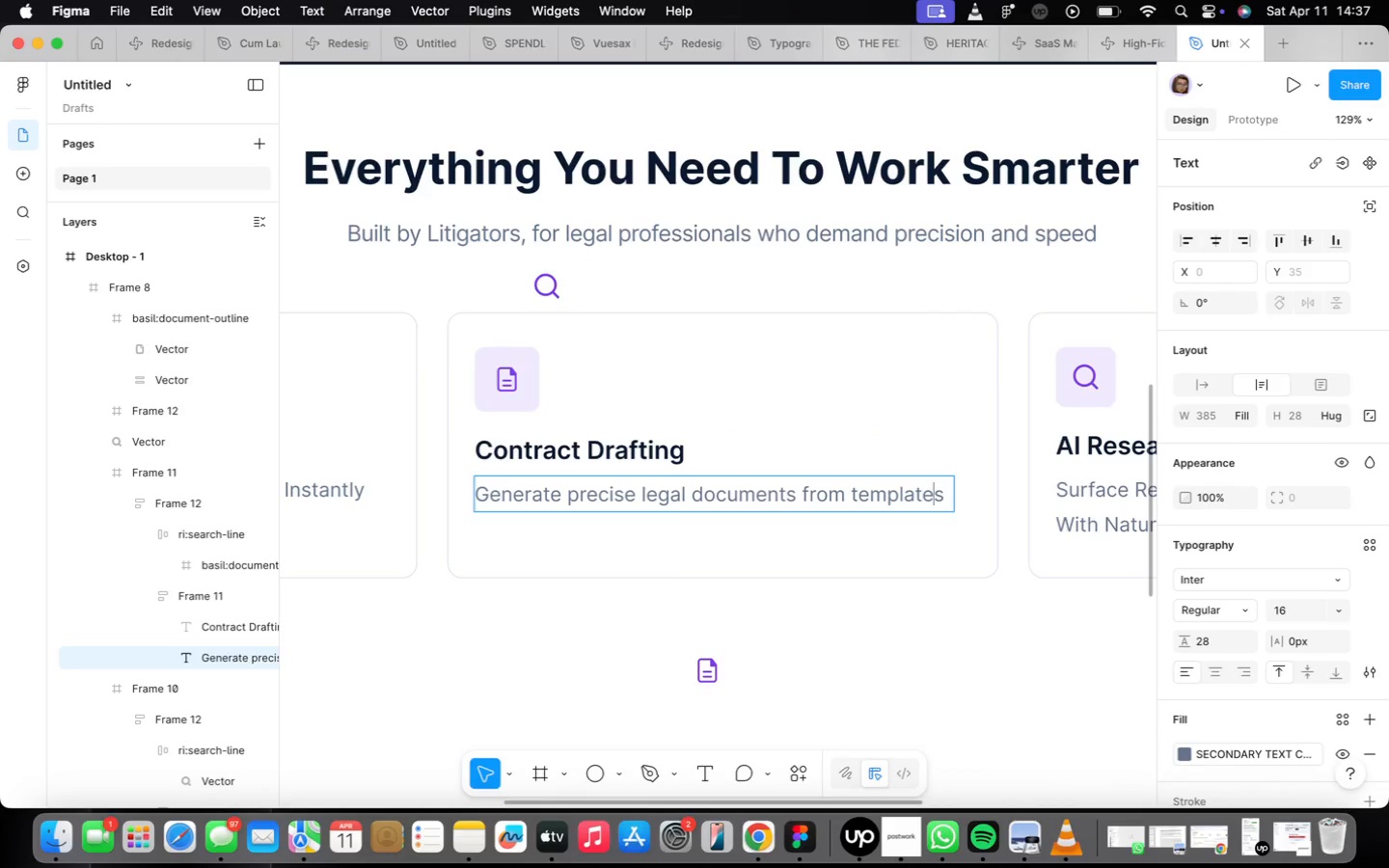 
key(ArrowRight)
 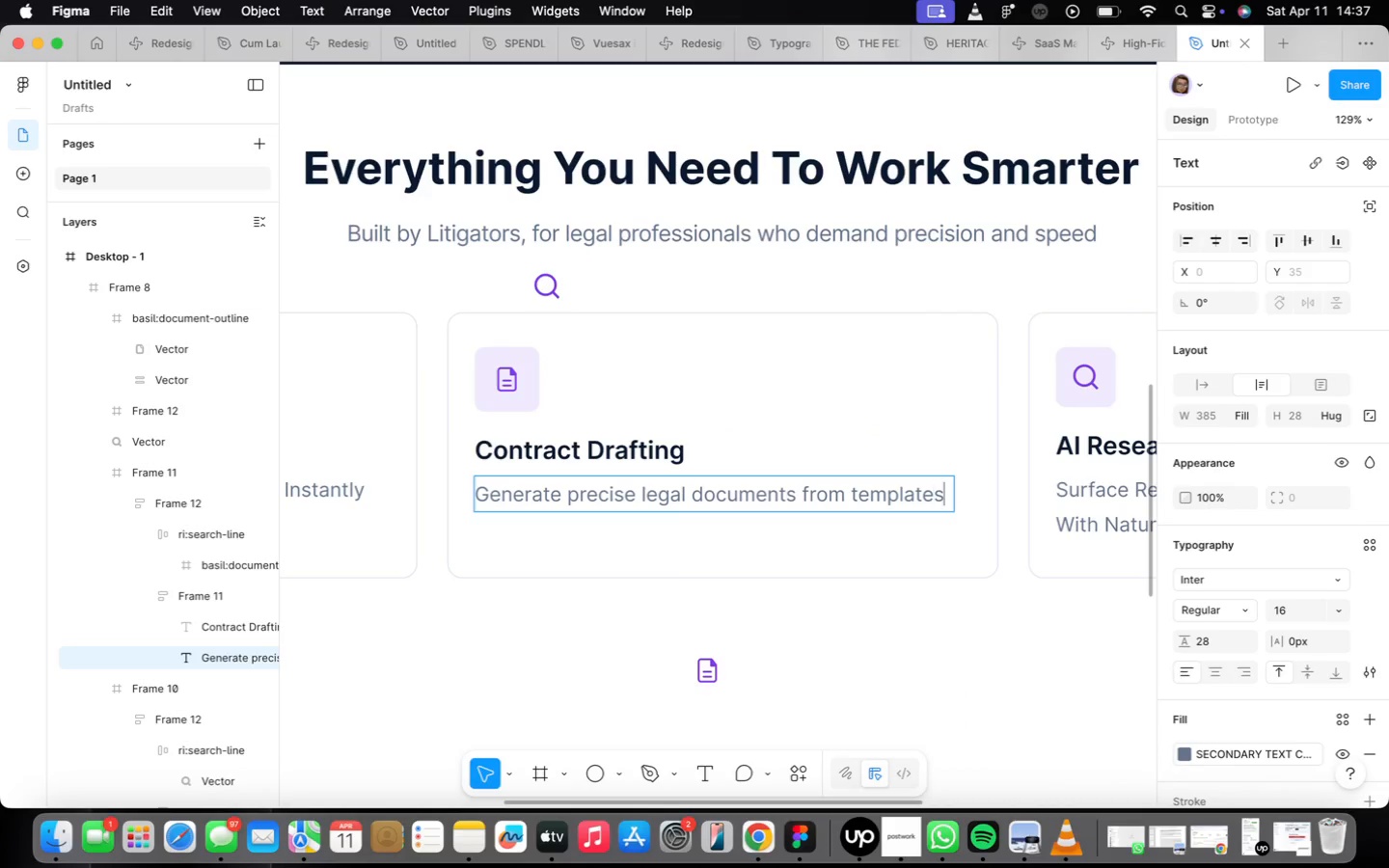 
key(ArrowRight)
 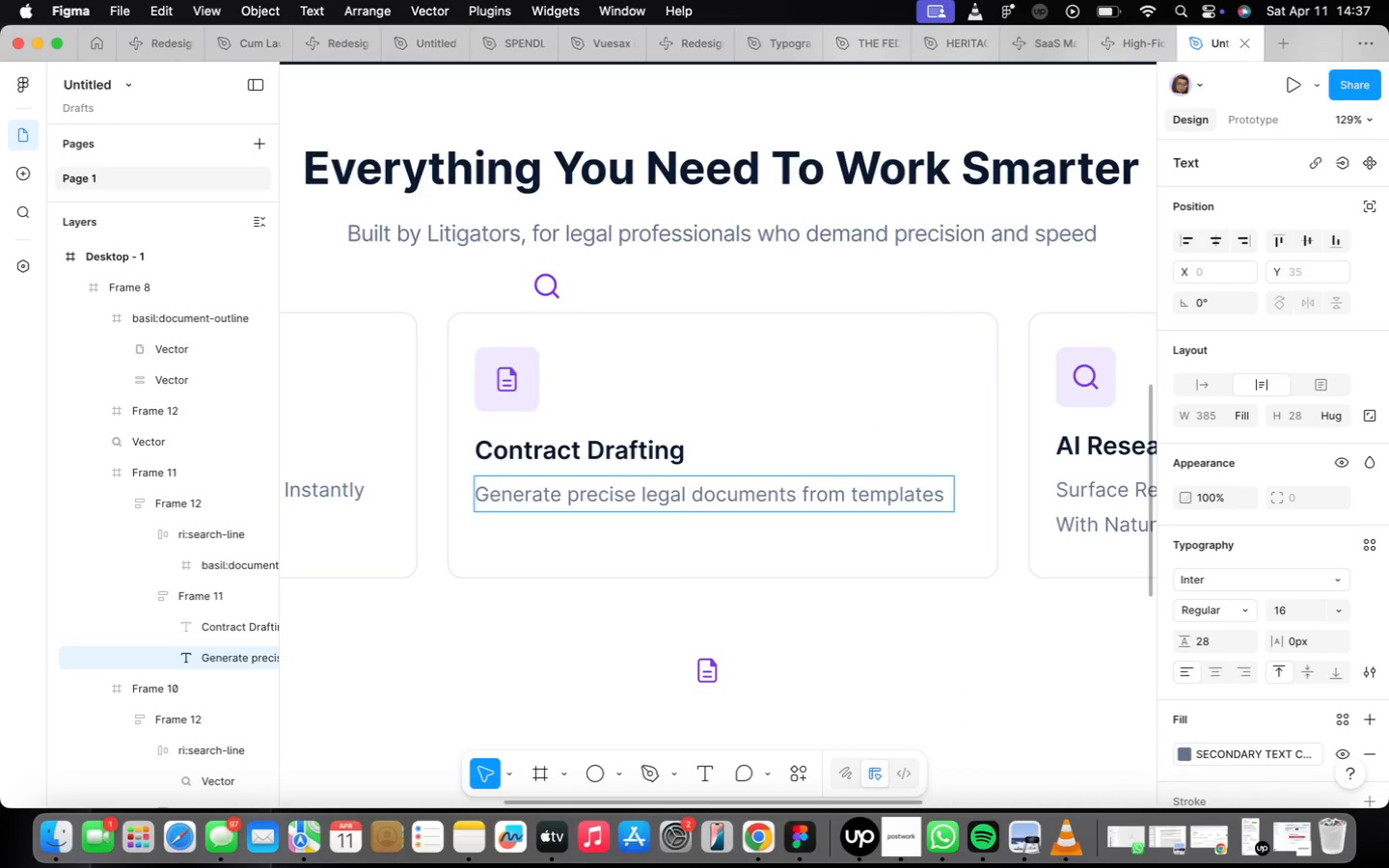 
type( with intelligent clause suggestions.)
 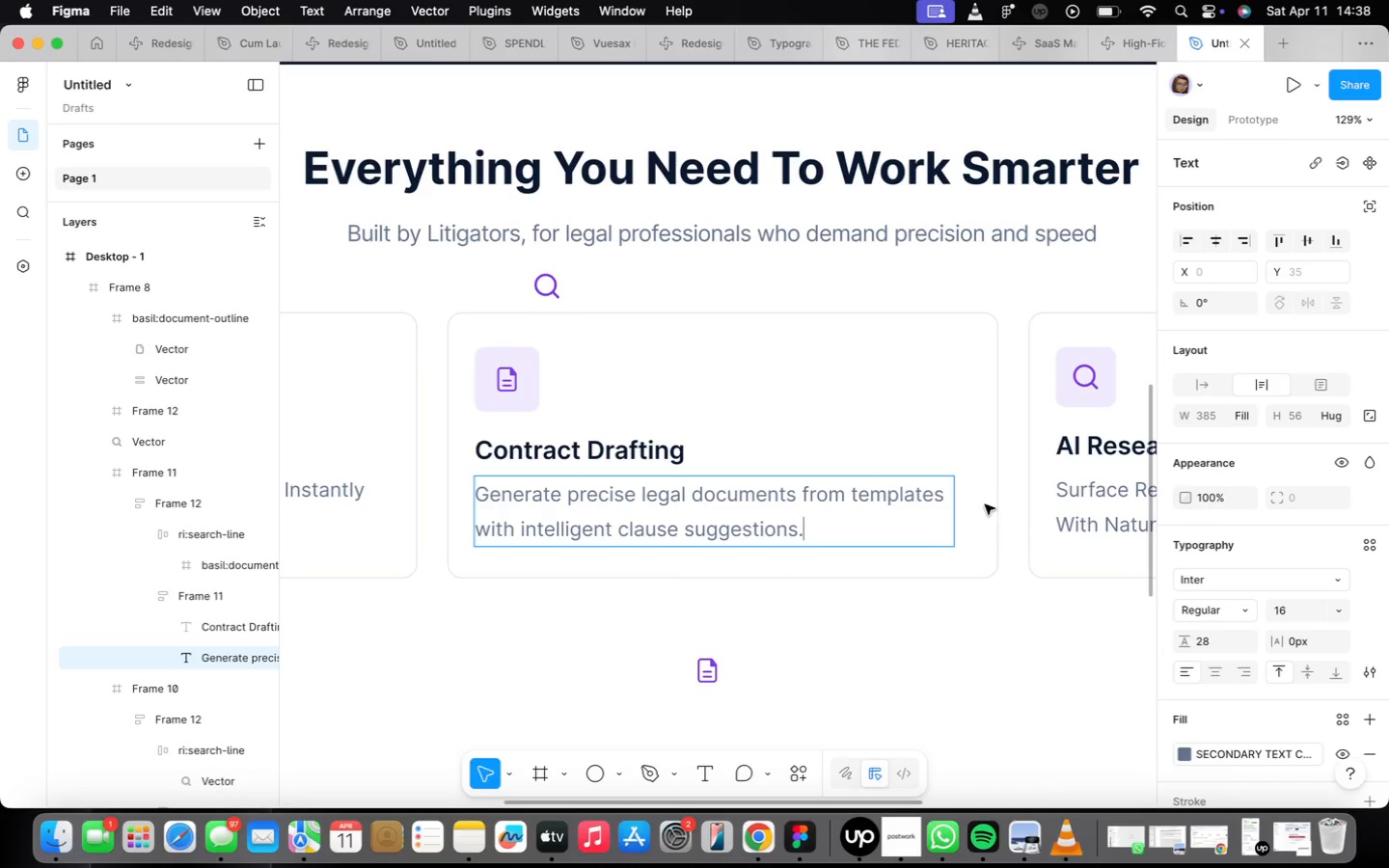 
scroll: coordinate [870, 571], scroll_direction: down, amount: 7.0
 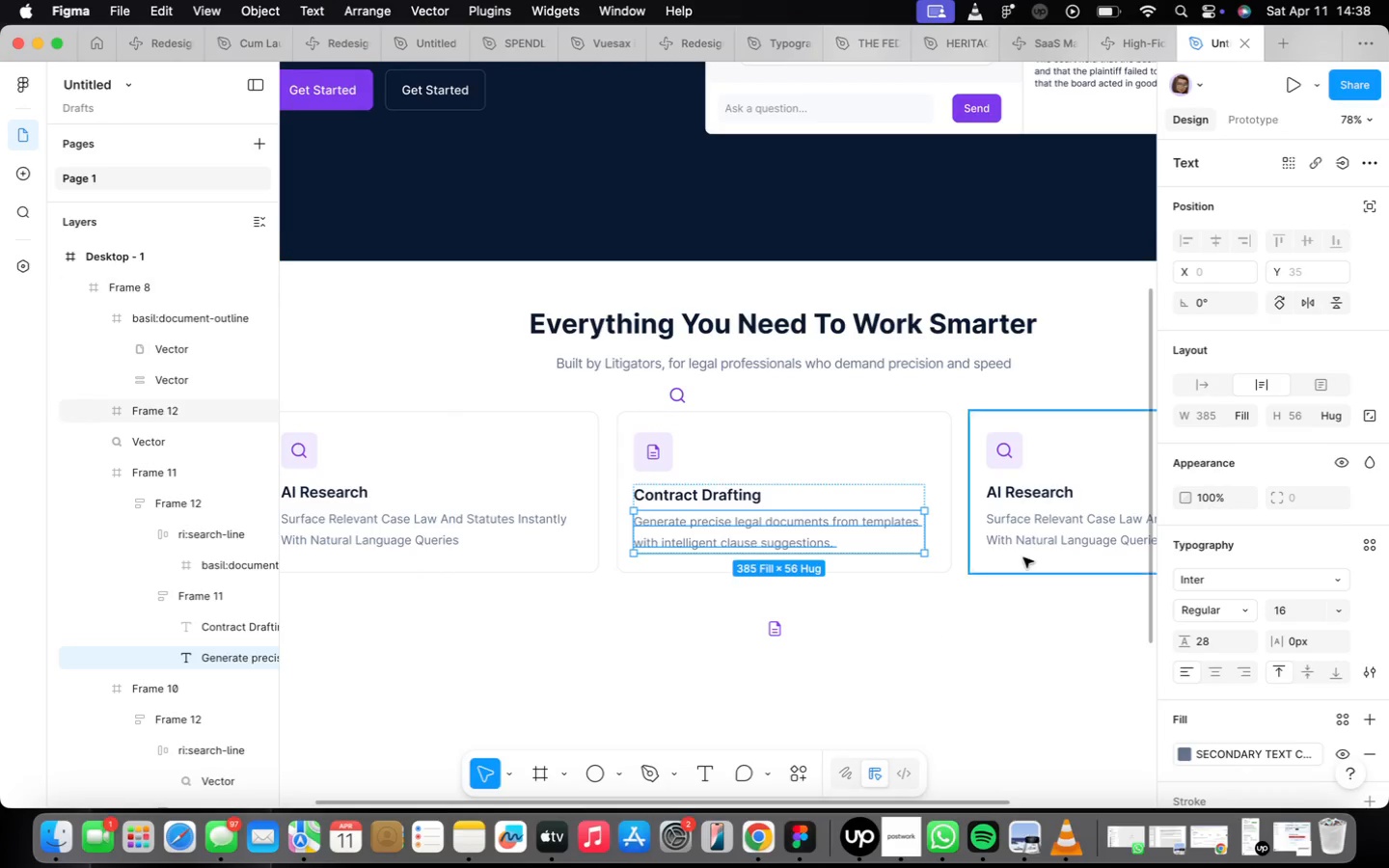 
wait(5.39)
 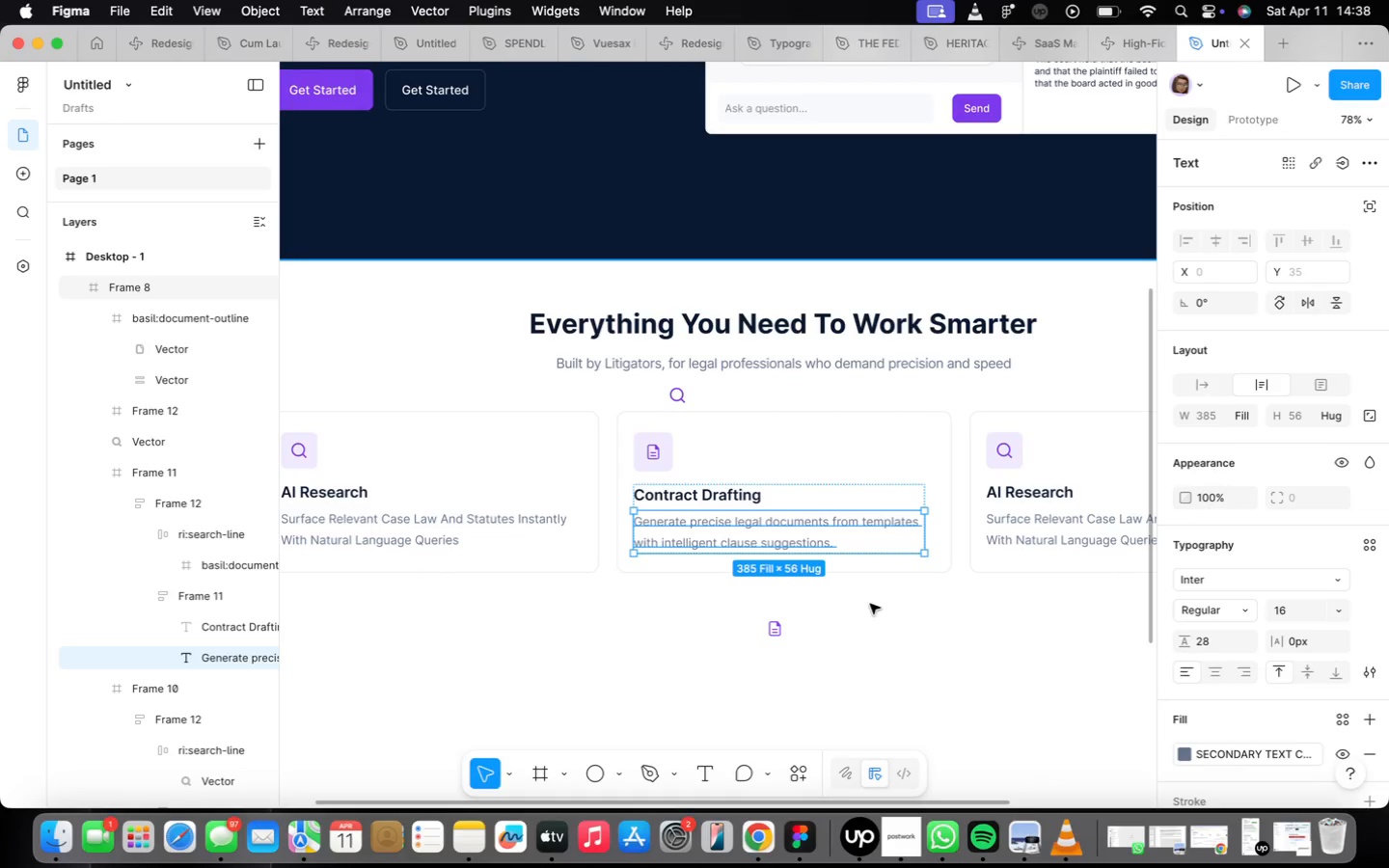 
scroll: coordinate [735, 535], scroll_direction: up, amount: 16.0
 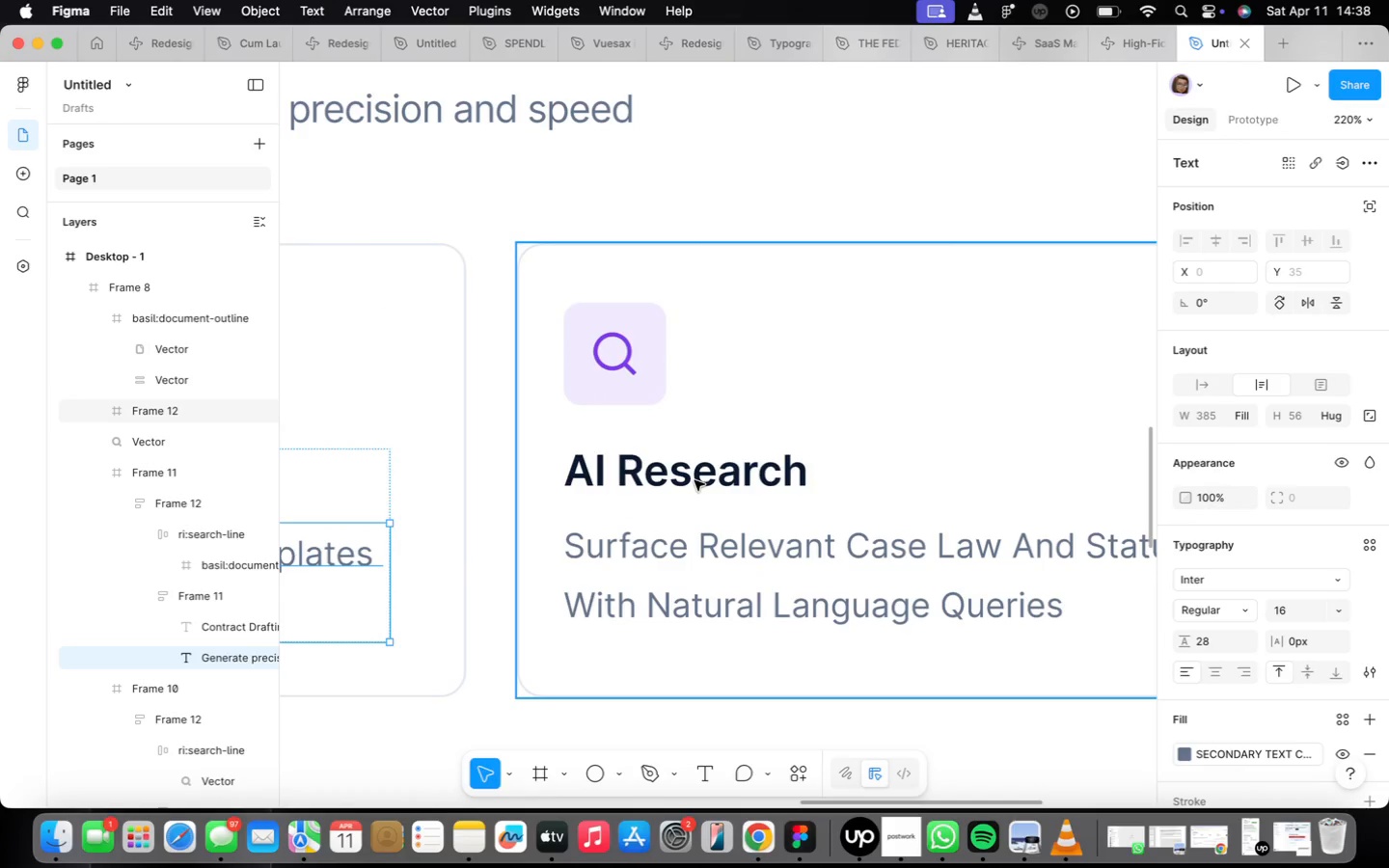 
double_click([694, 480])
 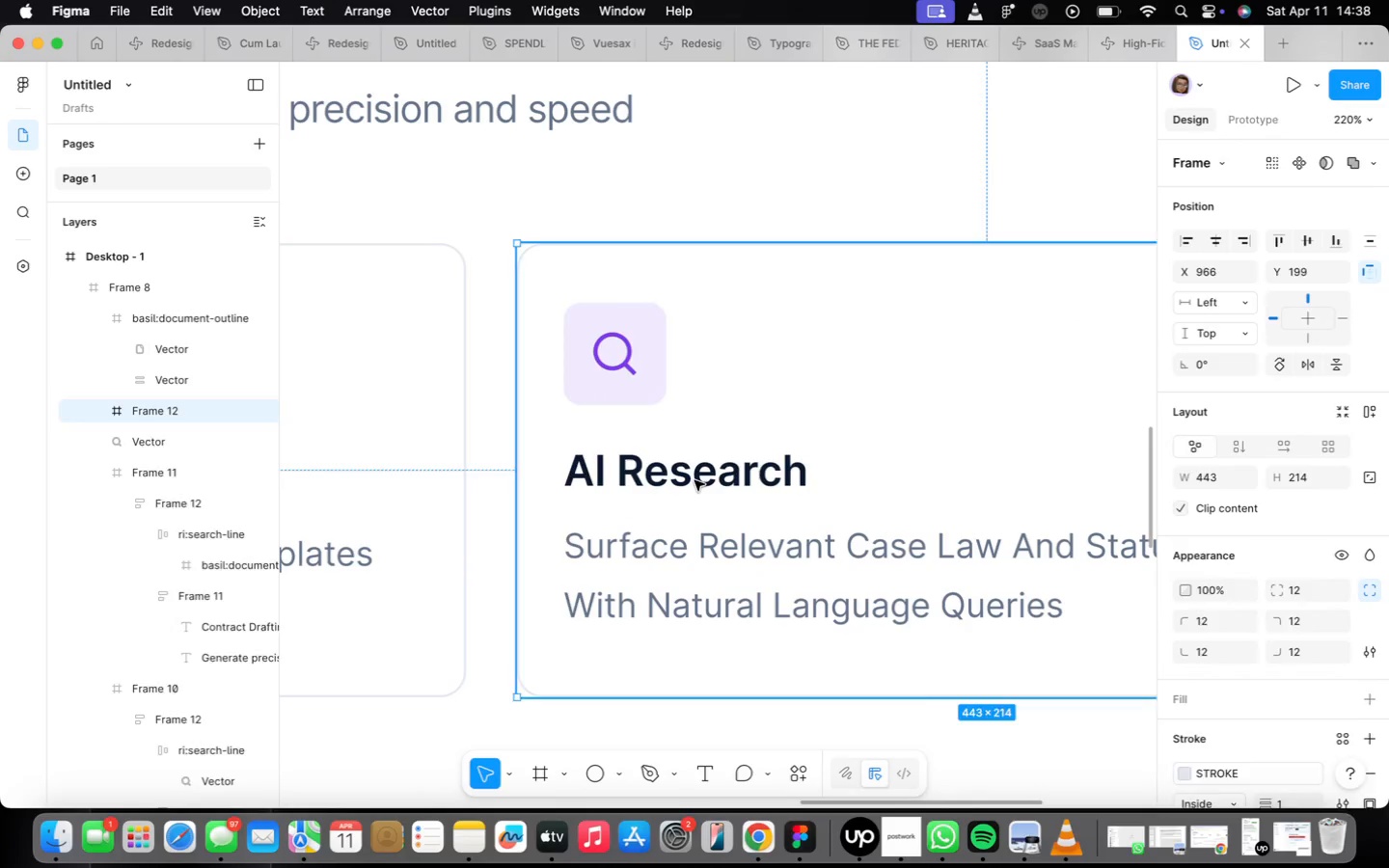 
triple_click([694, 480])
 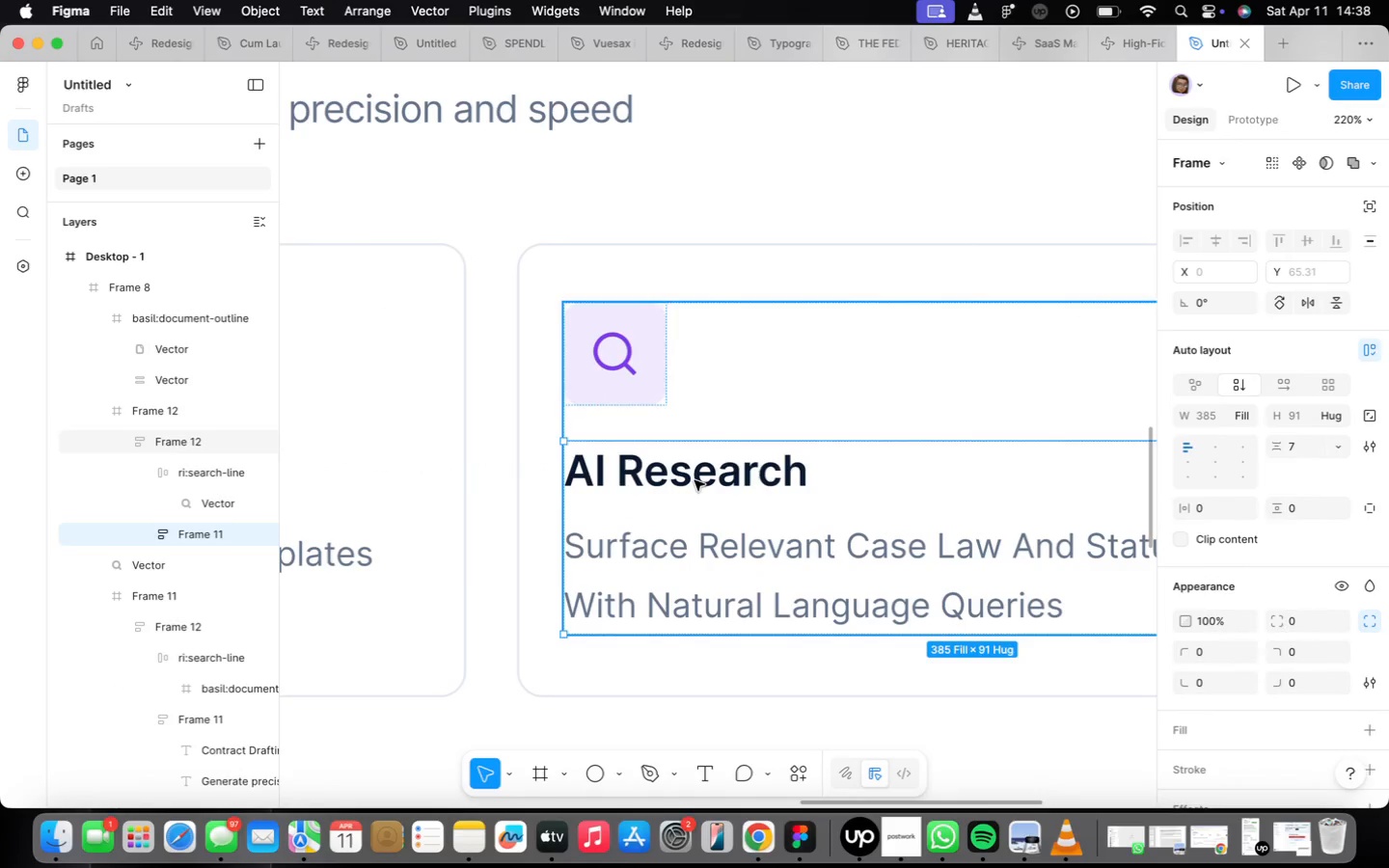 
triple_click([694, 480])
 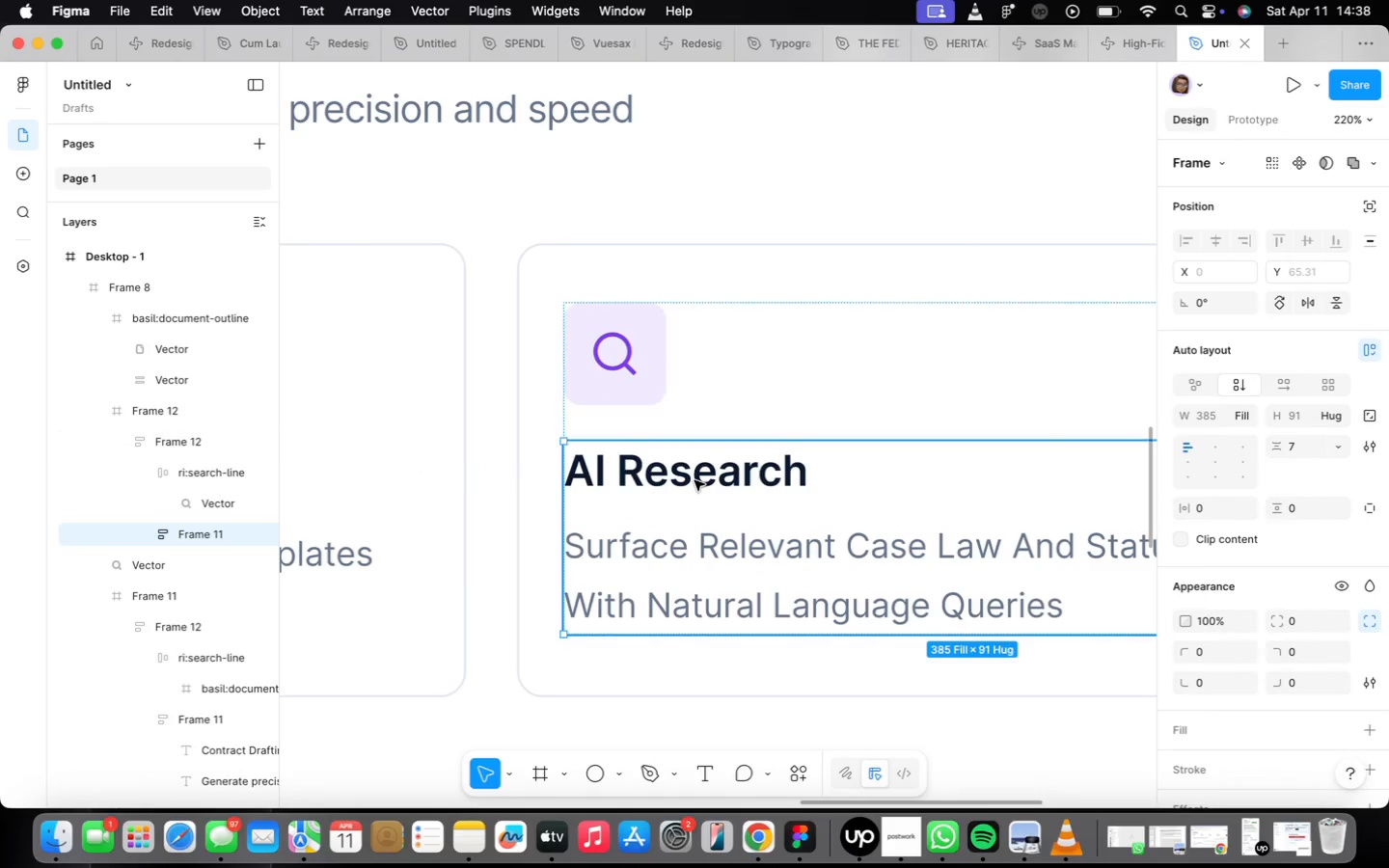 
triple_click([694, 480])
 